 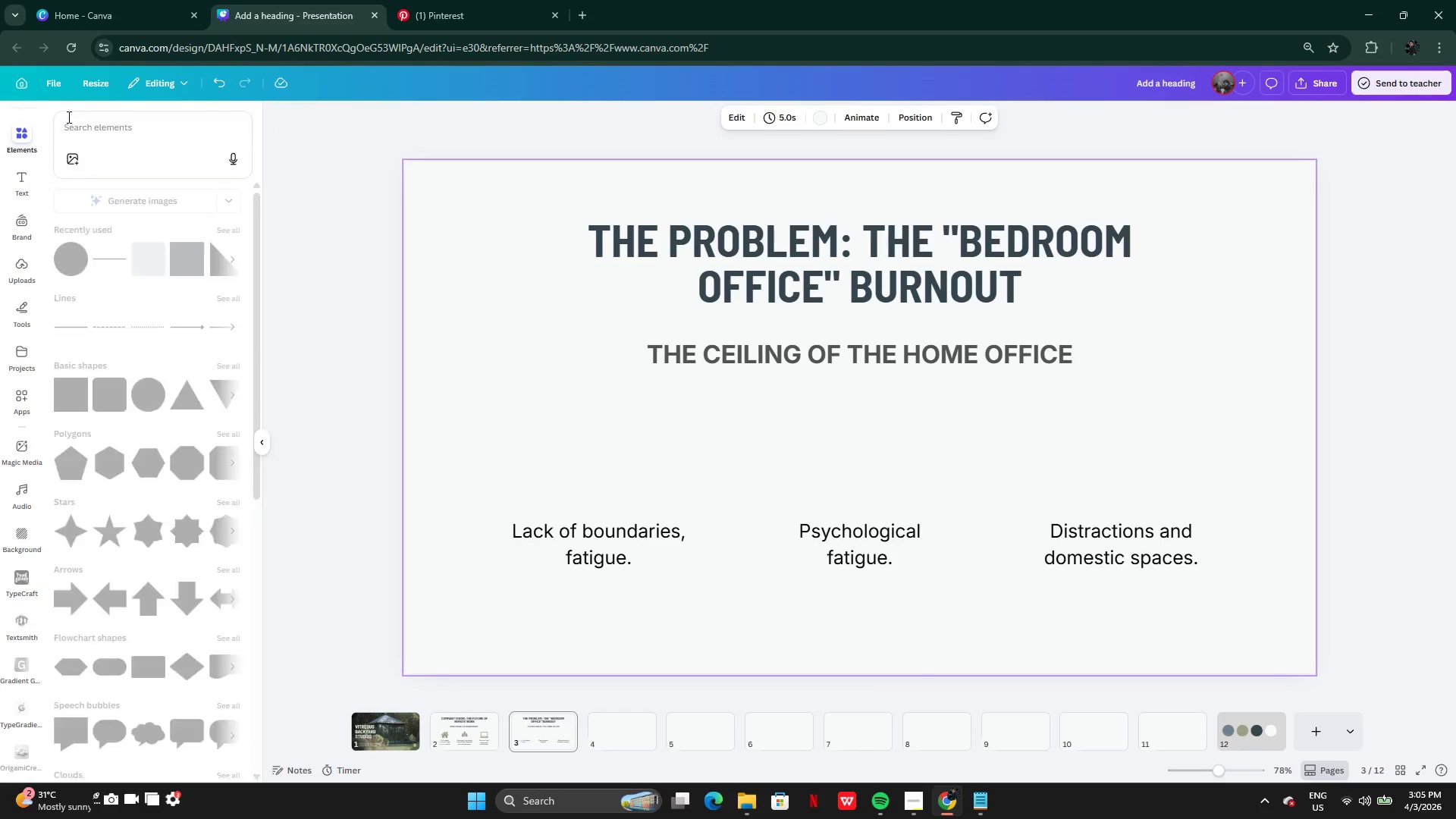 
left_click([85, 130])
 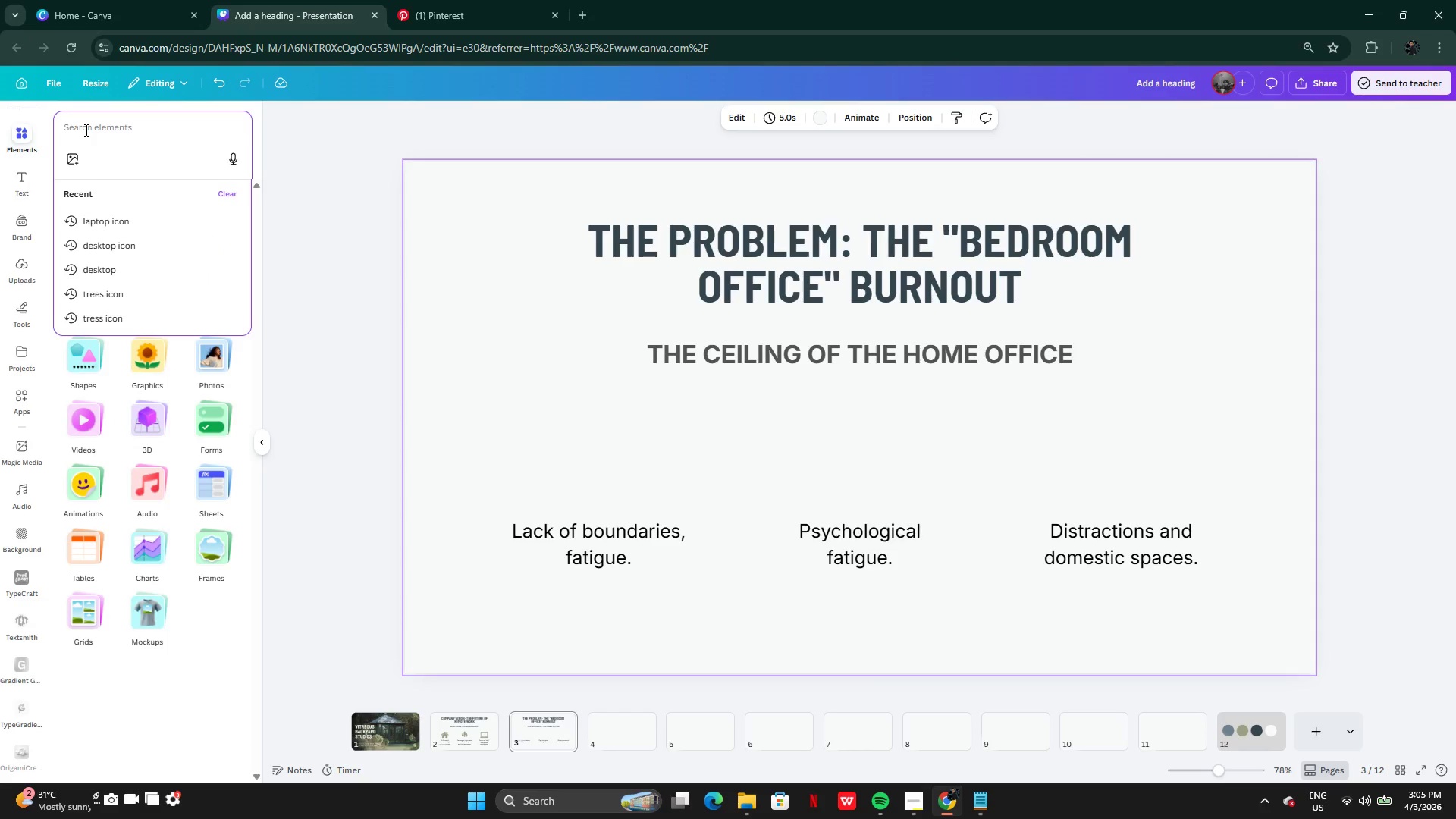 
type(stress u)
key(Backspace)
type(icon)
 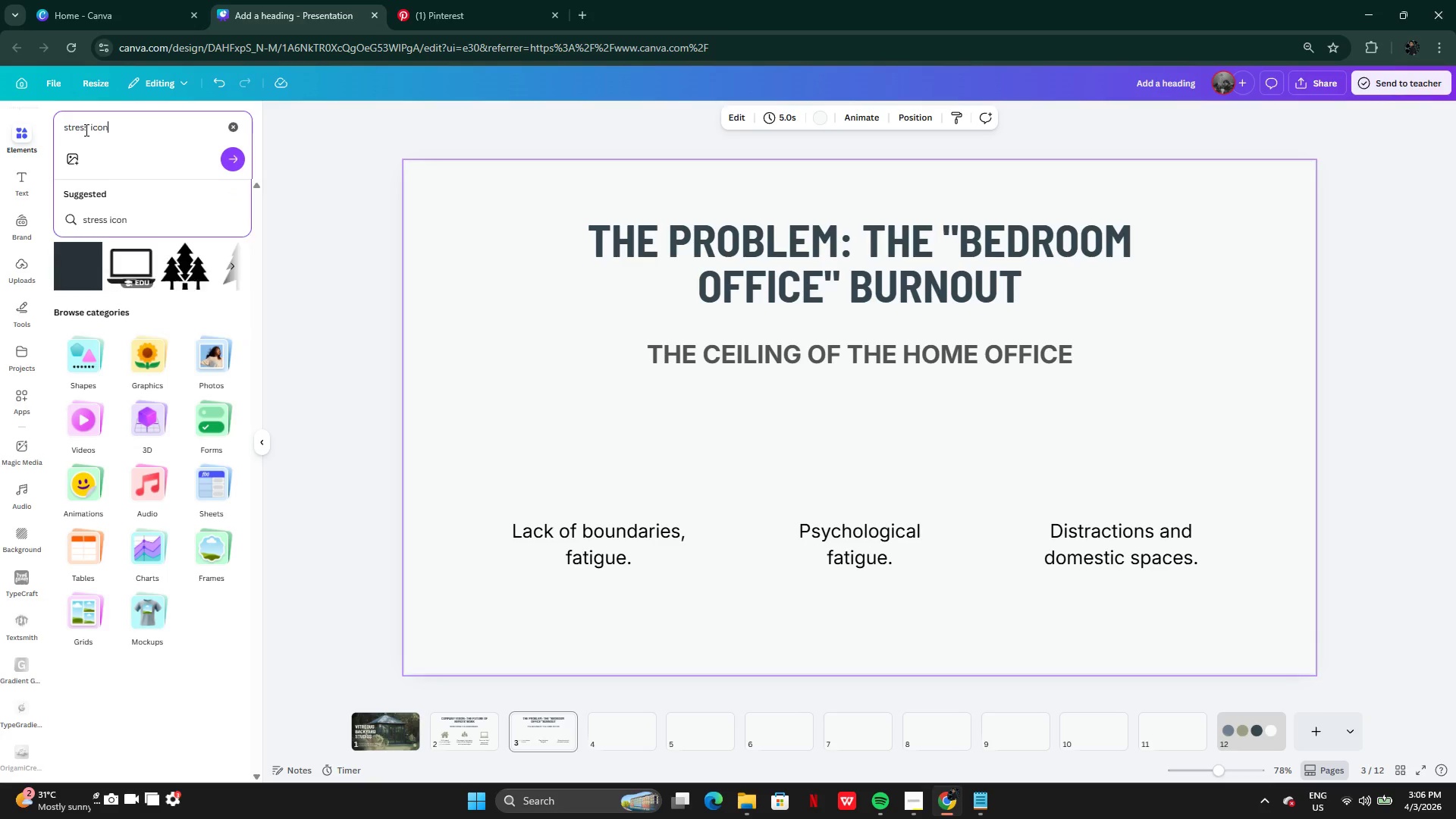 
key(Enter)
 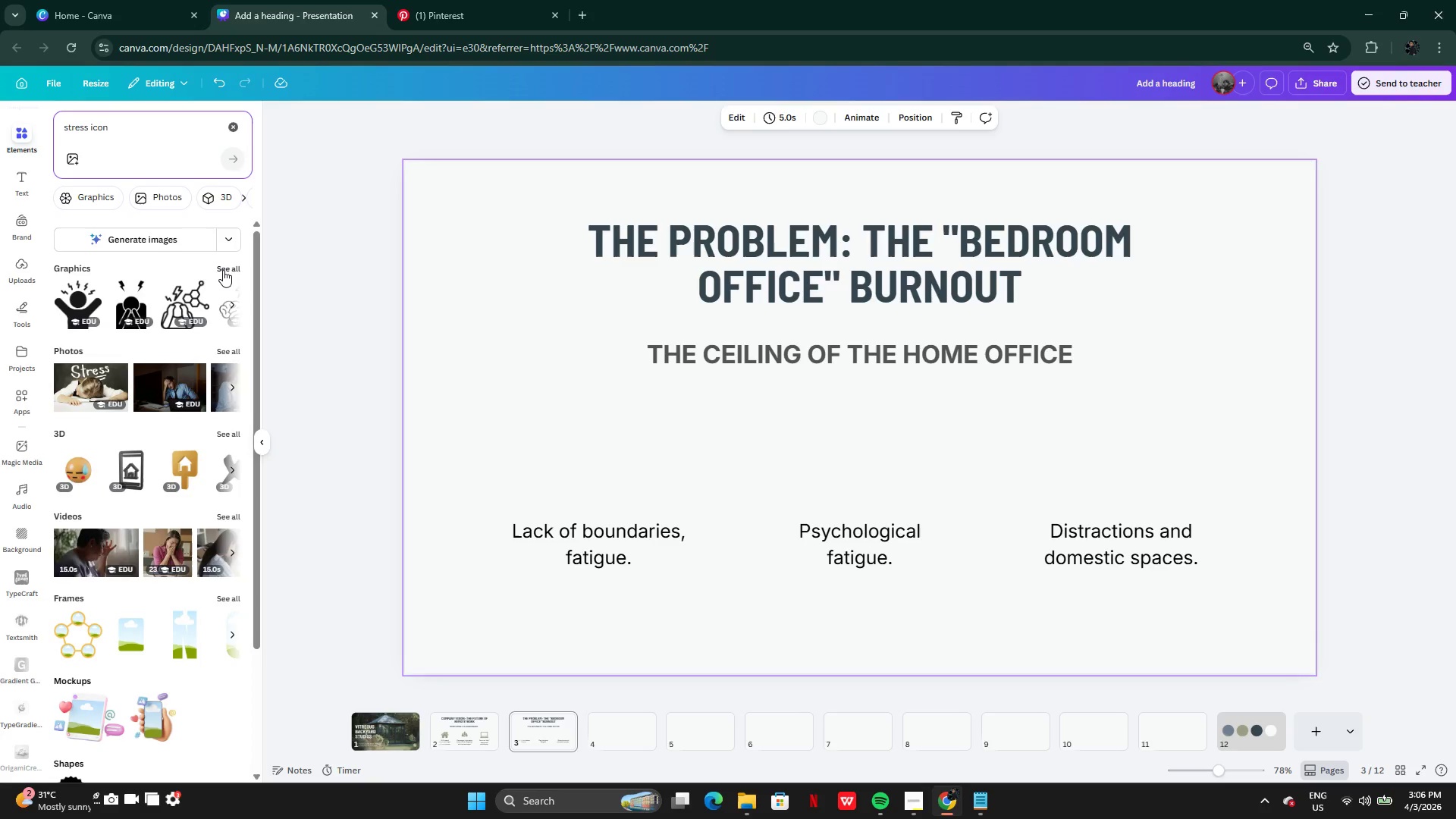 
wait(5.03)
 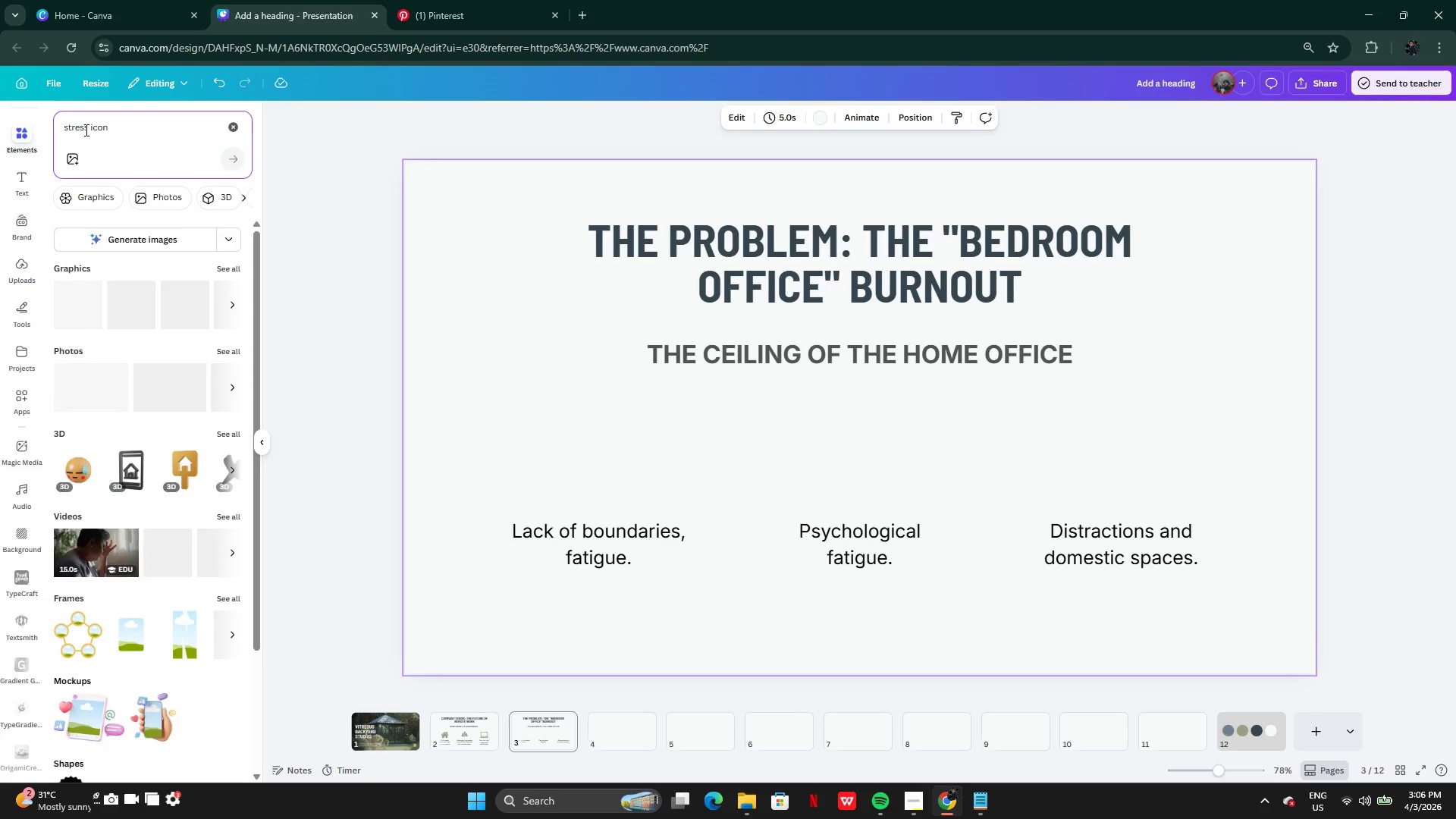 
left_click([223, 269])
 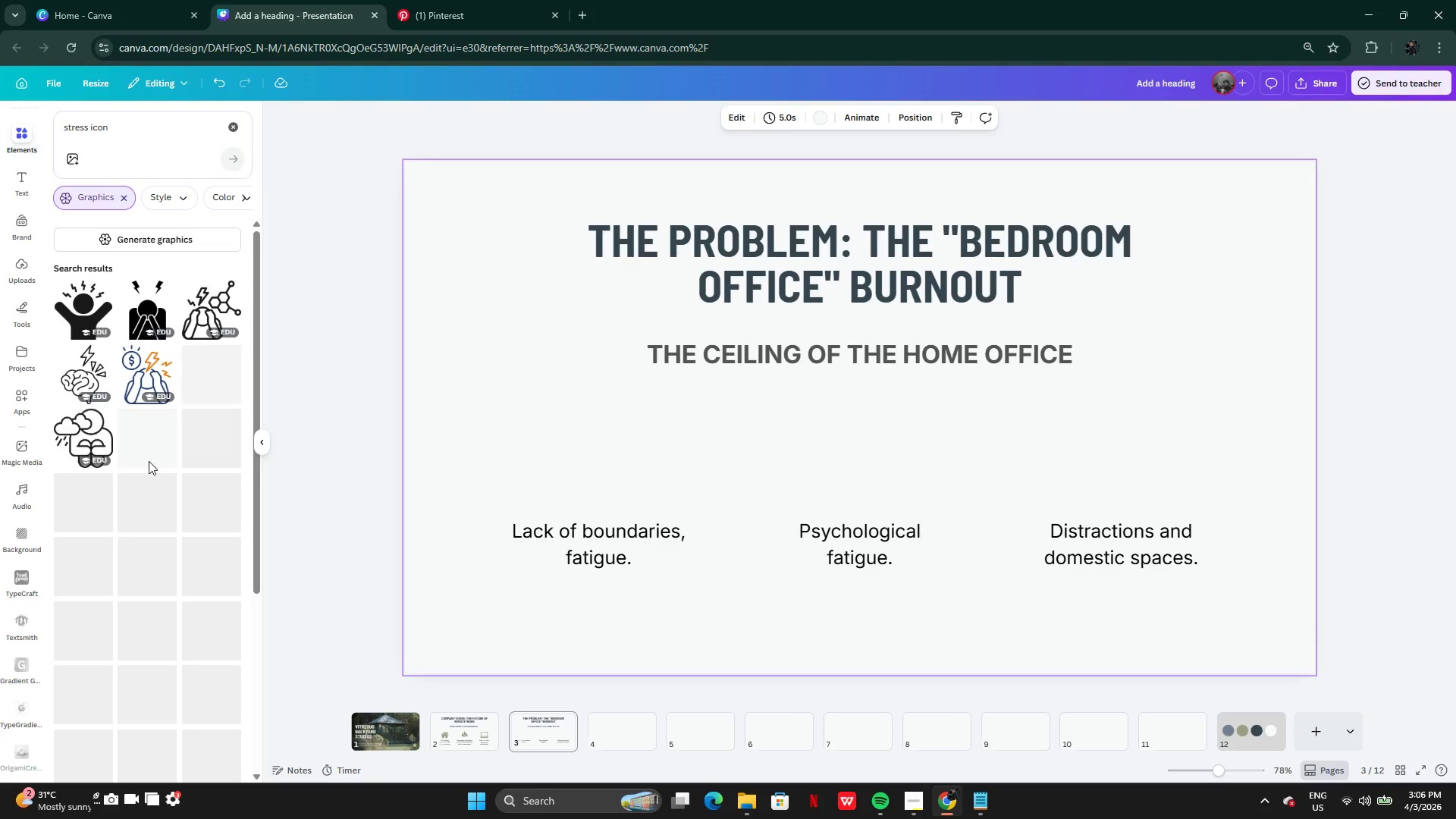 
mouse_move([154, 444])
 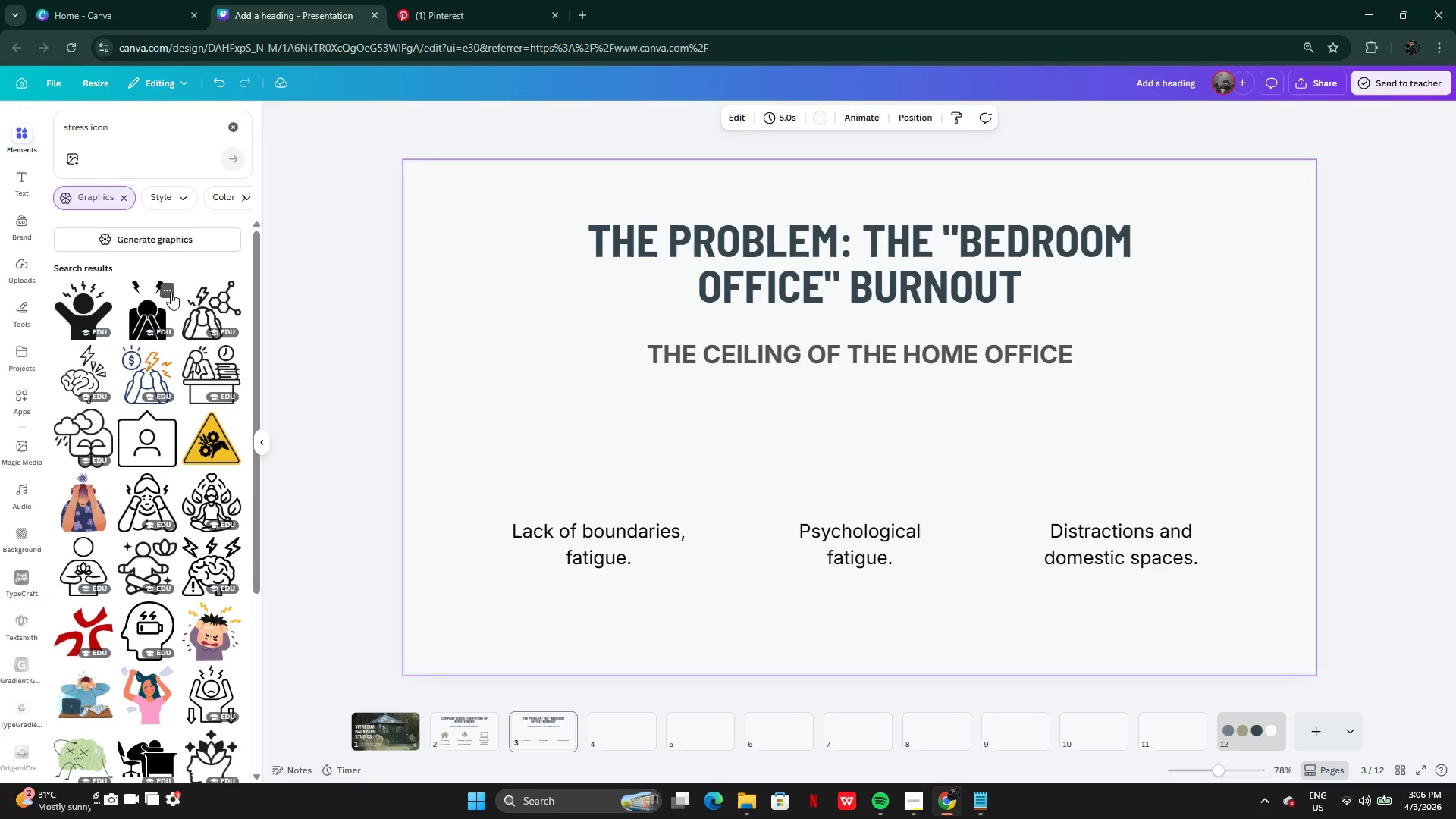 
left_click([169, 284])
 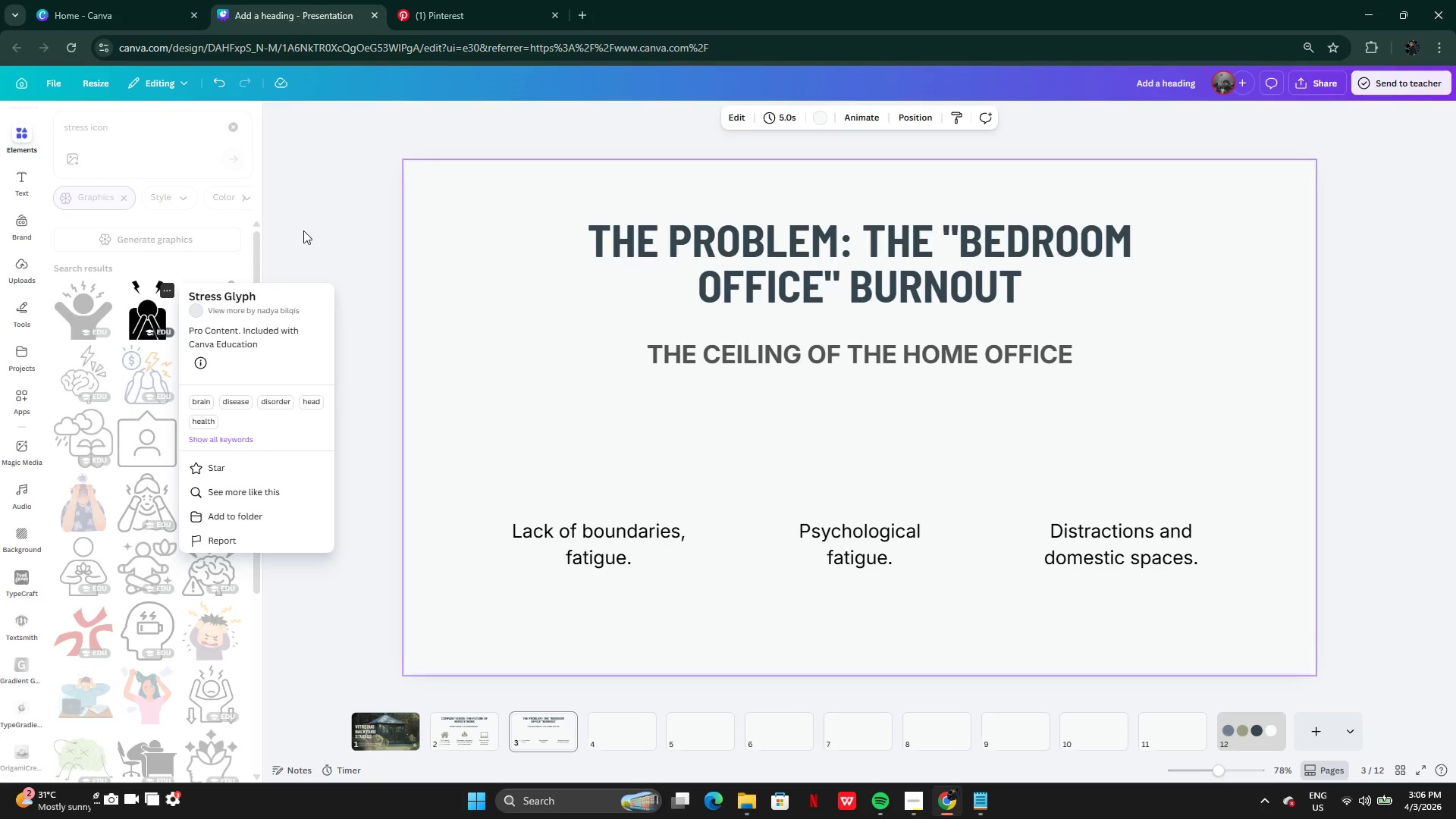 
left_click([307, 227])
 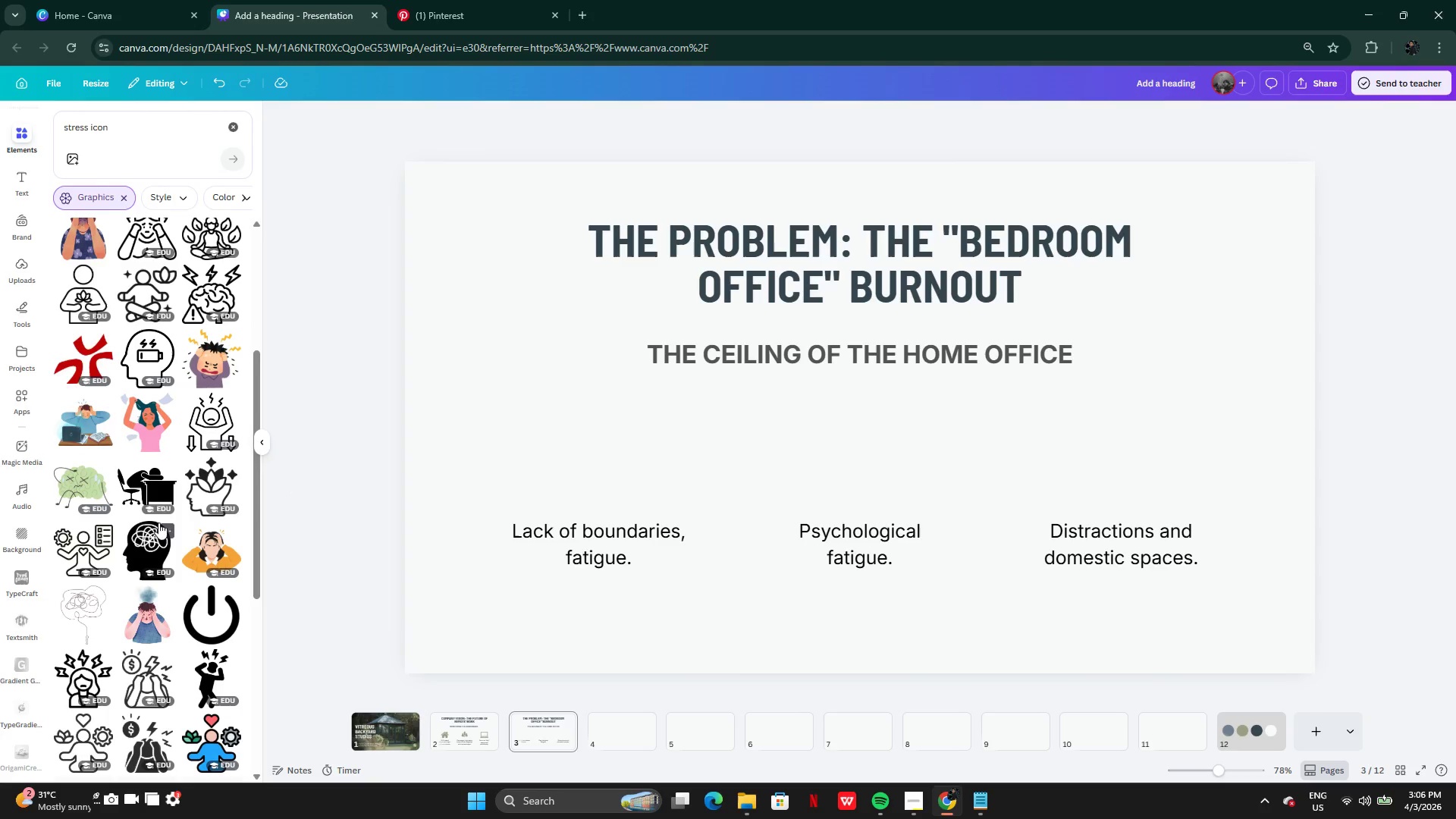 
left_click([169, 463])
 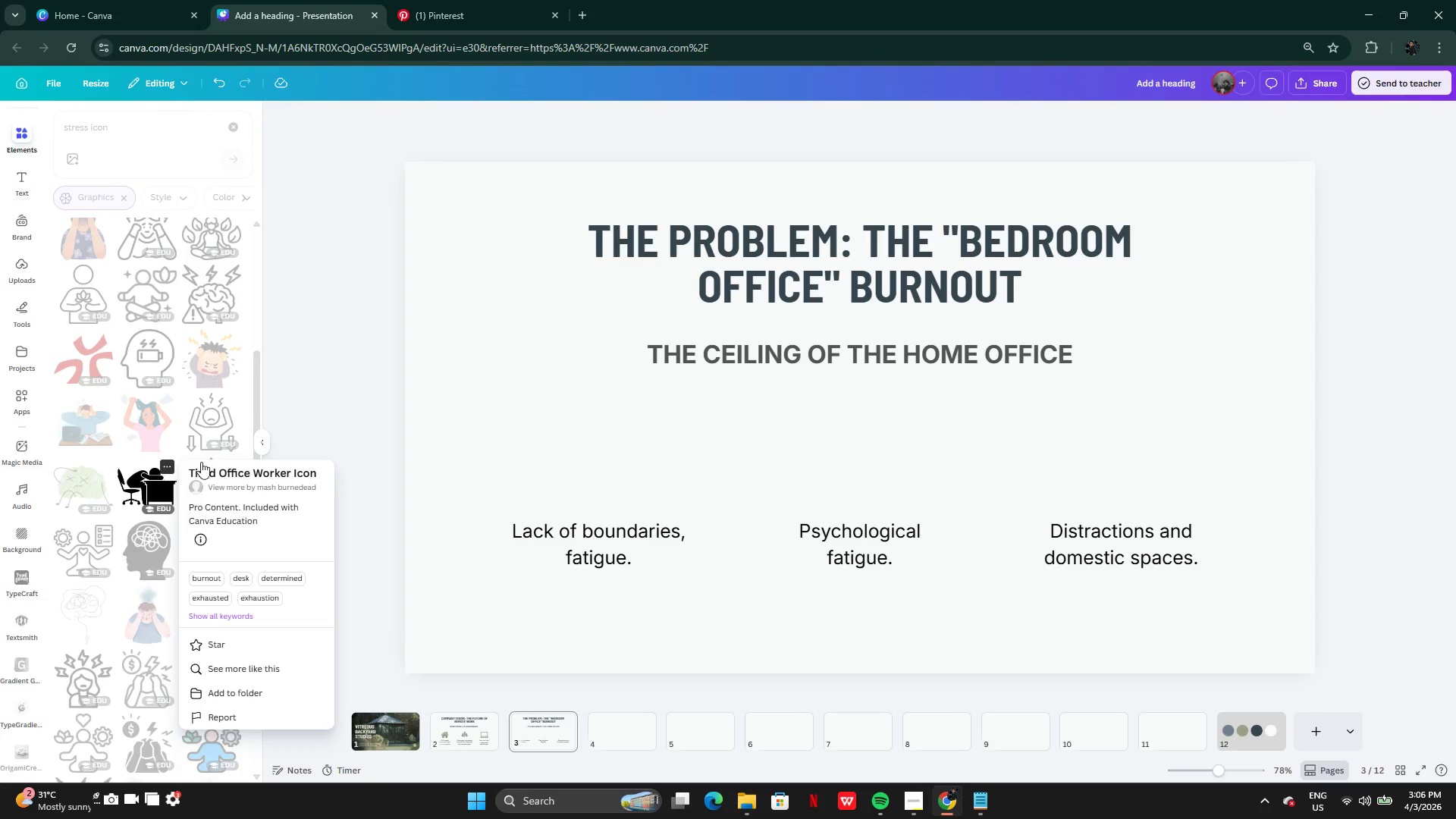 
left_click([302, 377])
 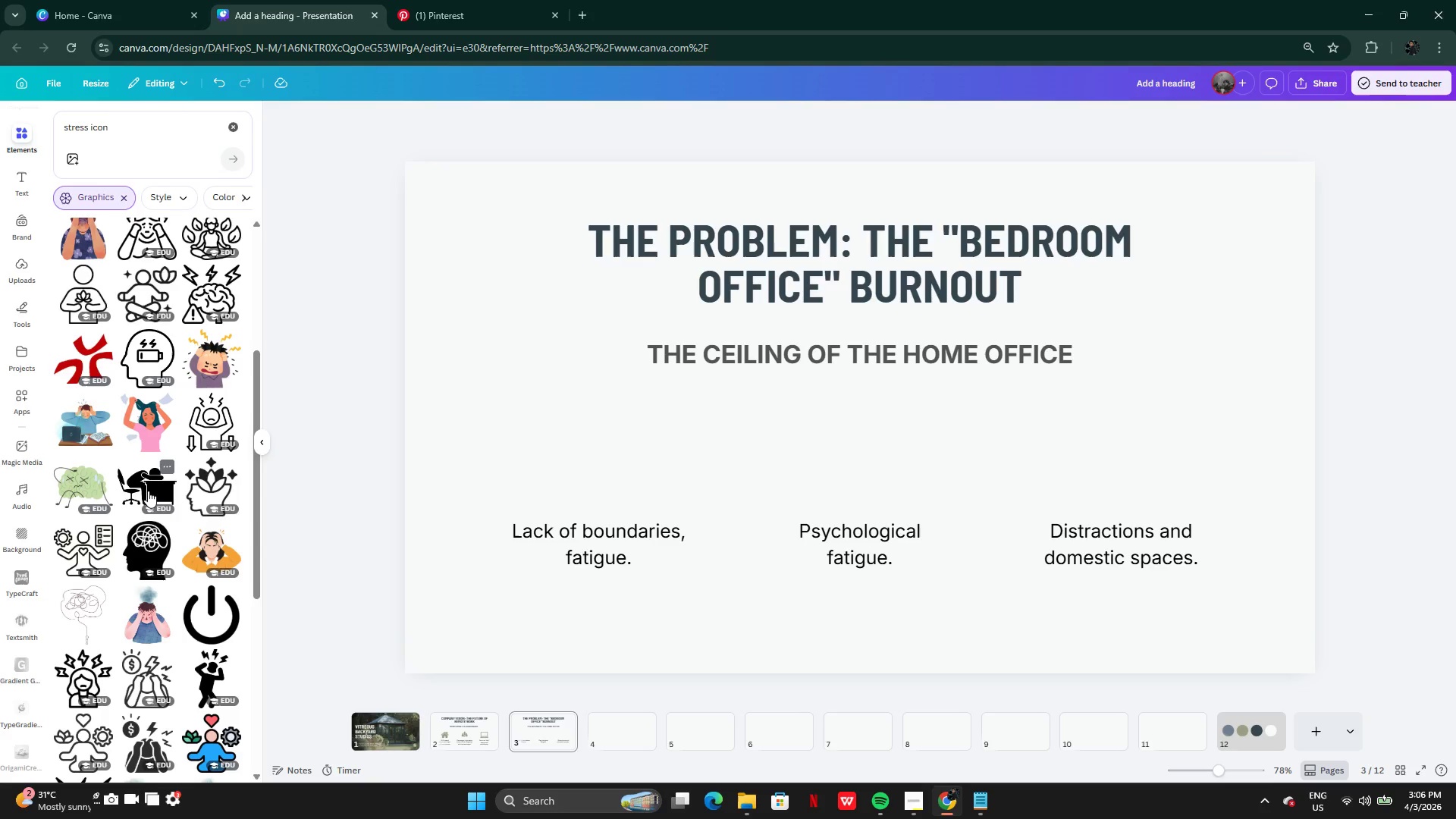 
wait(8.61)
 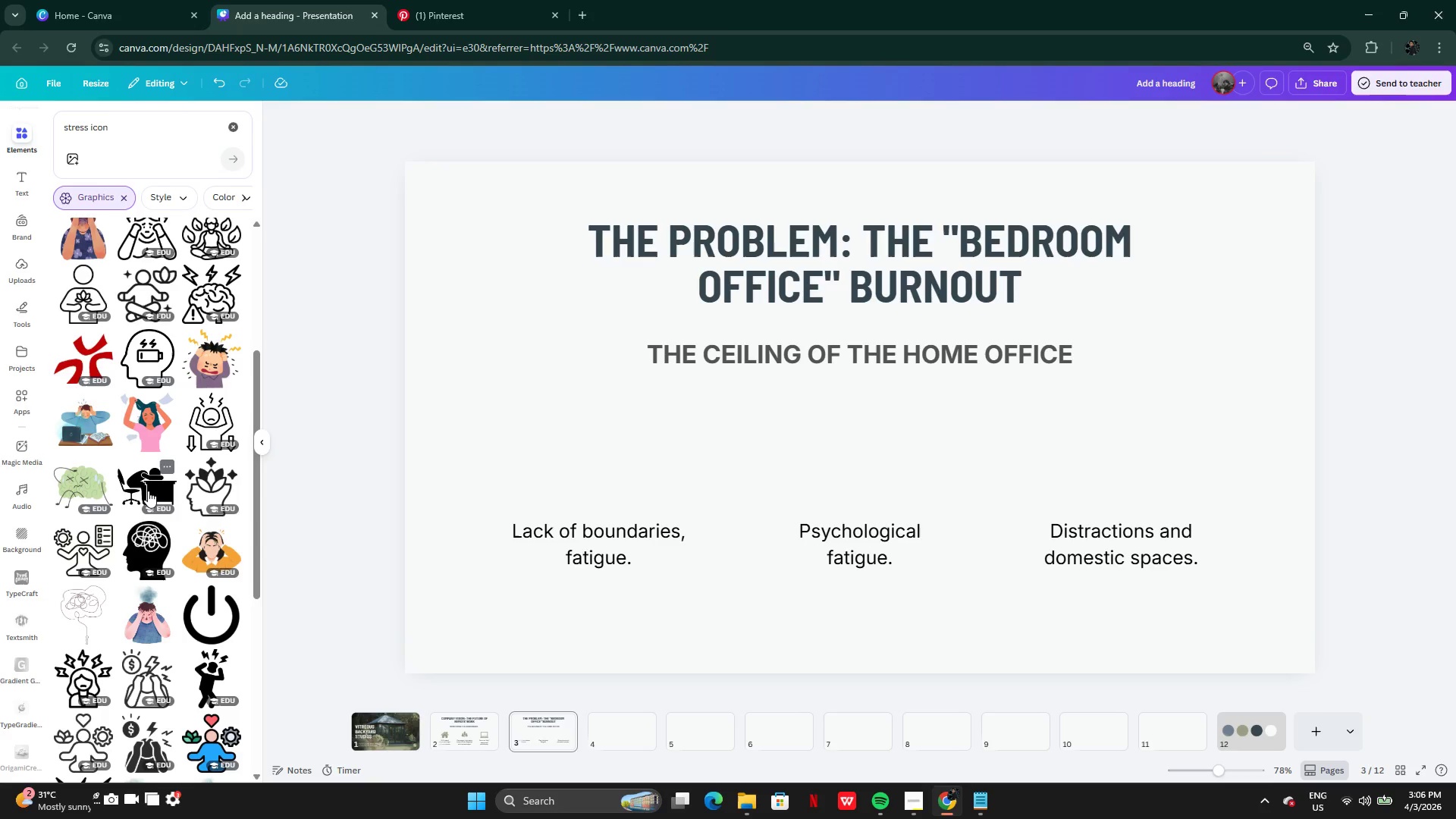 
left_click([148, 491])
 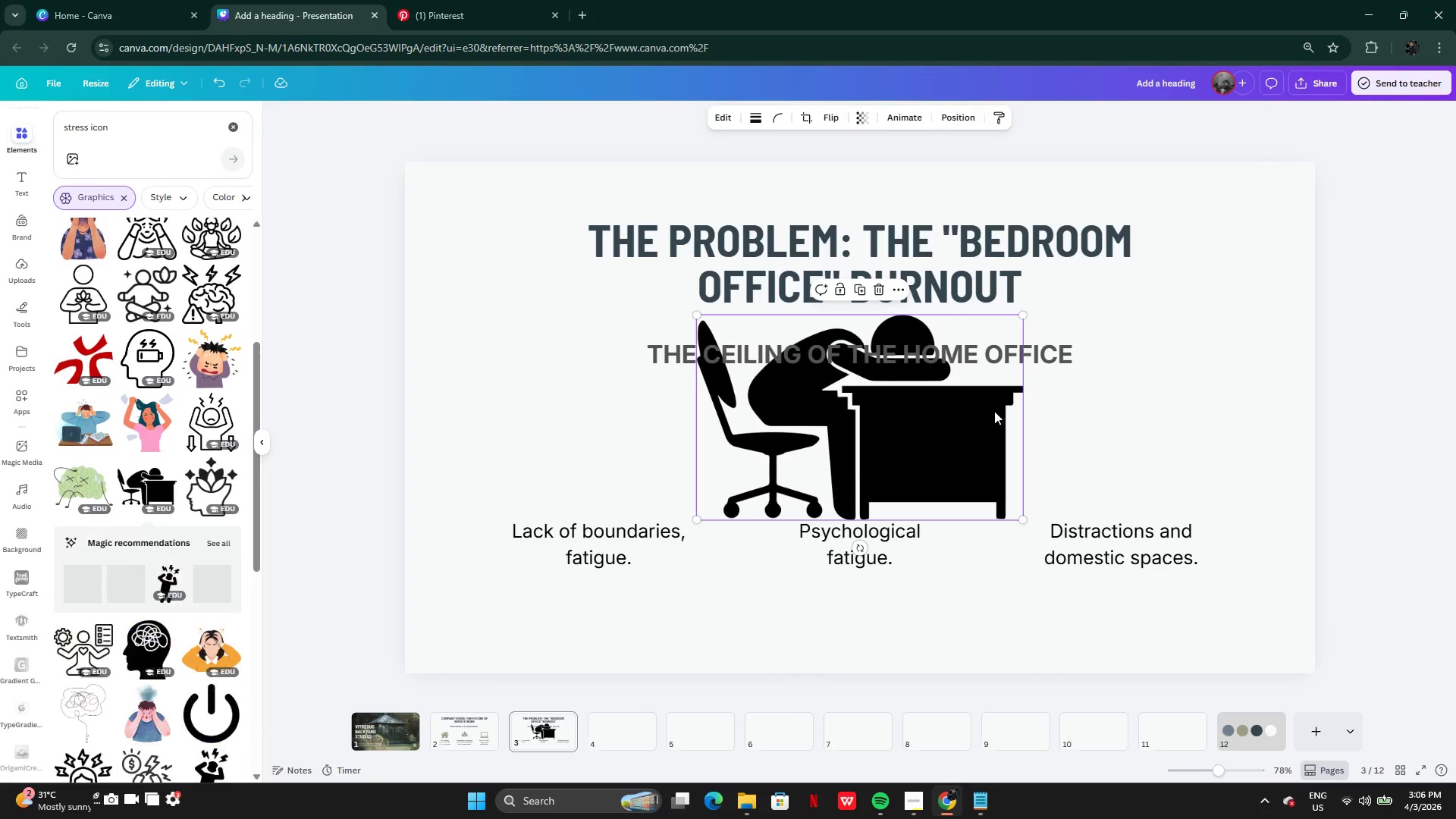 
left_click_drag(start_coordinate=[978, 432], to_coordinate=[695, 418])
 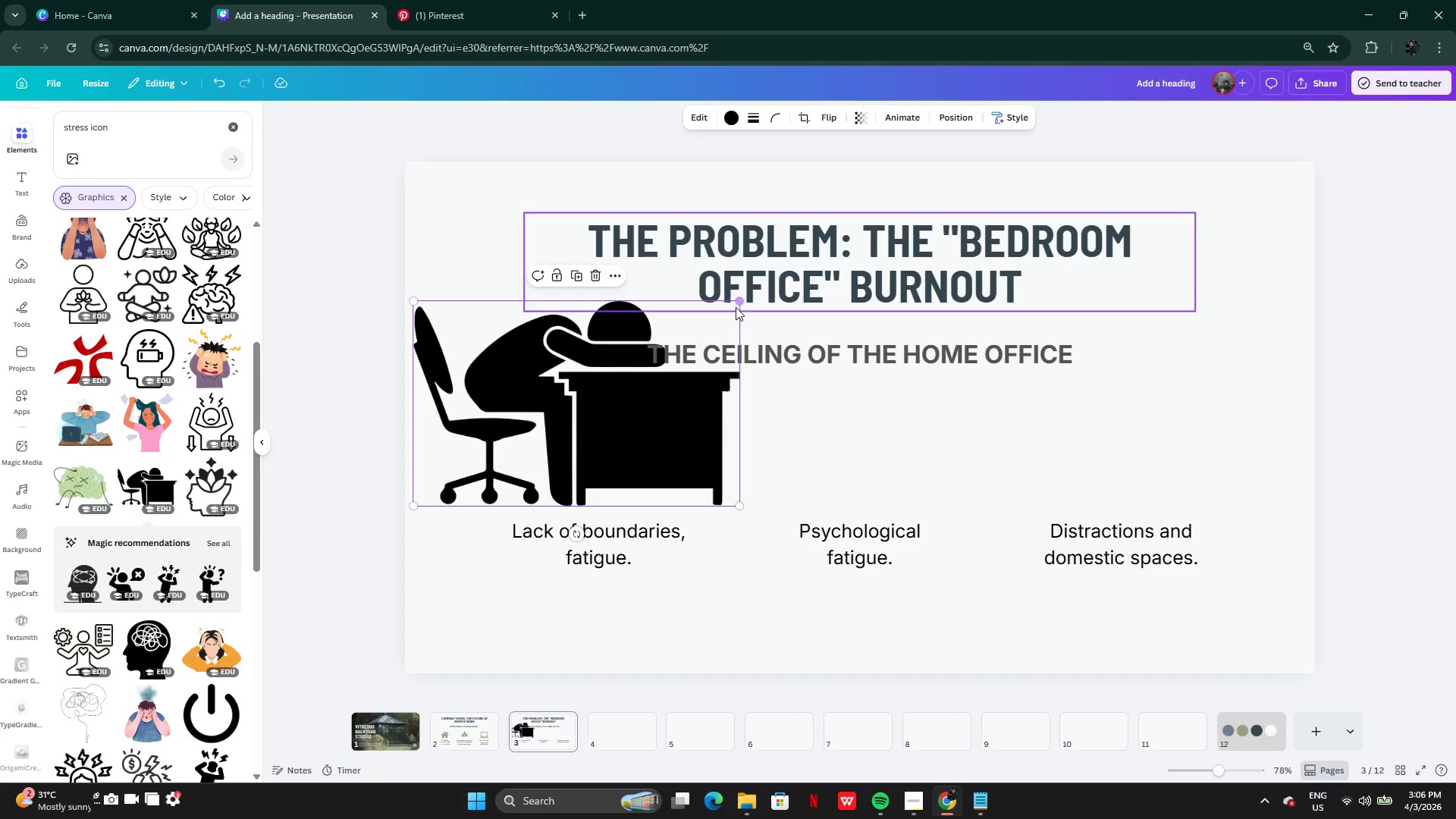 
left_click_drag(start_coordinate=[735, 300], to_coordinate=[533, 426])
 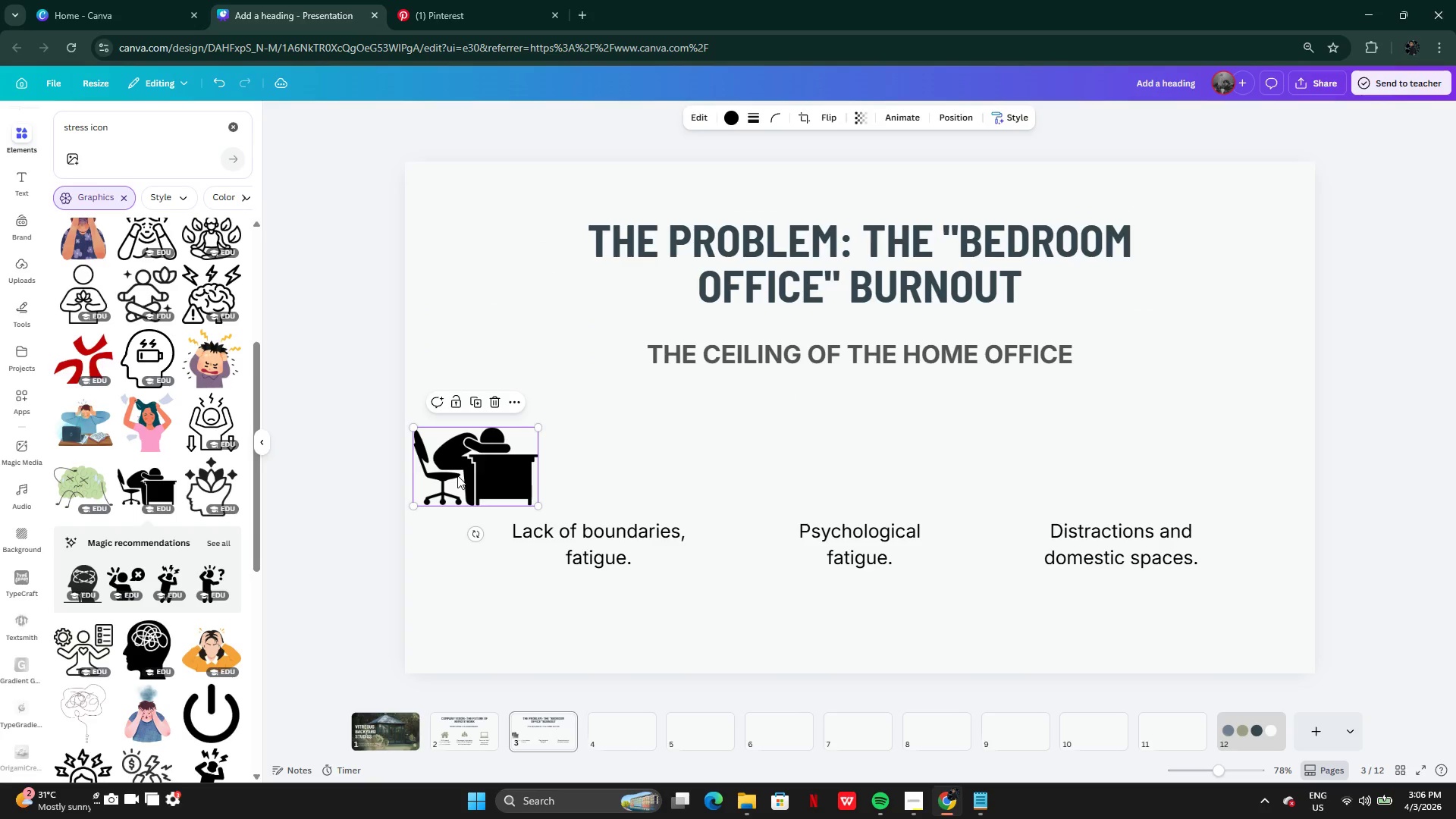 
left_click_drag(start_coordinate=[457, 475], to_coordinate=[575, 466])
 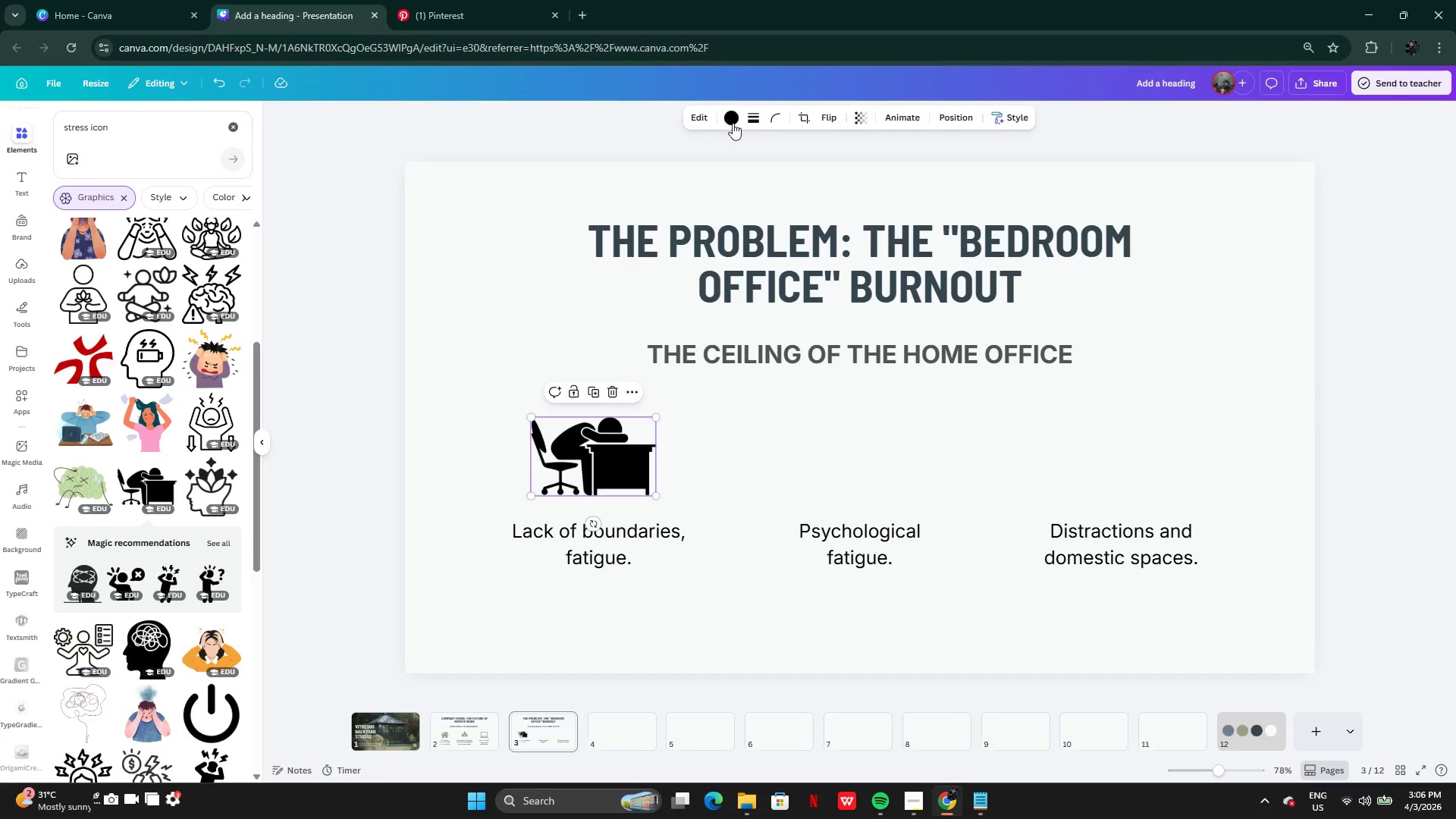 
left_click([733, 121])
 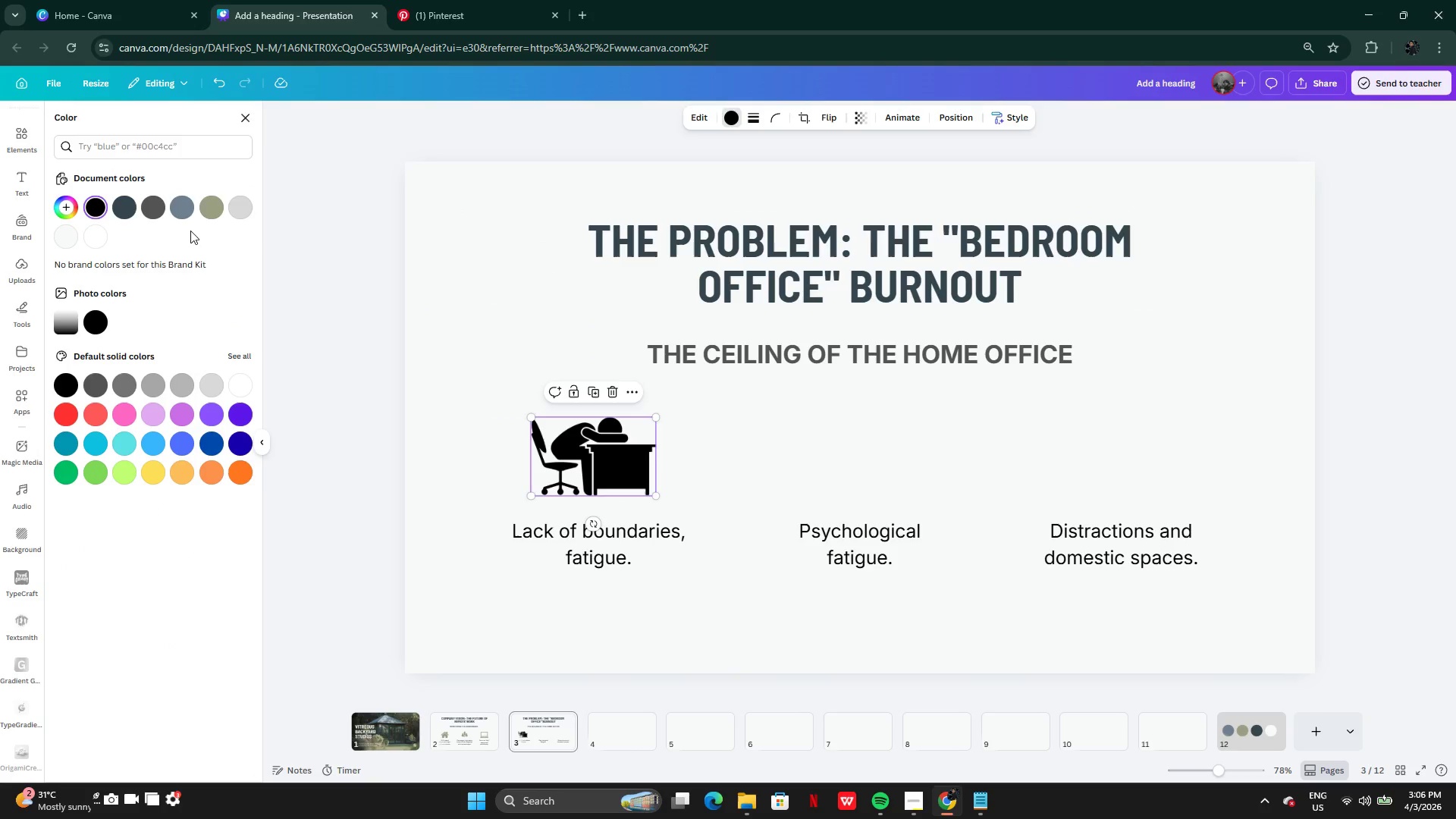 
left_click([218, 204])
 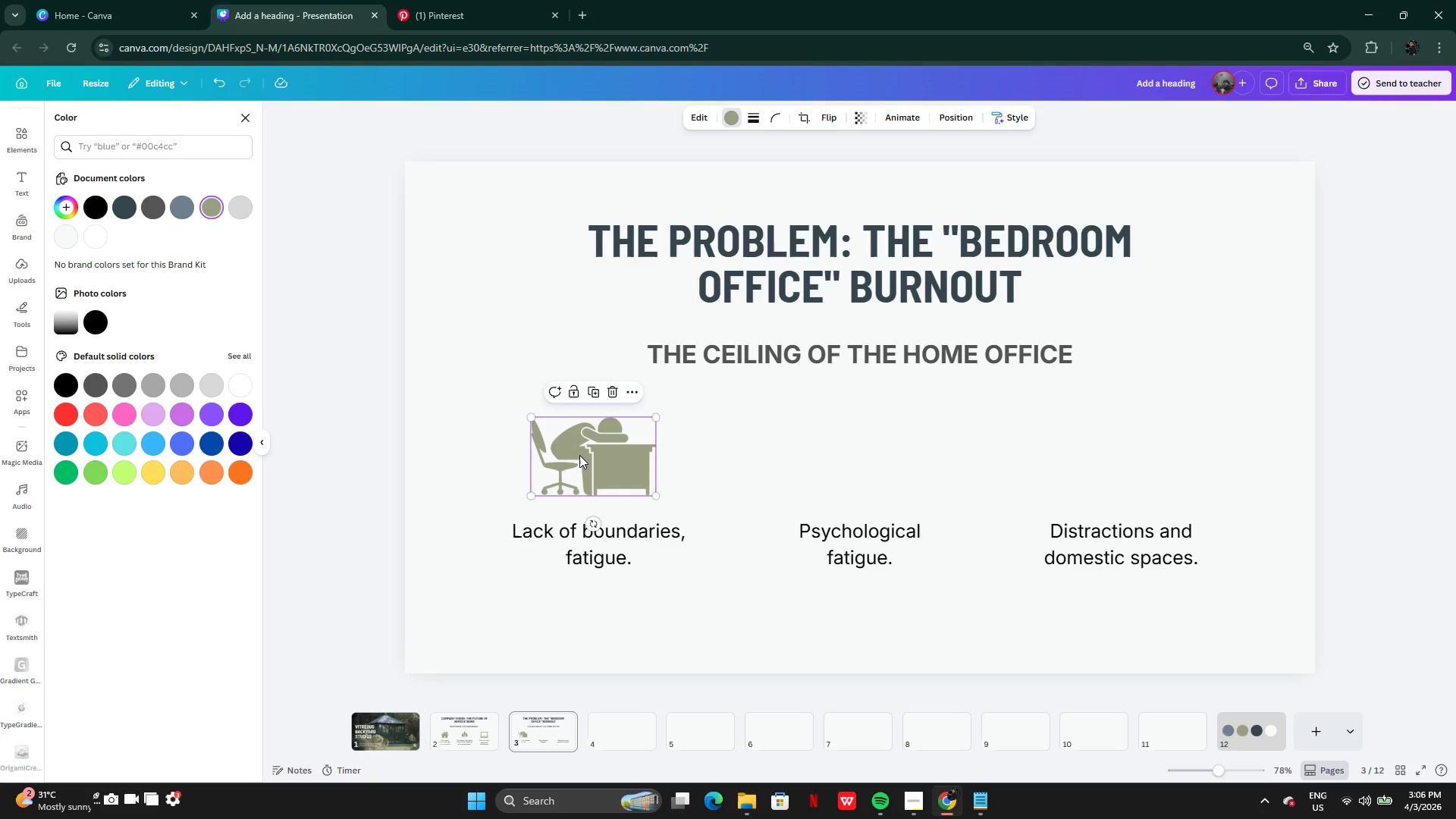 
left_click_drag(start_coordinate=[579, 456], to_coordinate=[469, 738])
 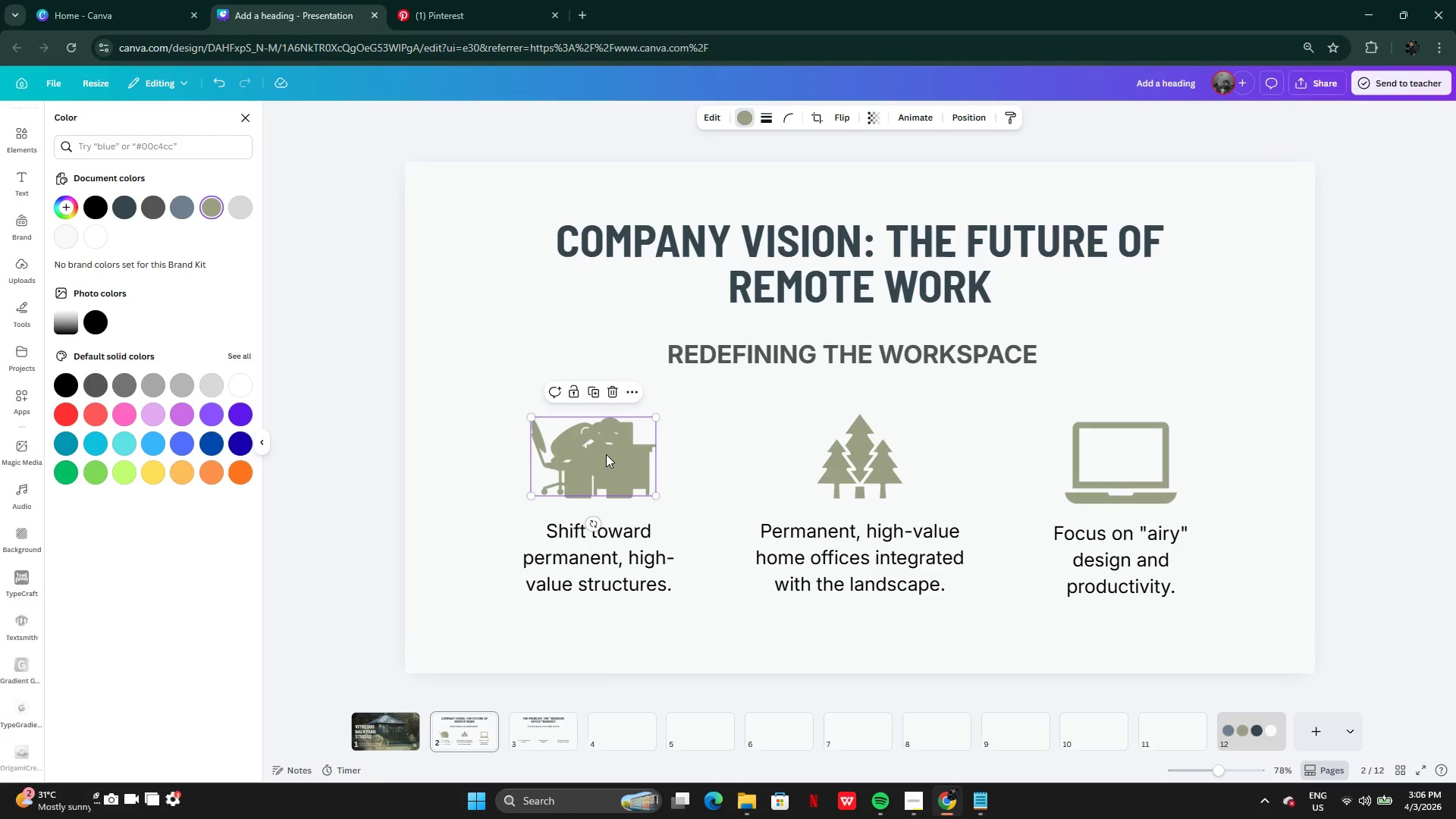 
left_click_drag(start_coordinate=[570, 446], to_coordinate=[576, 451])
 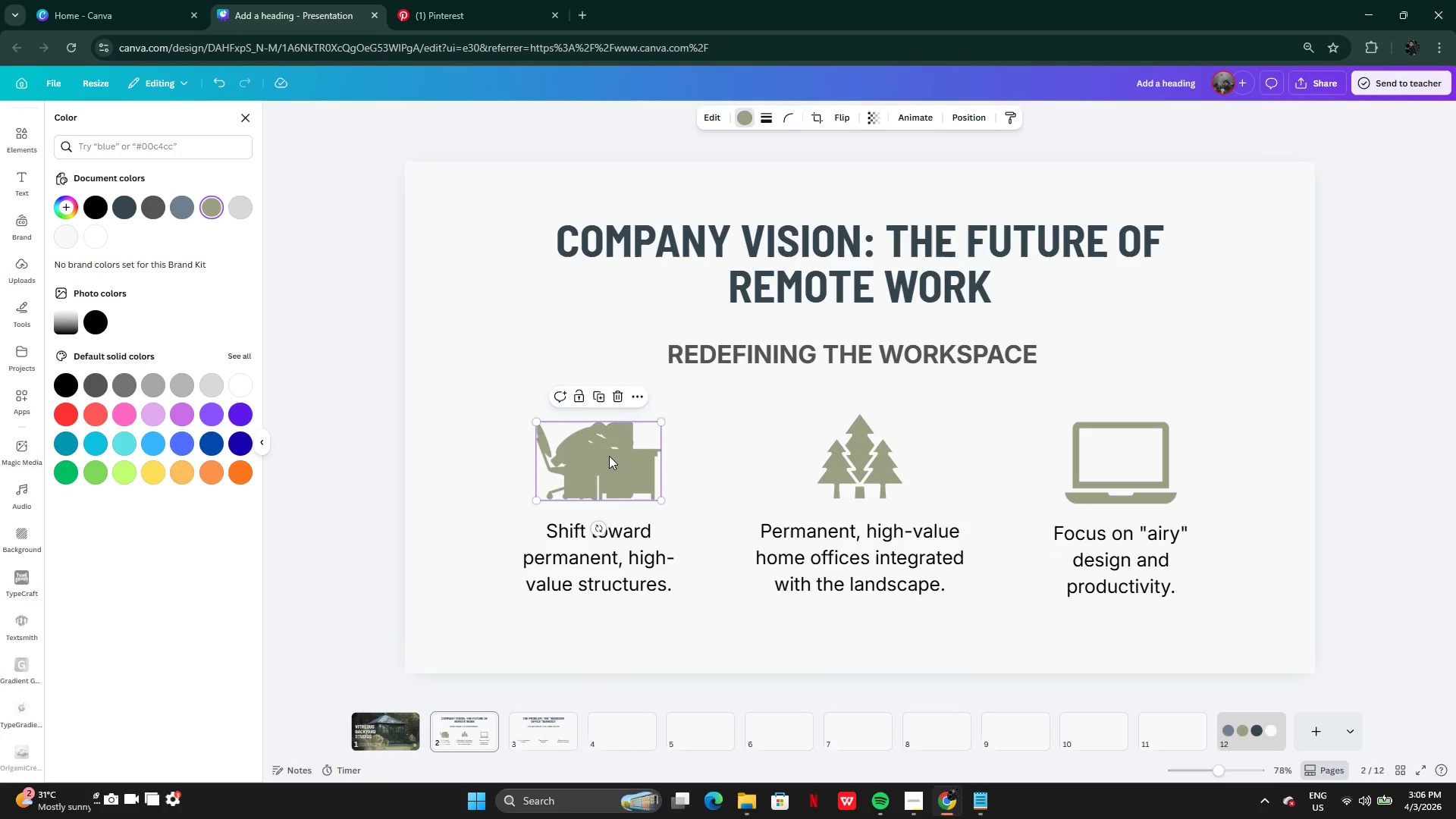 
left_click_drag(start_coordinate=[609, 456], to_coordinate=[532, 734])
 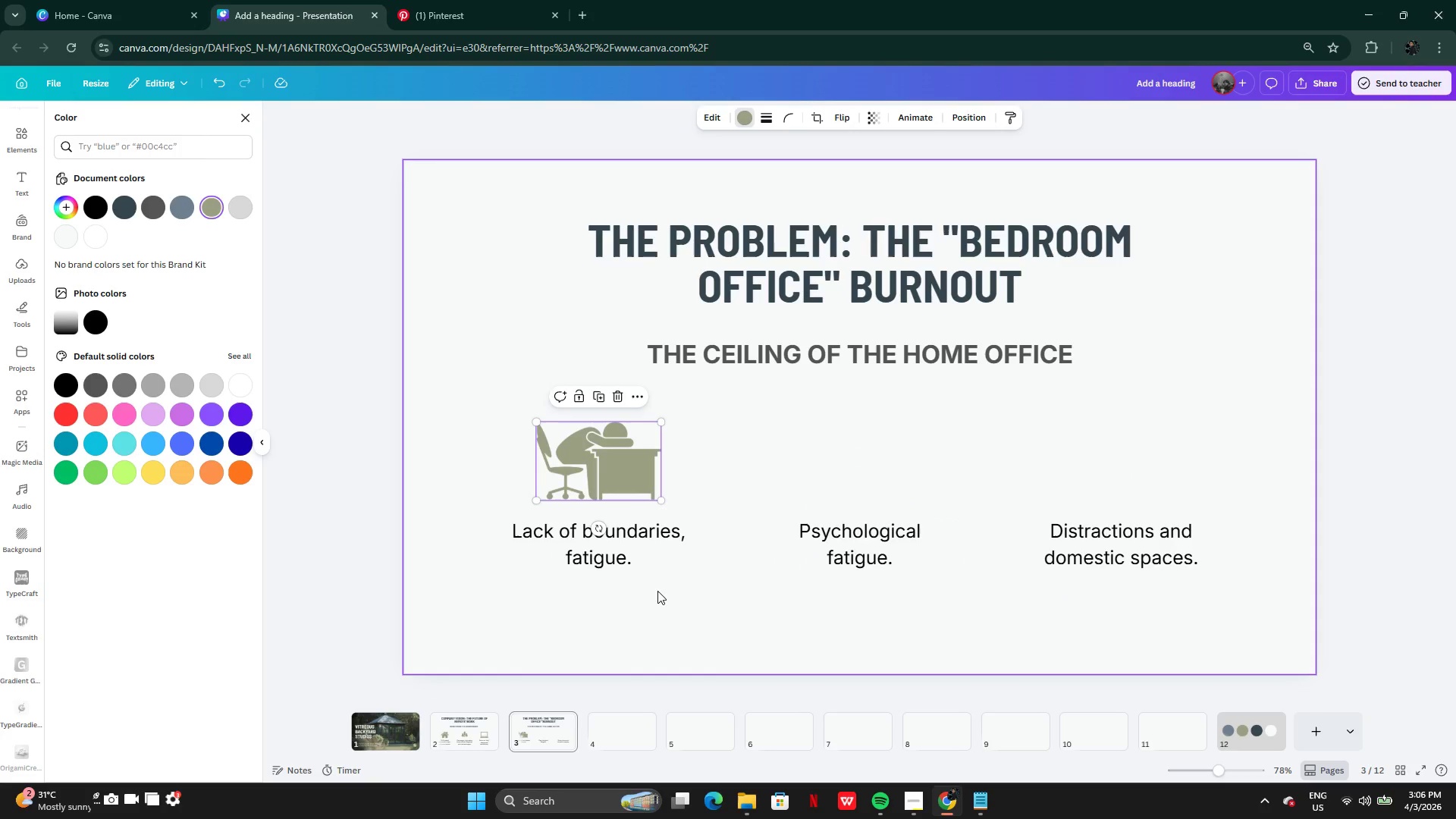 
left_click([670, 600])
 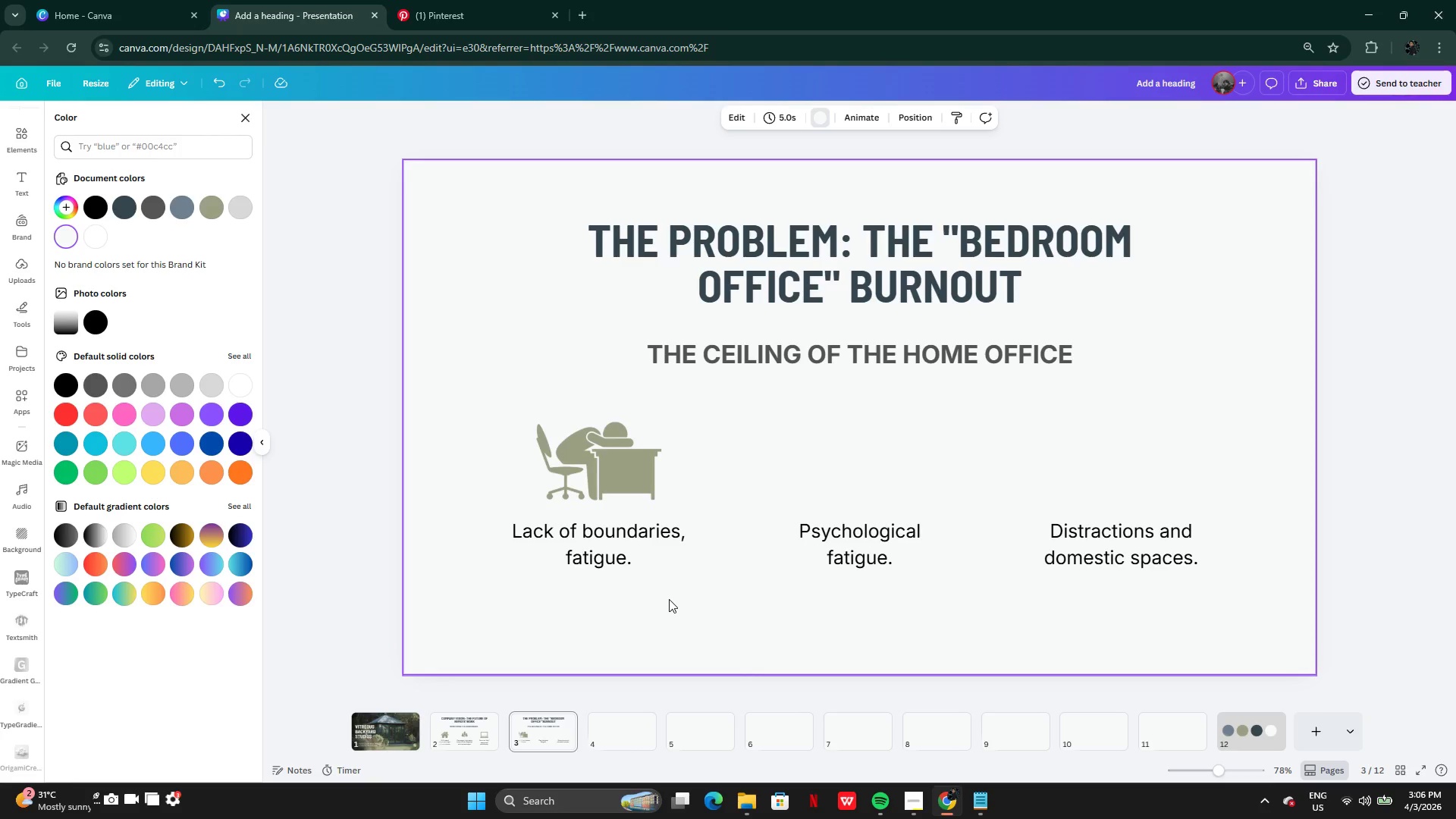 
wait(7.55)
 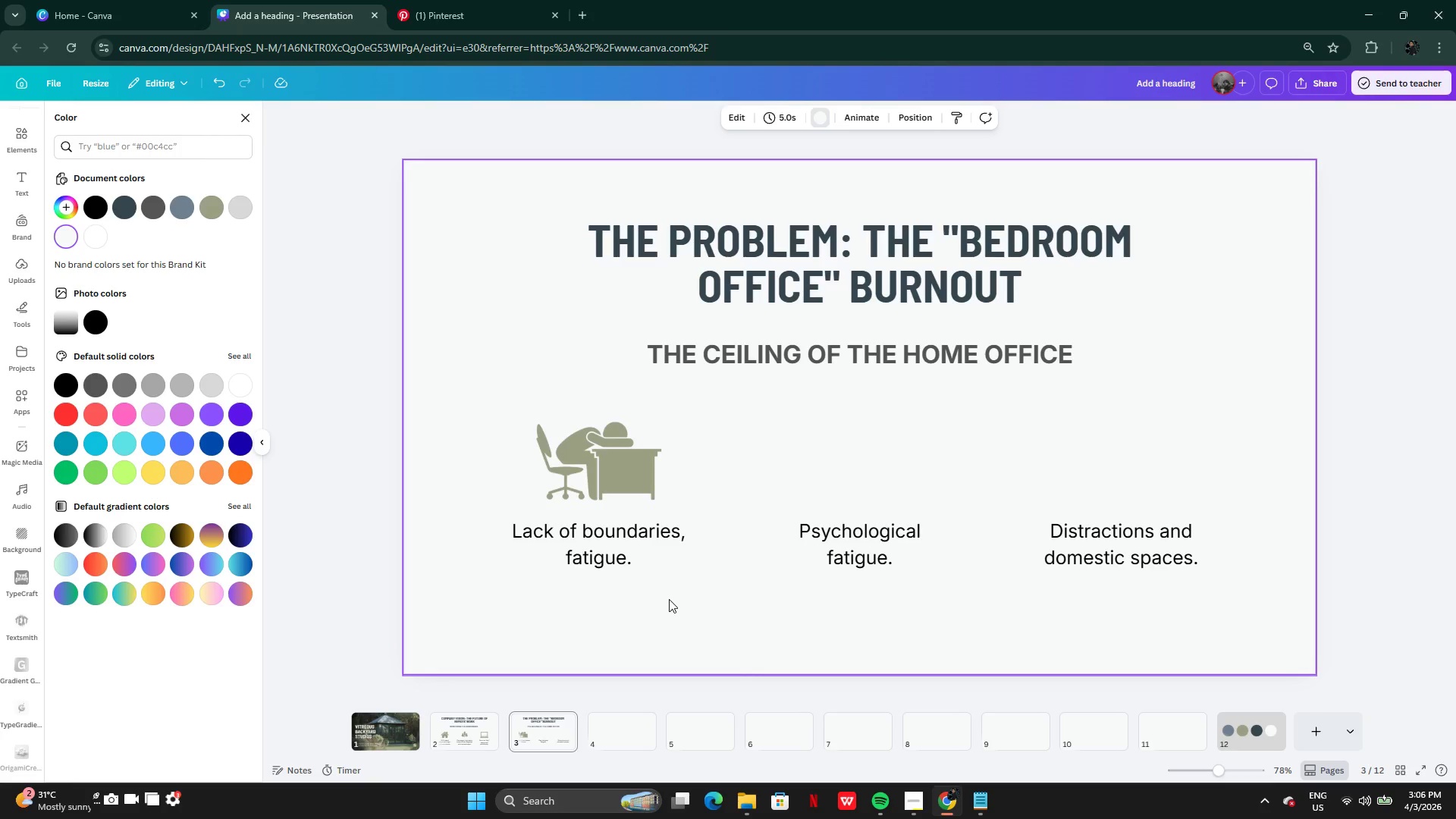 
left_click([458, 732])
 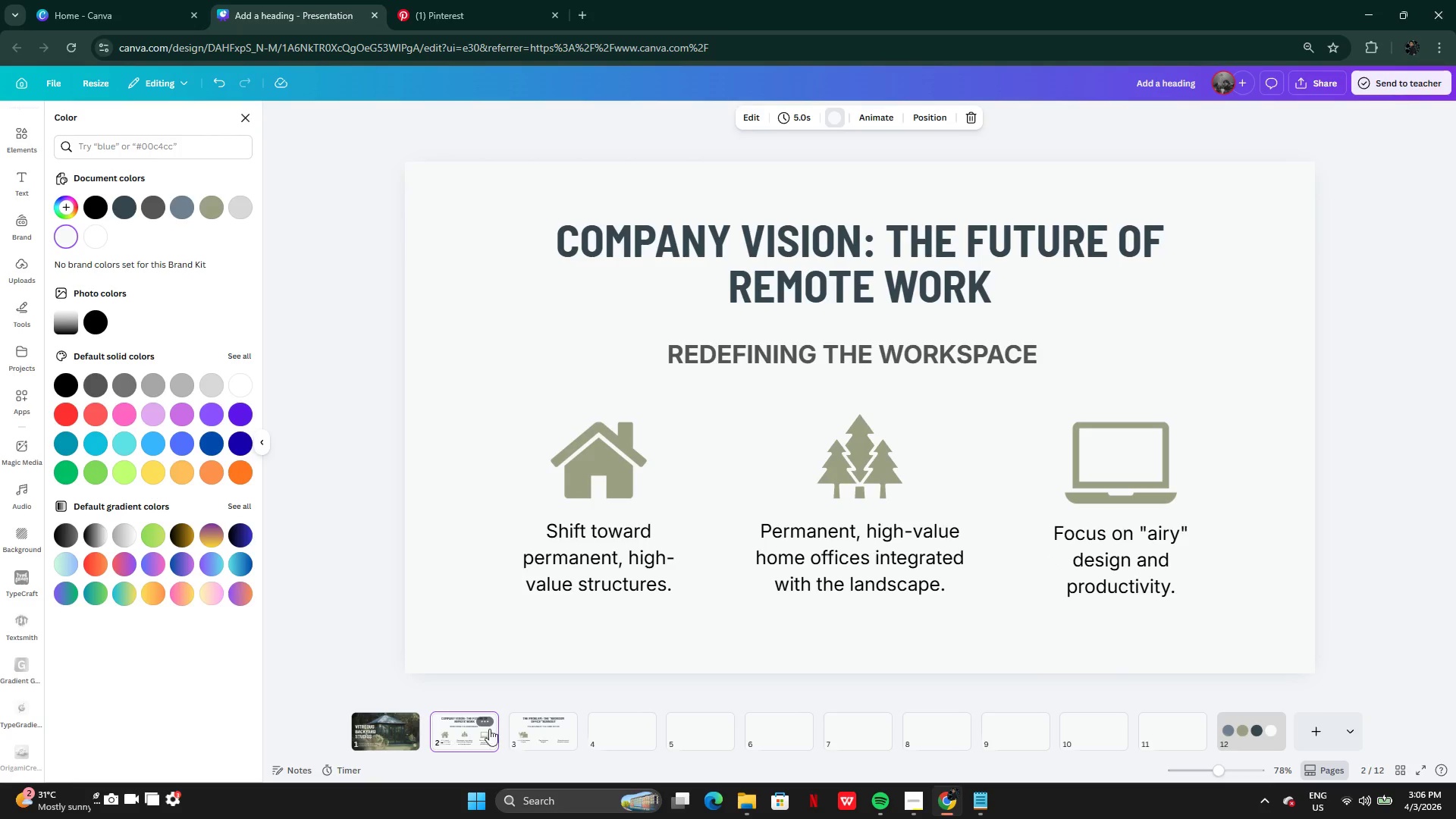 
left_click([550, 742])
 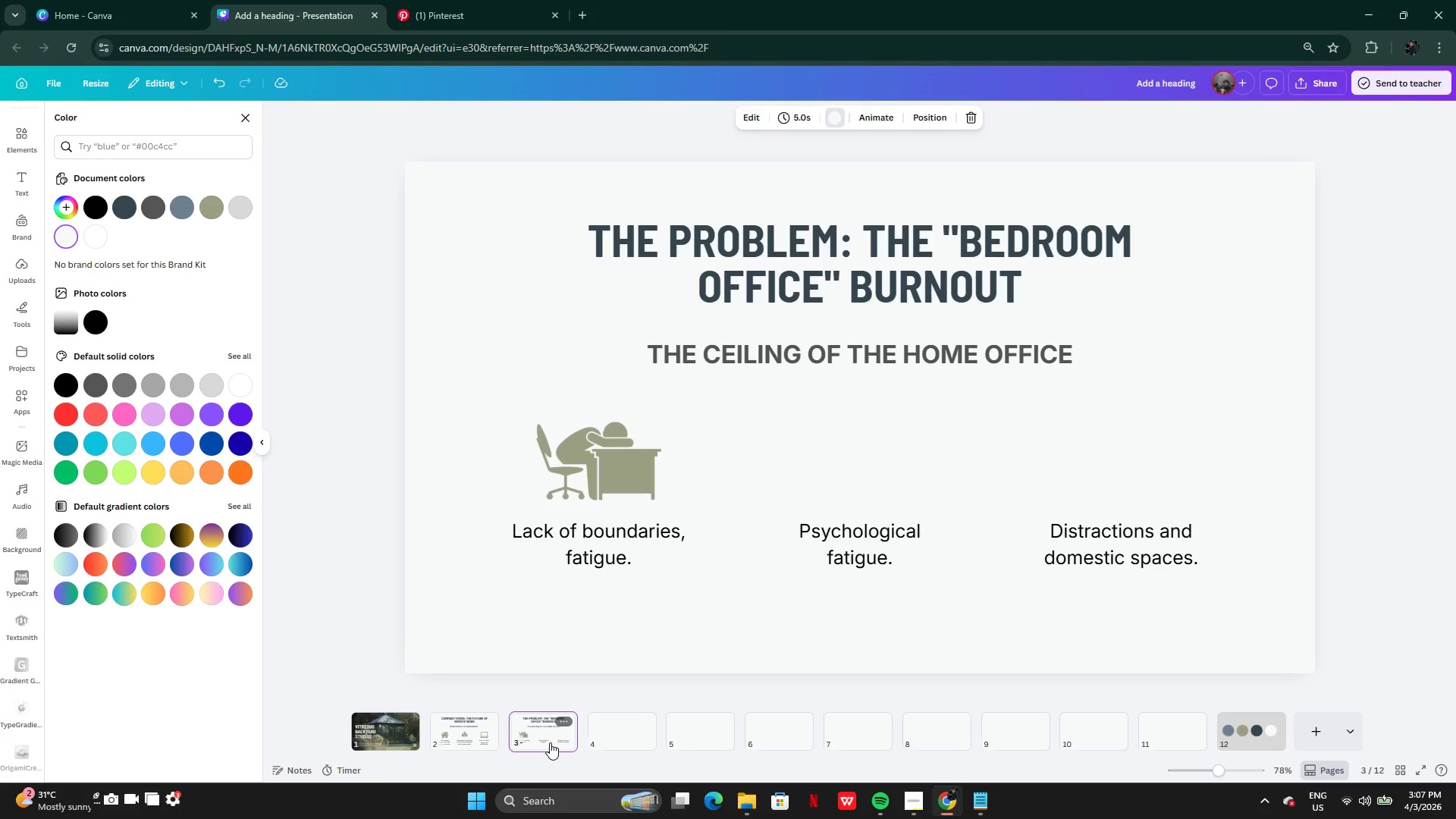 
left_click([462, 740])
 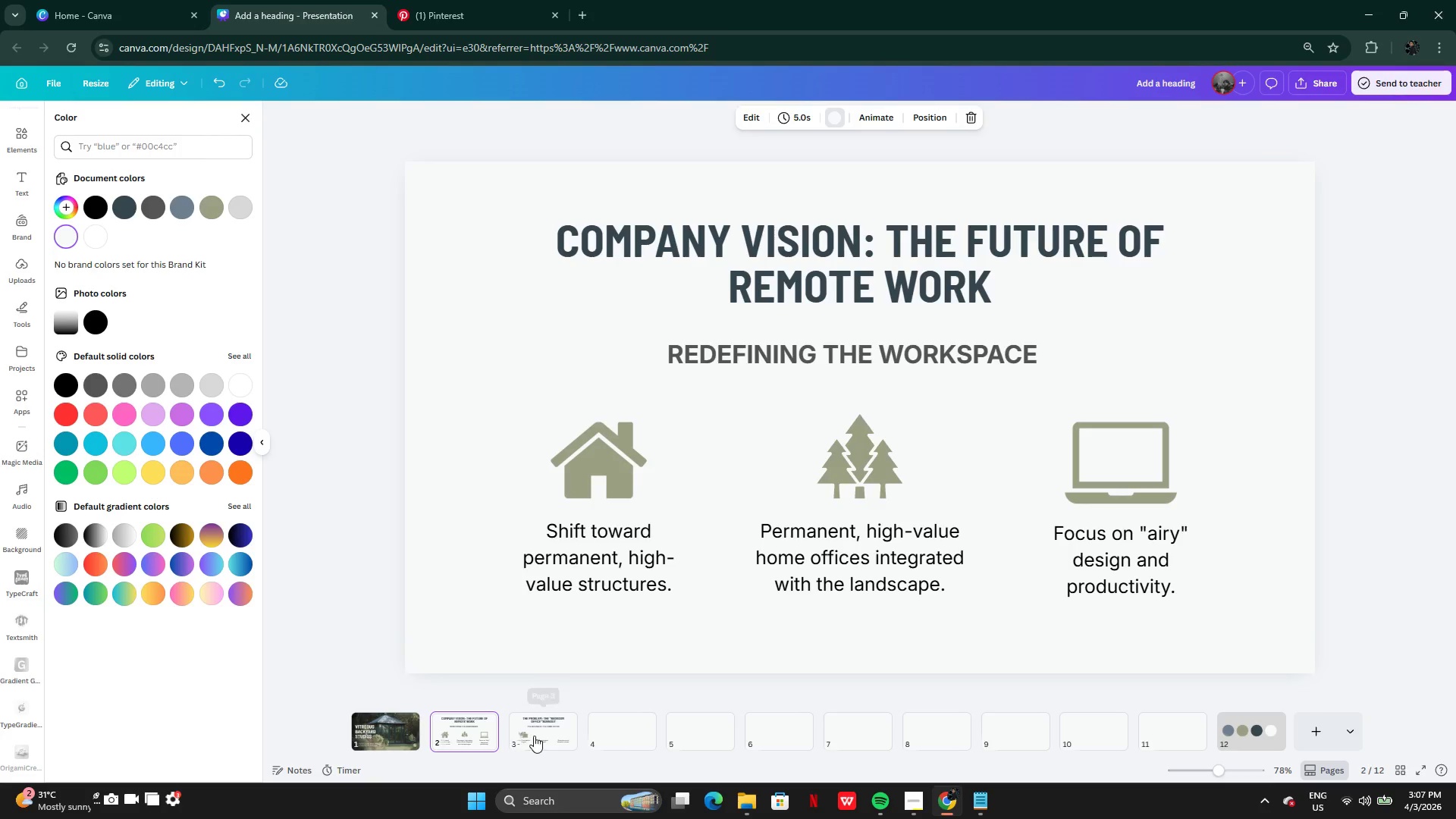 
left_click([534, 736])
 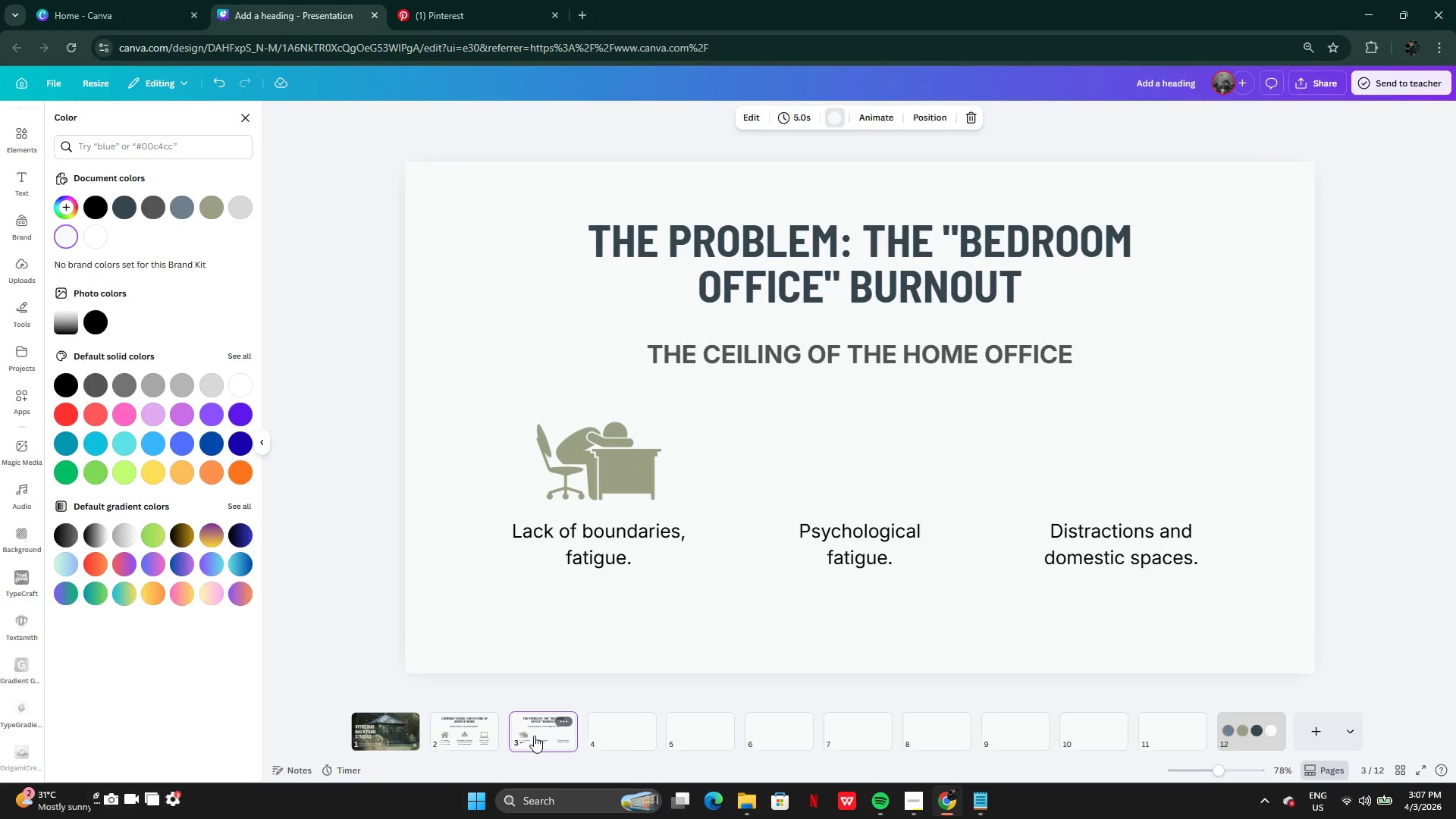 
wait(10.59)
 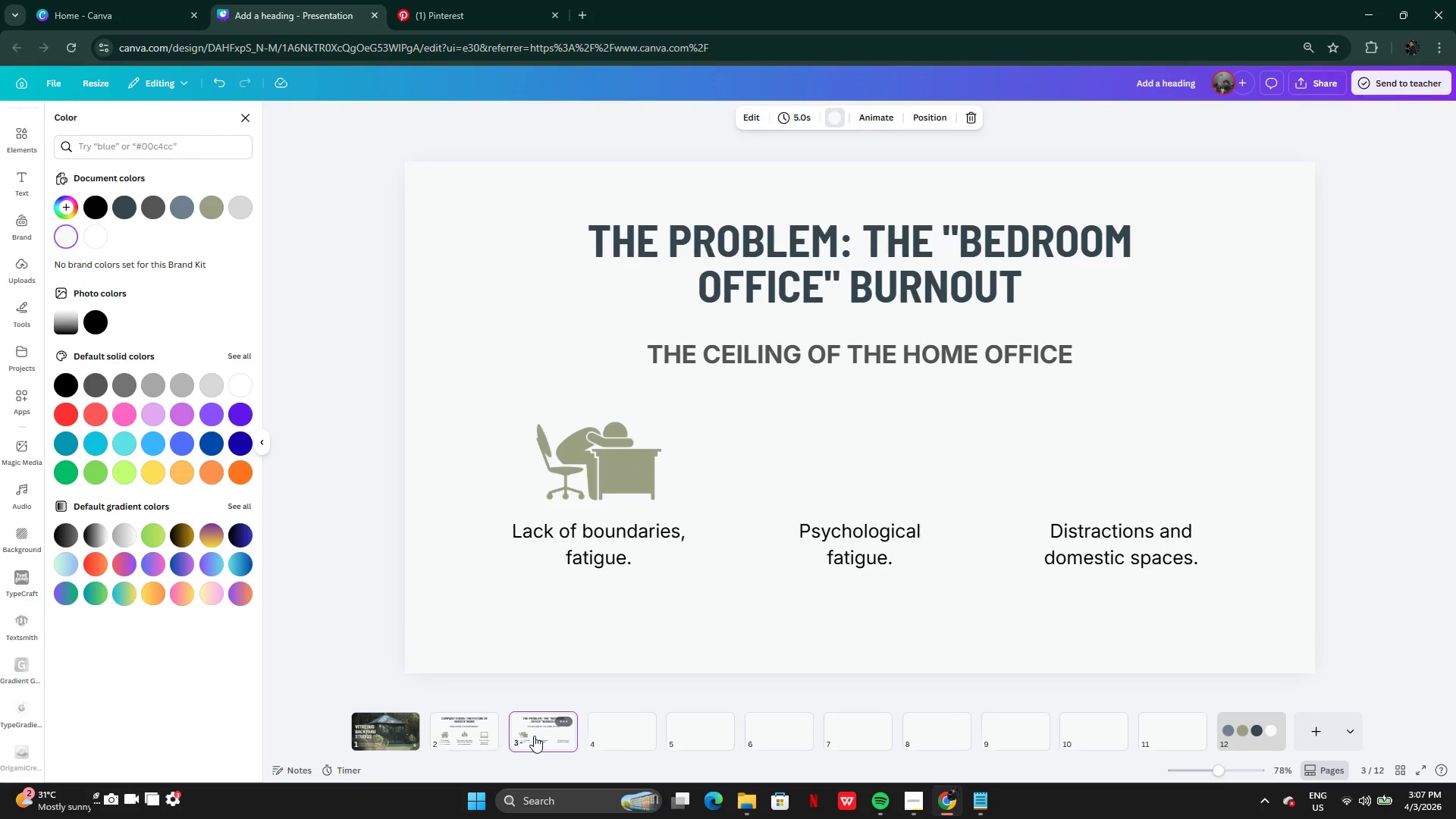 
left_click([973, 799])
 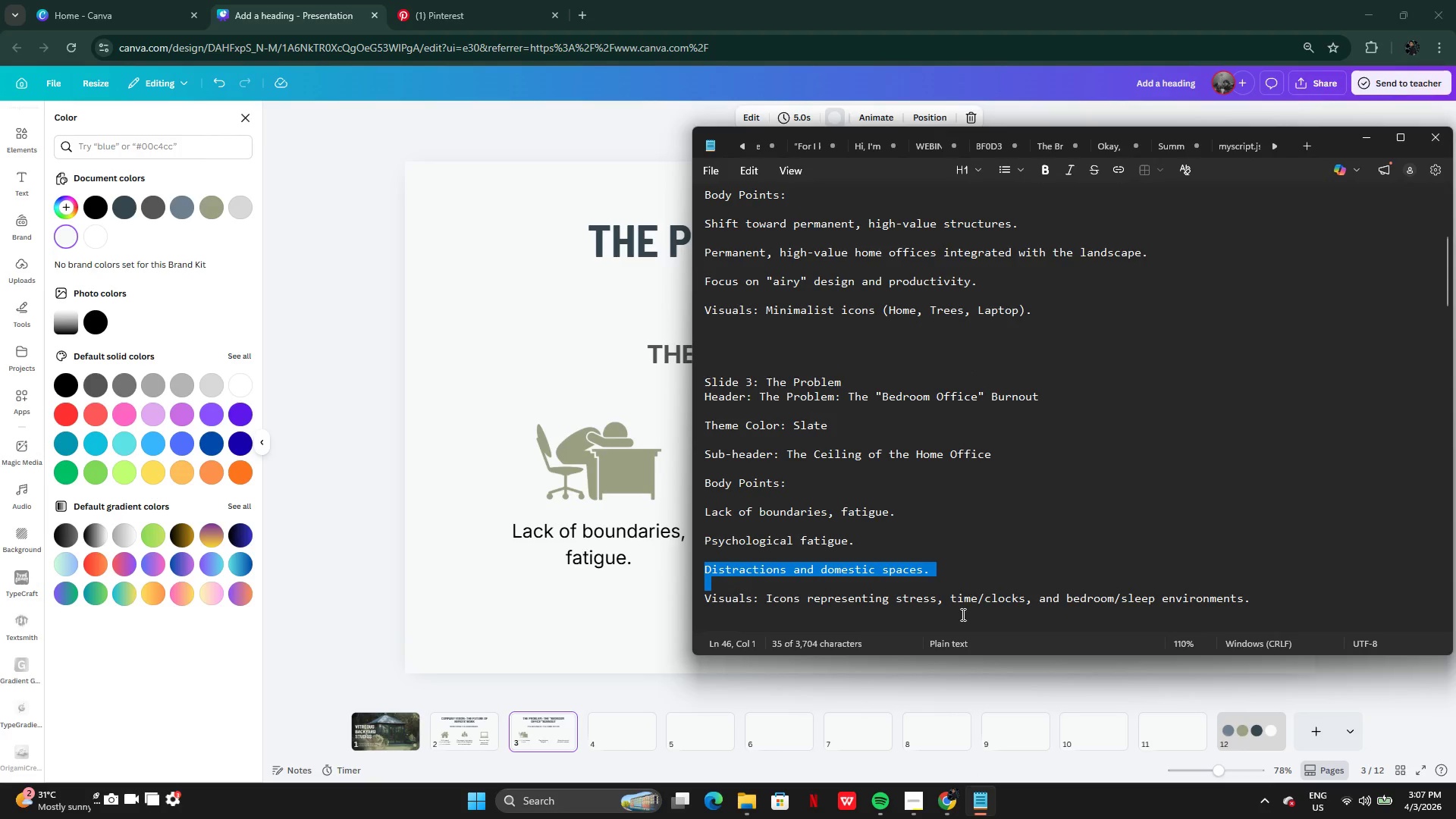 
scroll: coordinate [942, 522], scroll_direction: down, amount: 4.0
 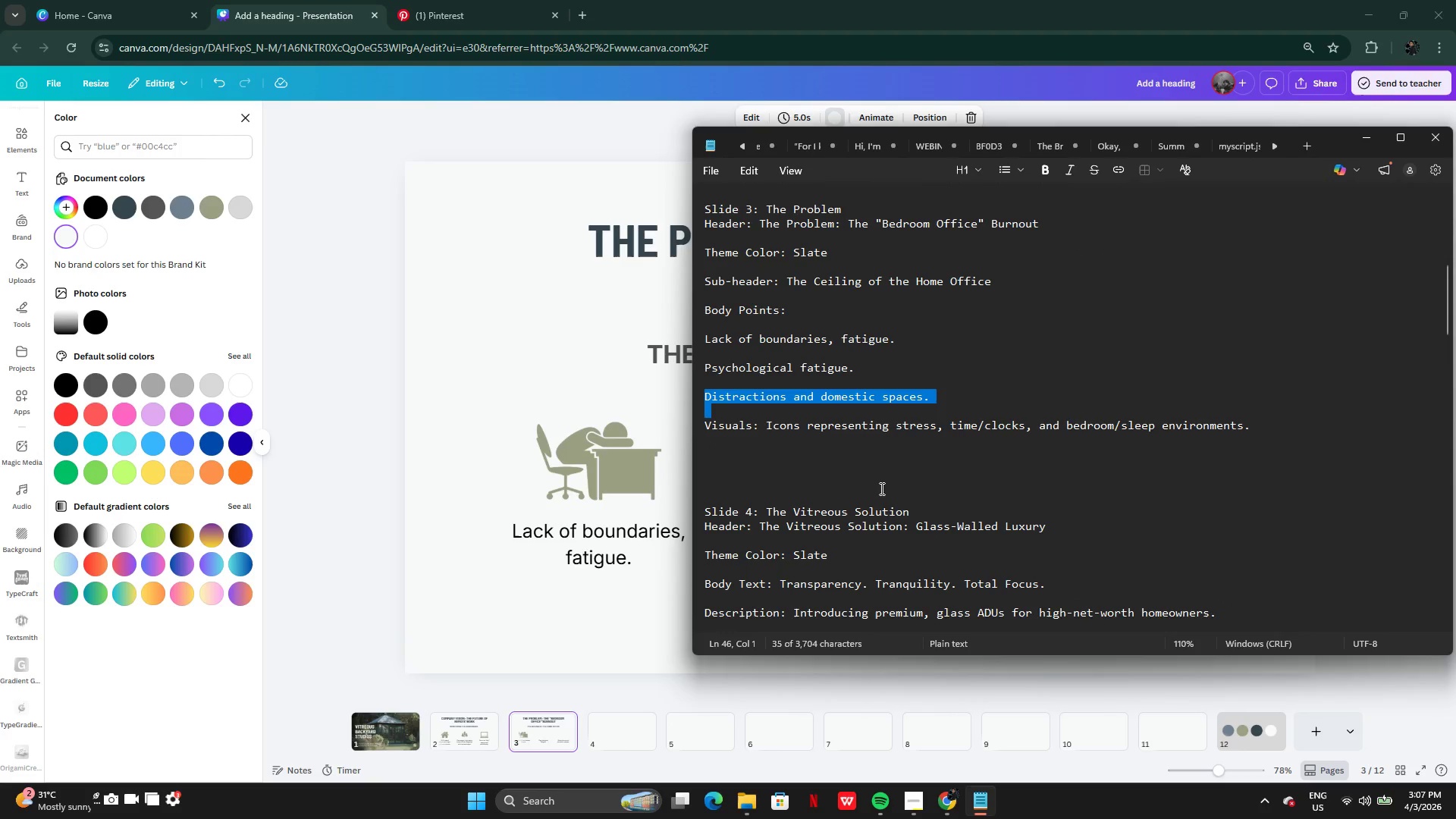 
scroll: coordinate [900, 481], scroll_direction: none, amount: 0.0
 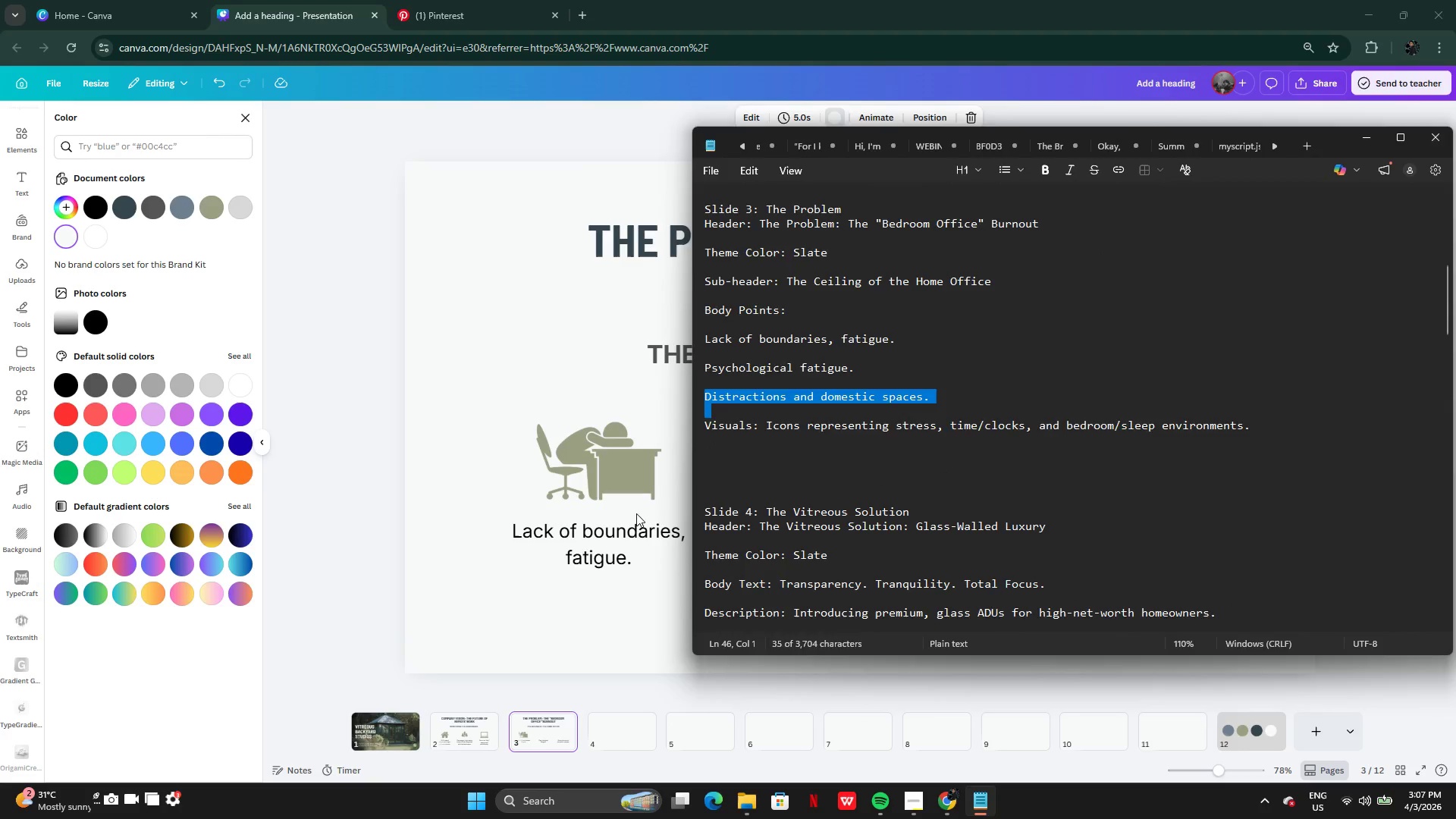 
left_click([635, 516])
 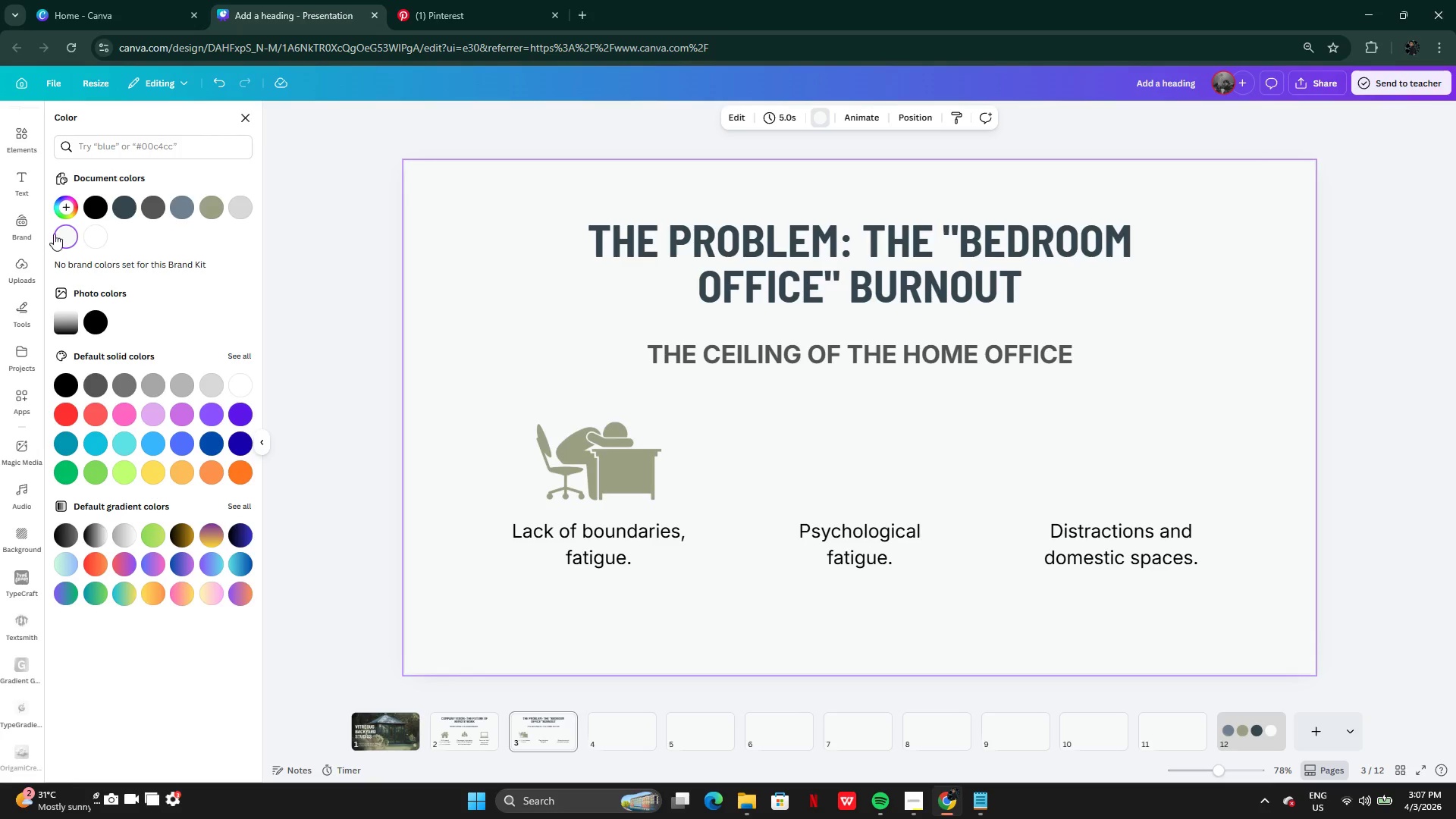 
left_click([28, 140])
 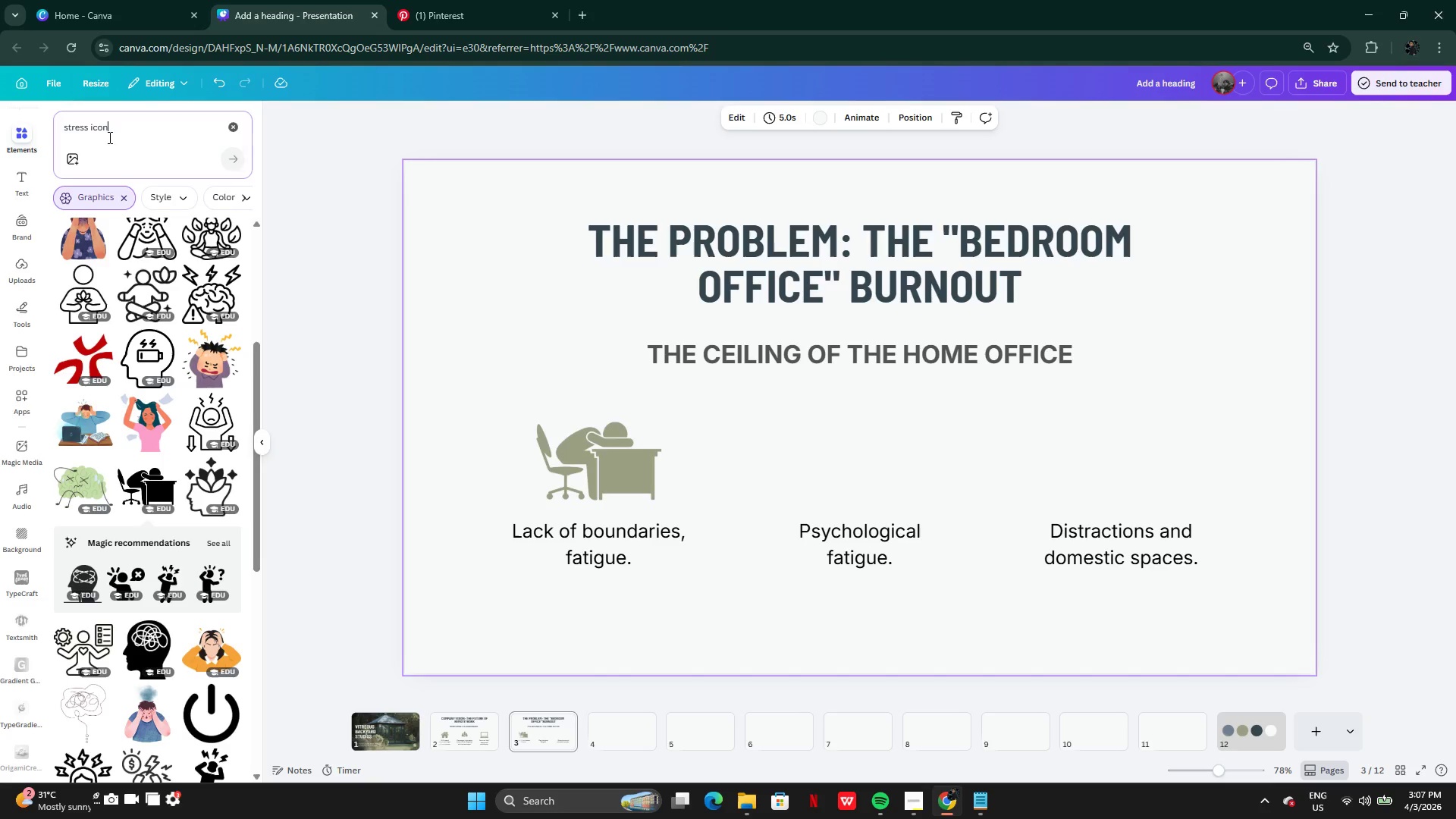 
double_click([121, 132])
 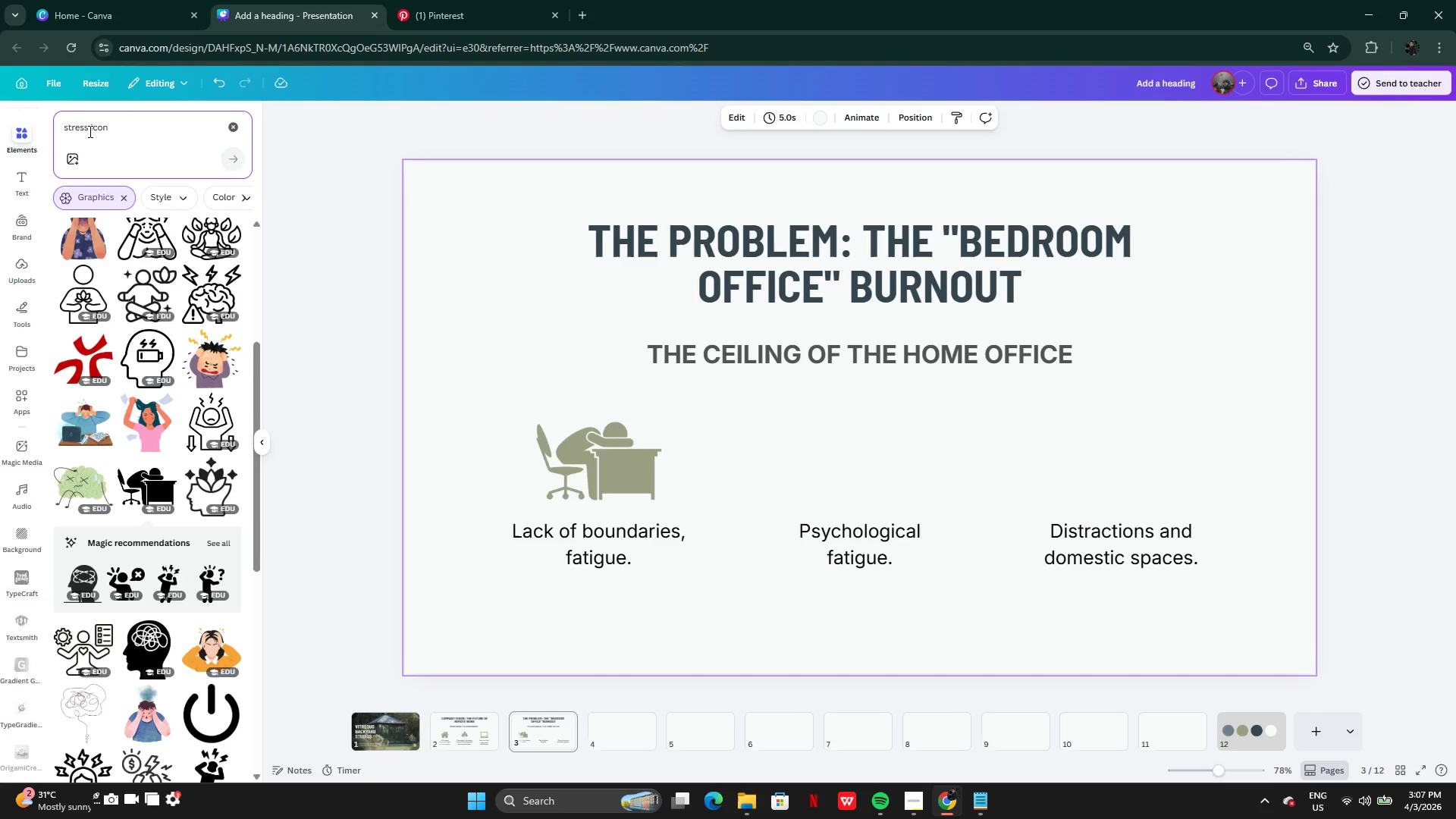 
left_click_drag(start_coordinate=[87, 131], to_coordinate=[28, 130])
 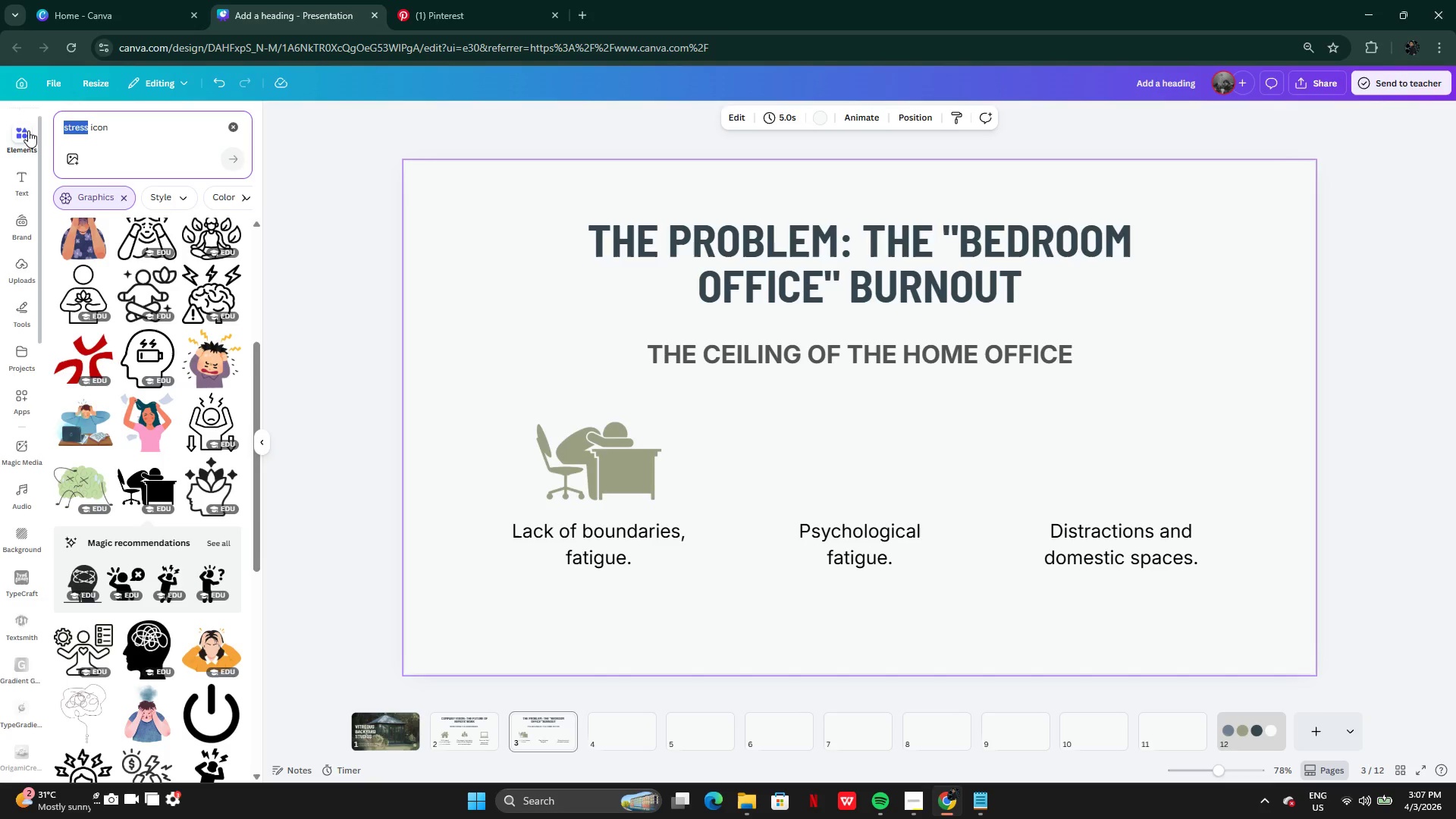 
type(clocl)
key(Backspace)
type(l)
key(Backspace)
type(k)
 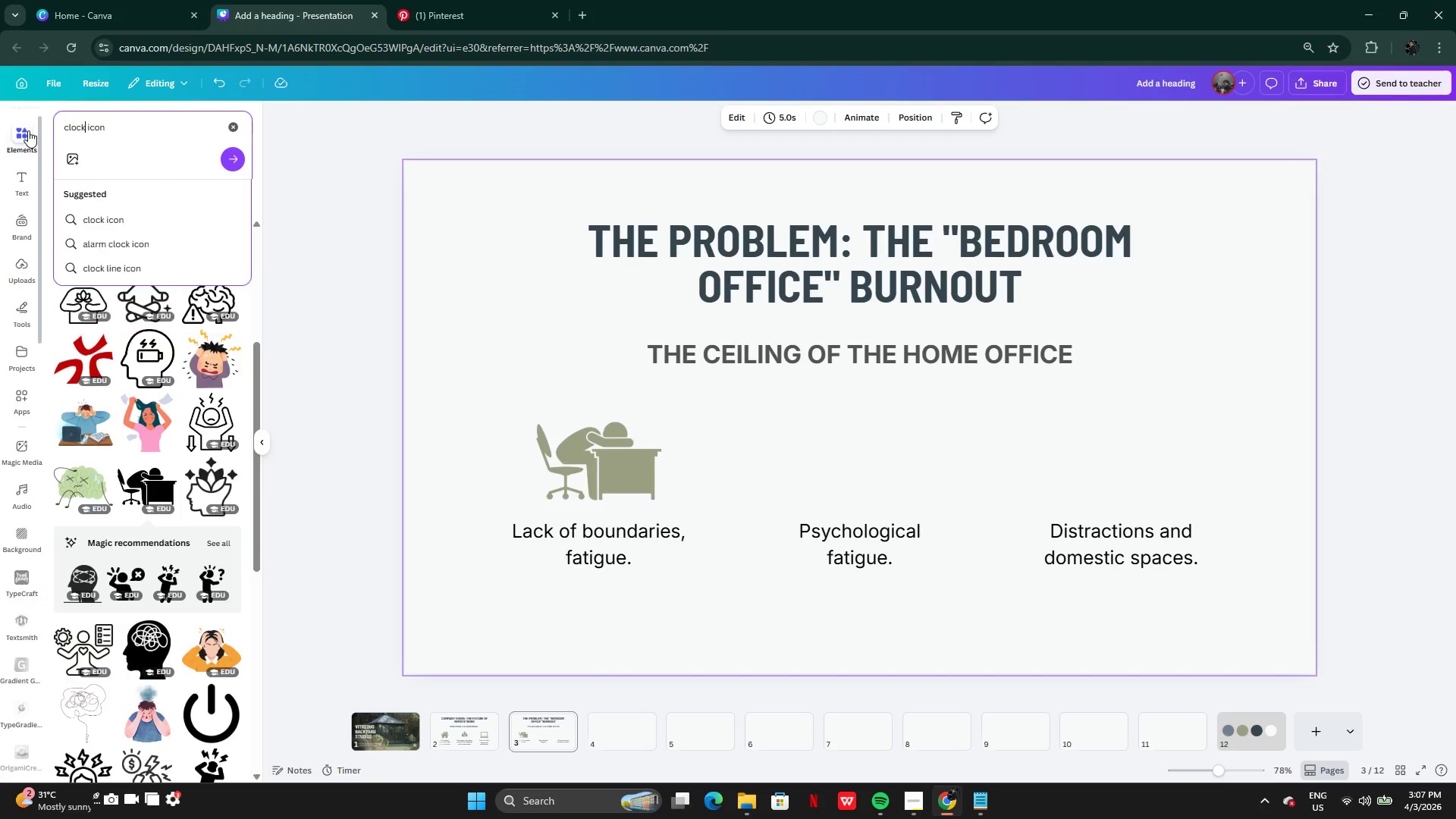 
key(Enter)
 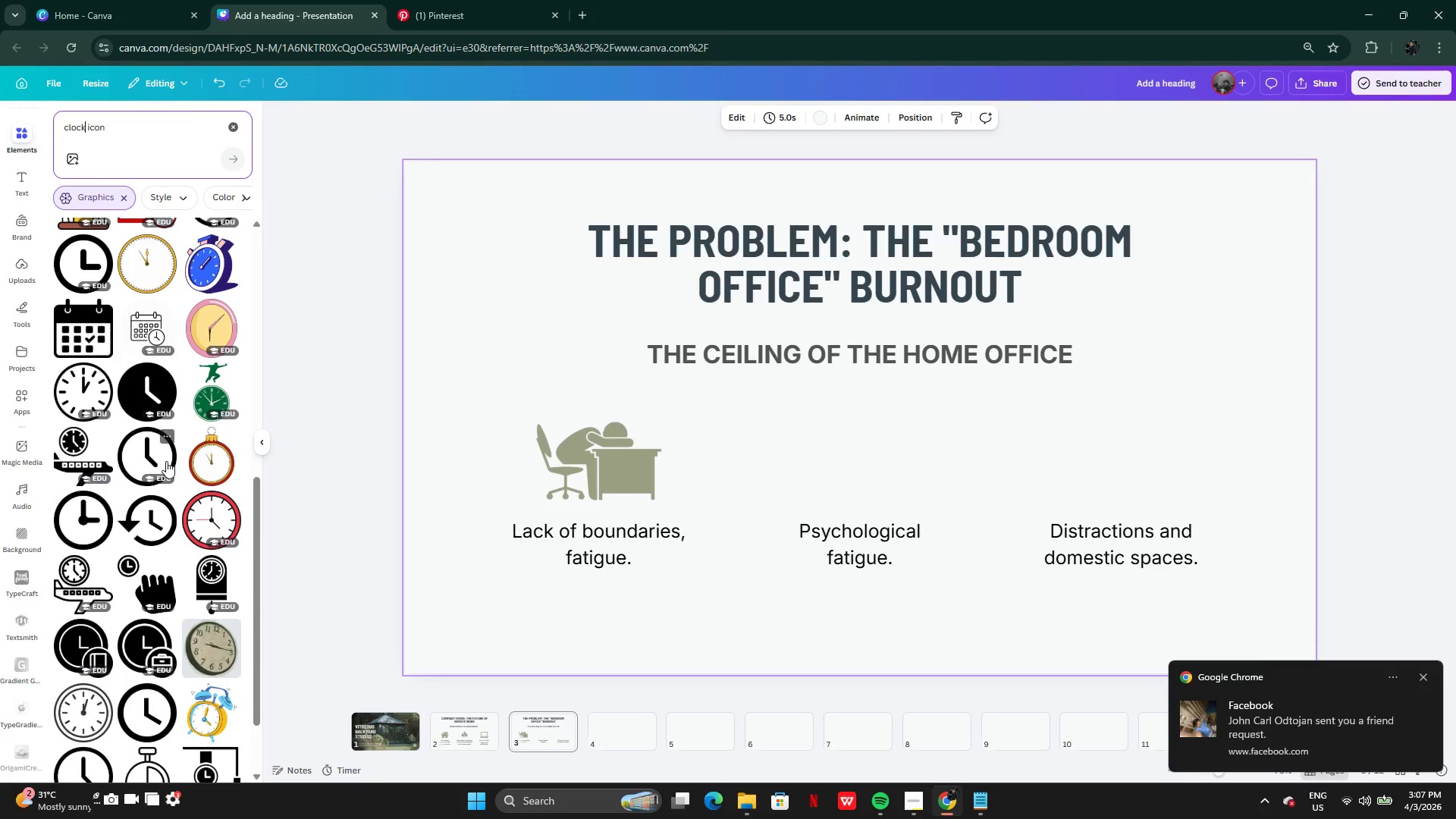 
wait(31.72)
 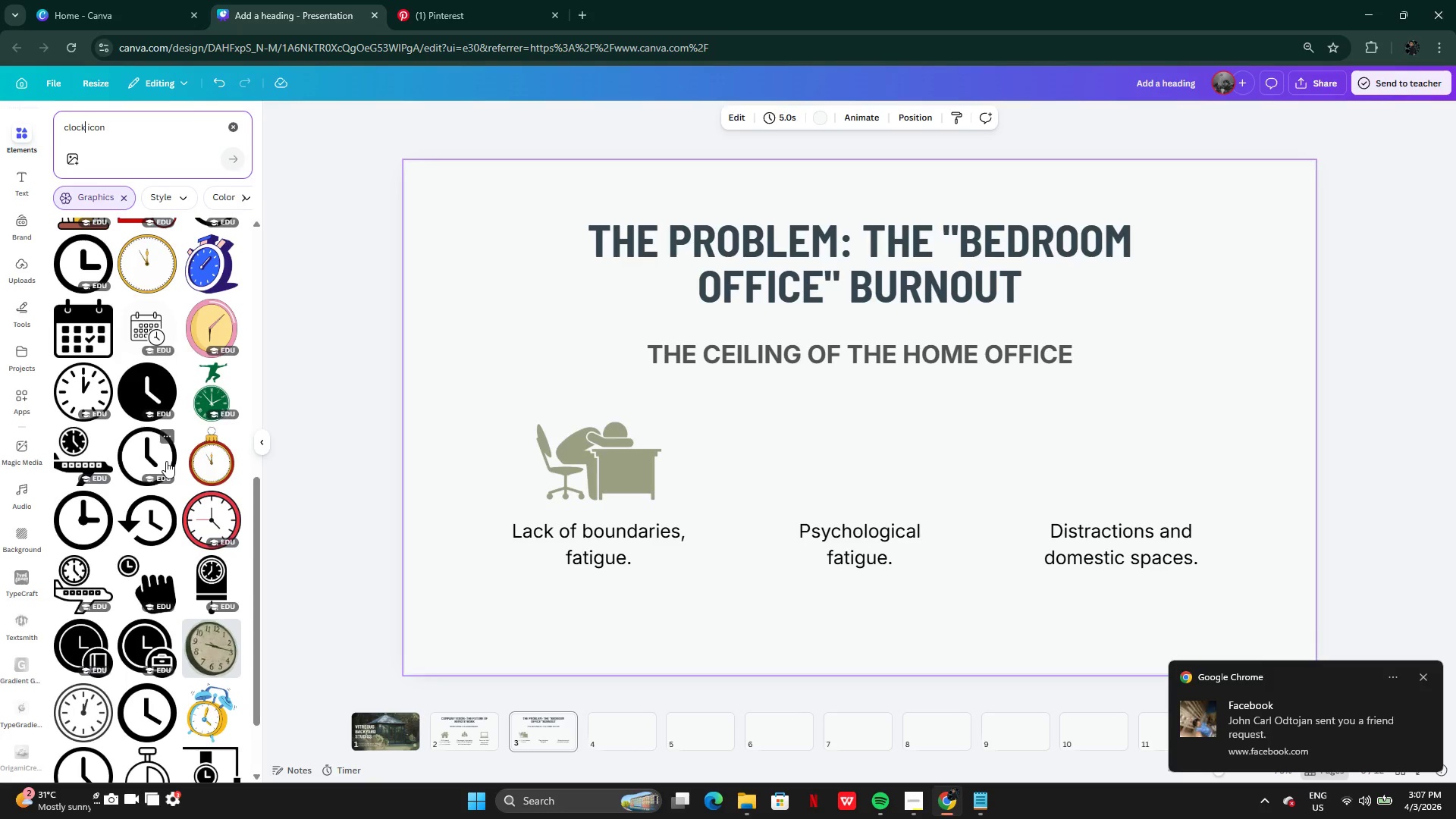 
left_click([155, 385])
 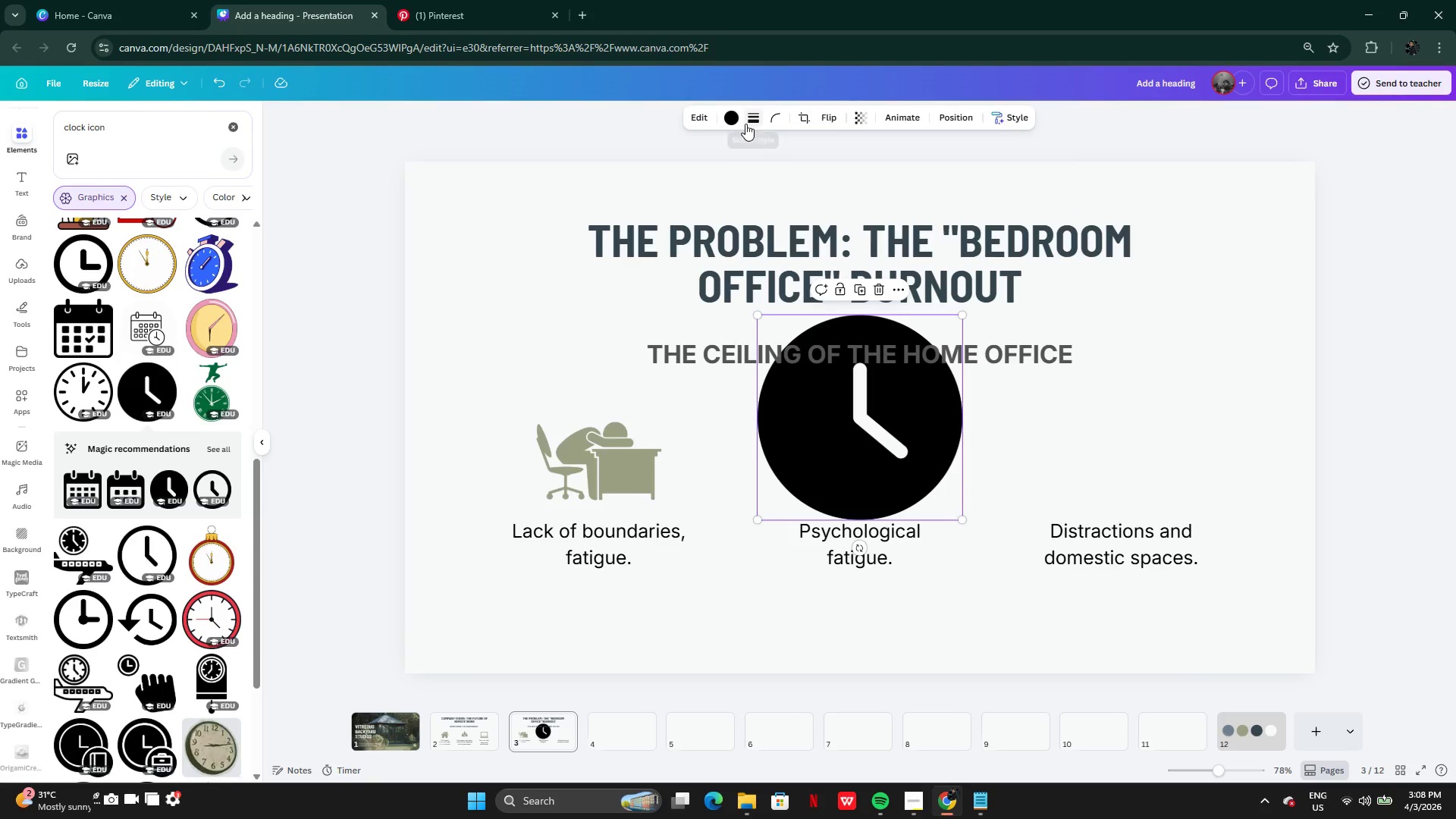 
left_click([733, 121])
 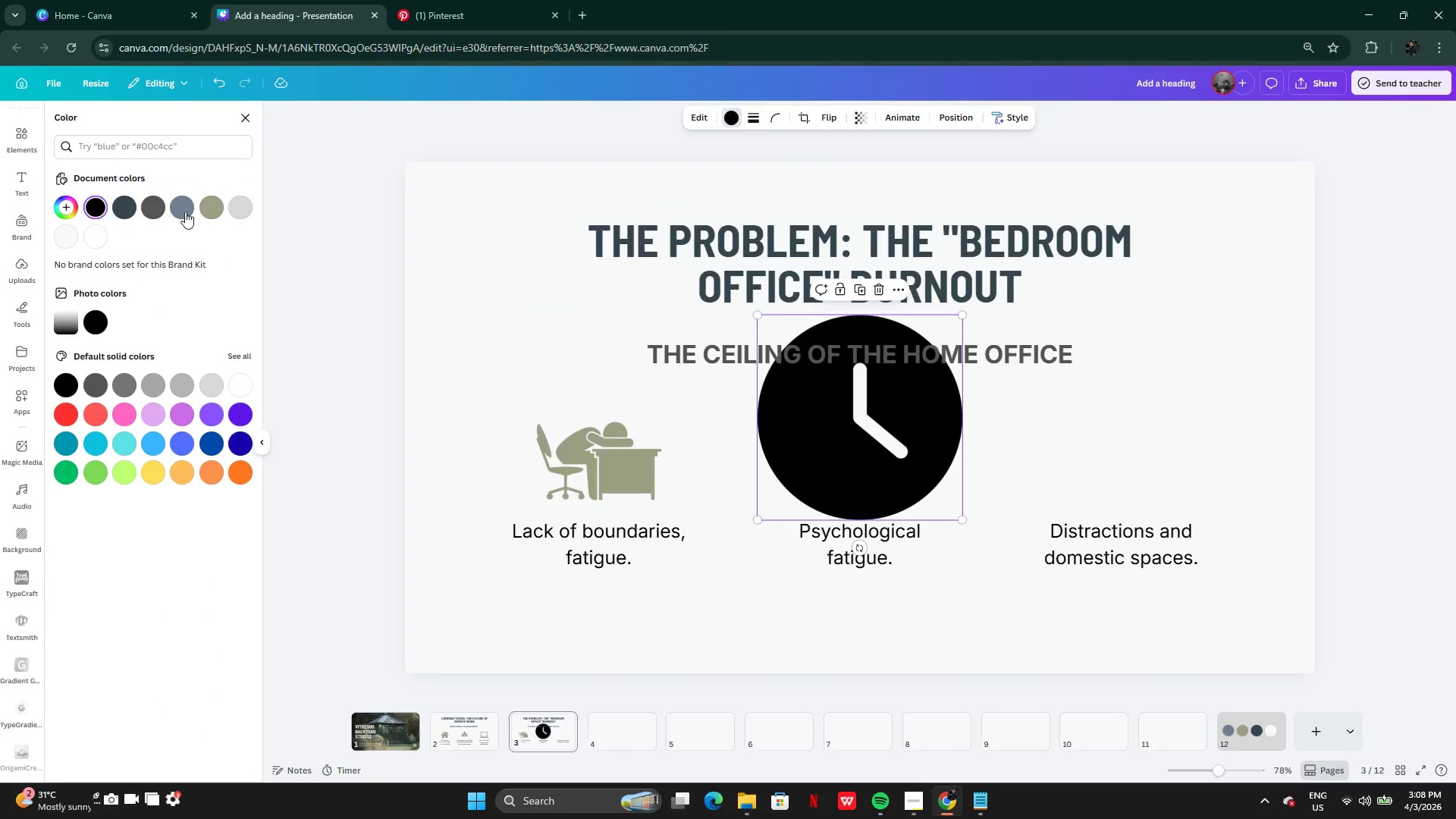 
left_click([202, 212])
 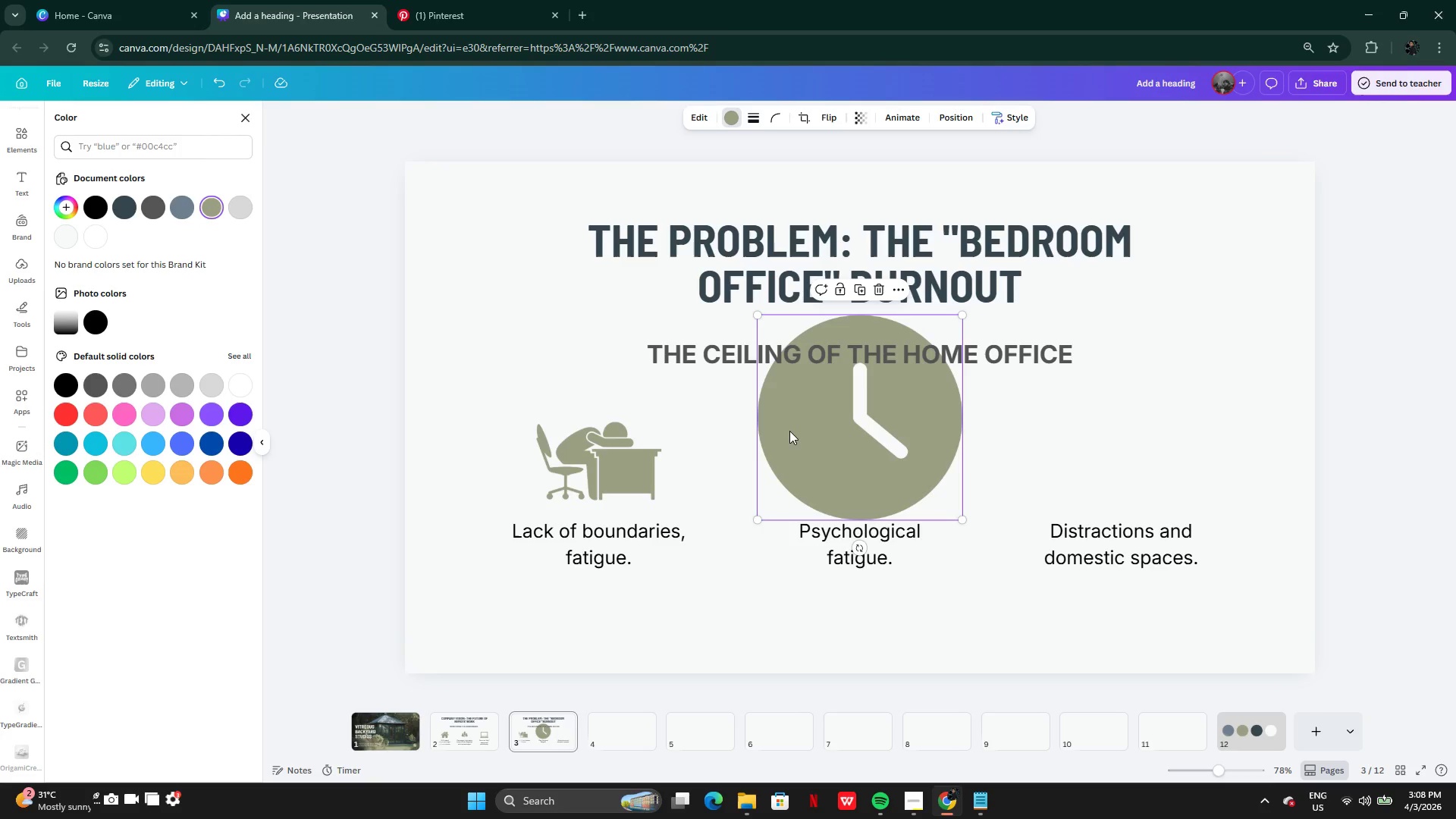 
left_click_drag(start_coordinate=[793, 432], to_coordinate=[559, 420])
 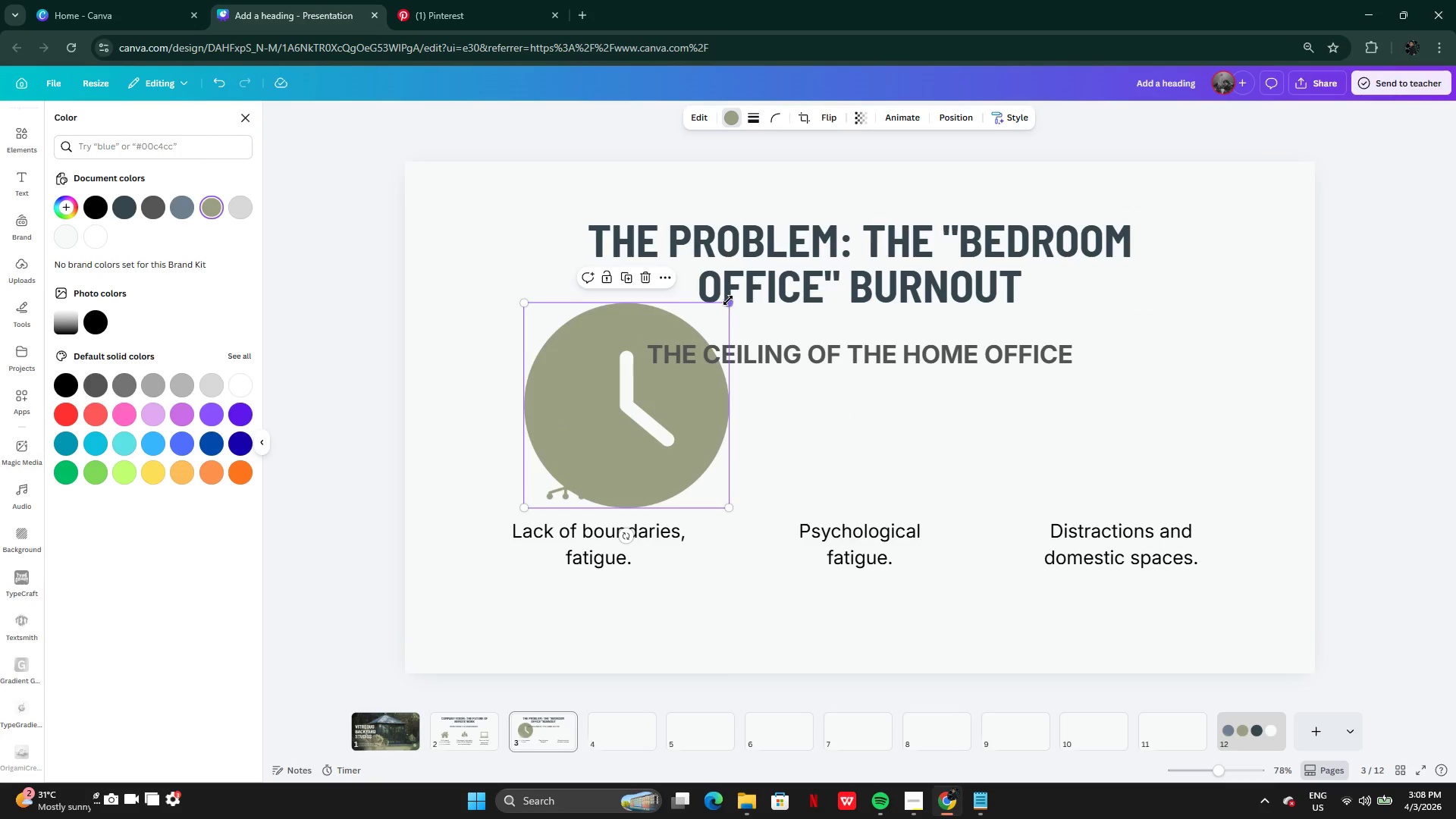 
left_click_drag(start_coordinate=[730, 300], to_coordinate=[655, 454])
 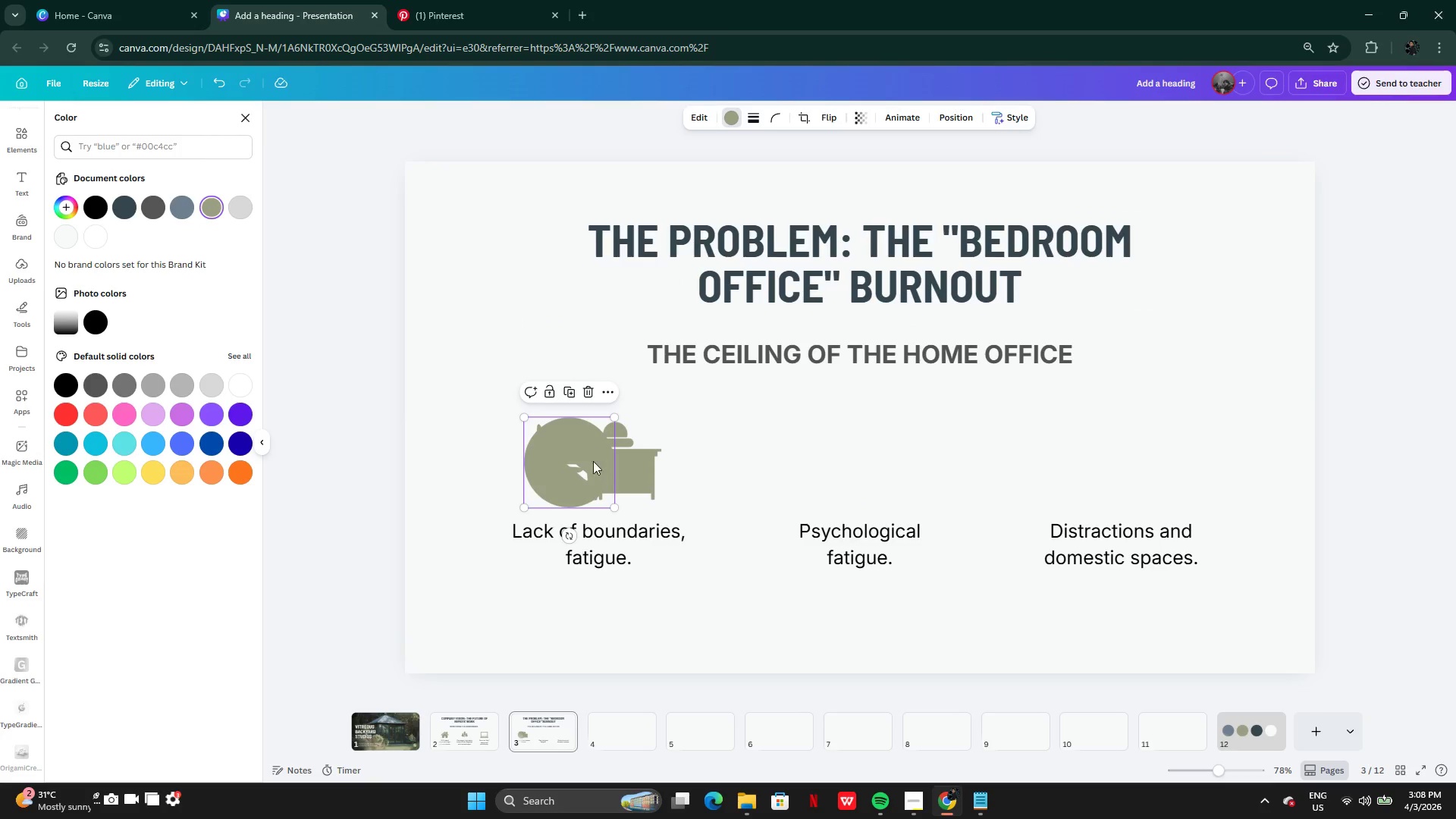 
left_click_drag(start_coordinate=[576, 461], to_coordinate=[608, 461])
 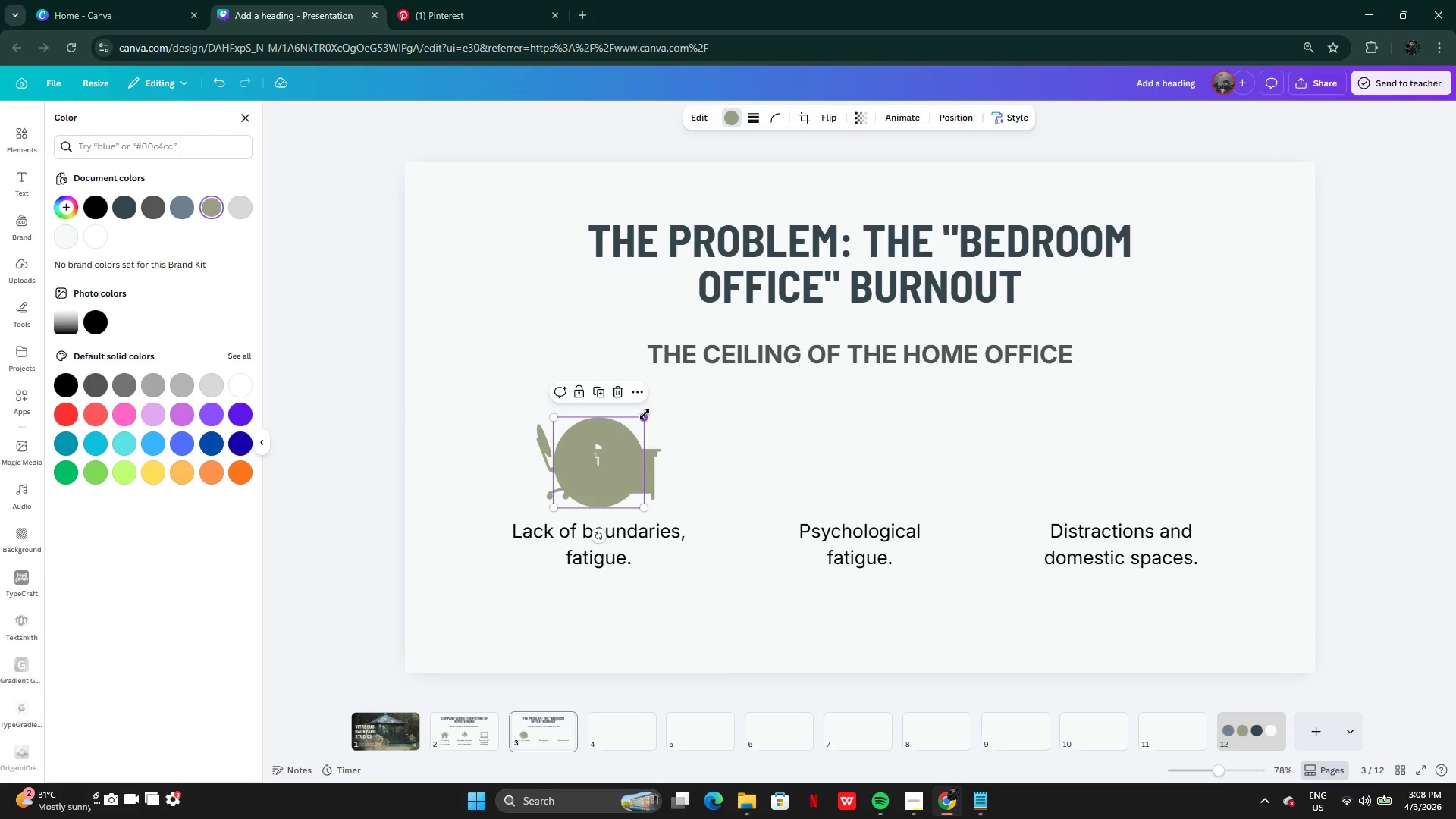 
left_click_drag(start_coordinate=[645, 414], to_coordinate=[647, 423])
 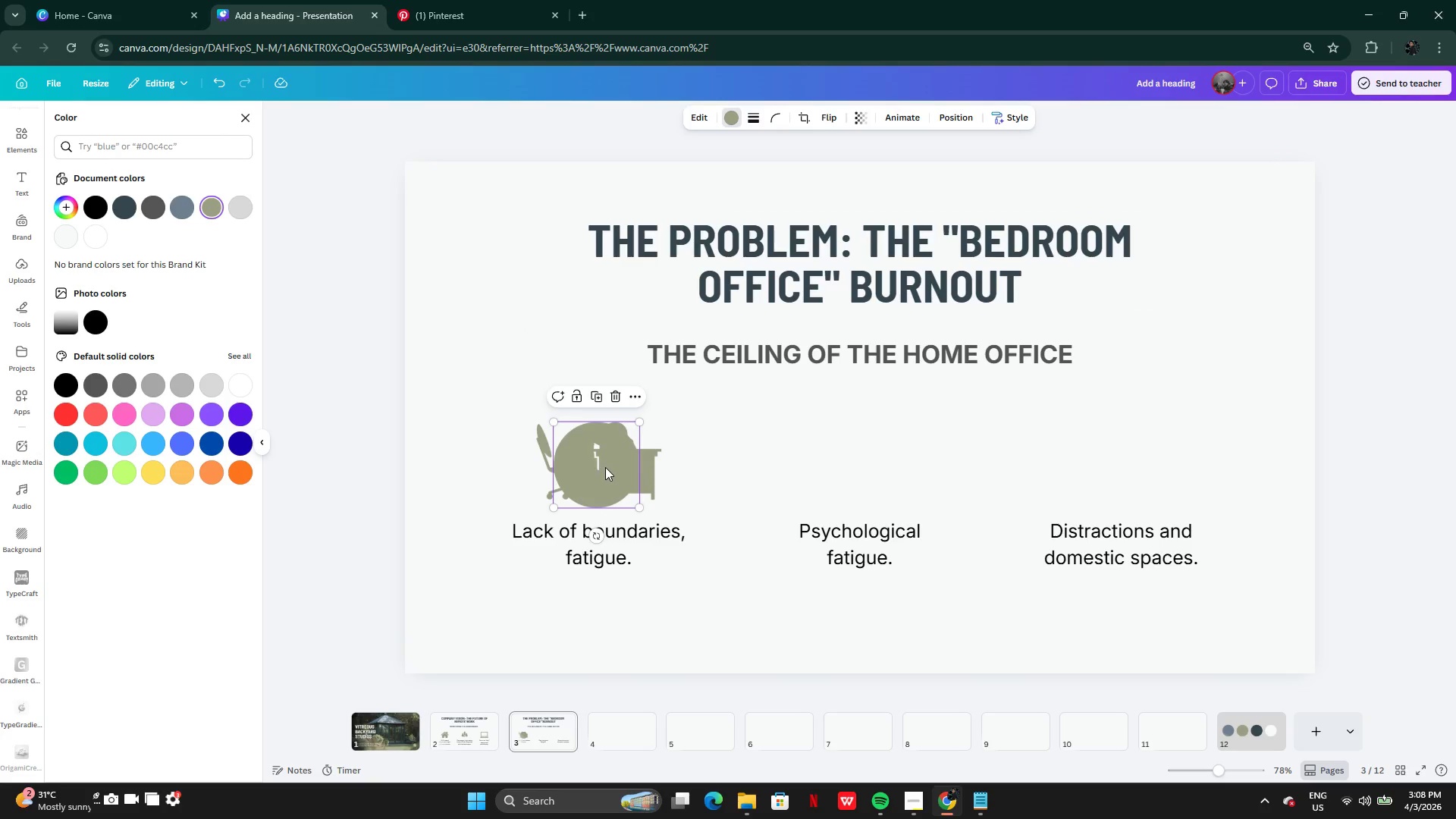 
left_click_drag(start_coordinate=[605, 467], to_coordinate=[871, 467])
 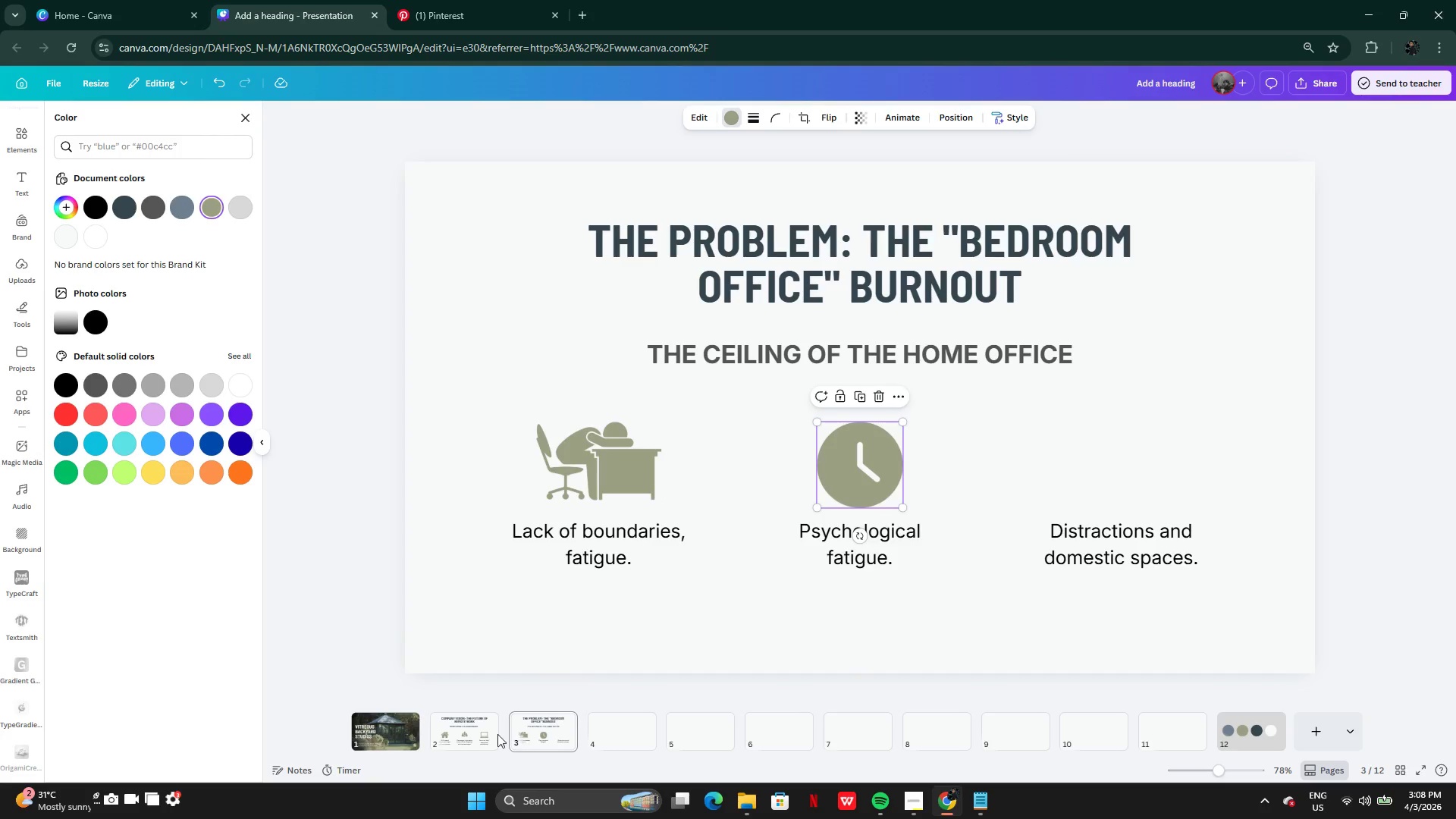 
left_click([479, 734])
 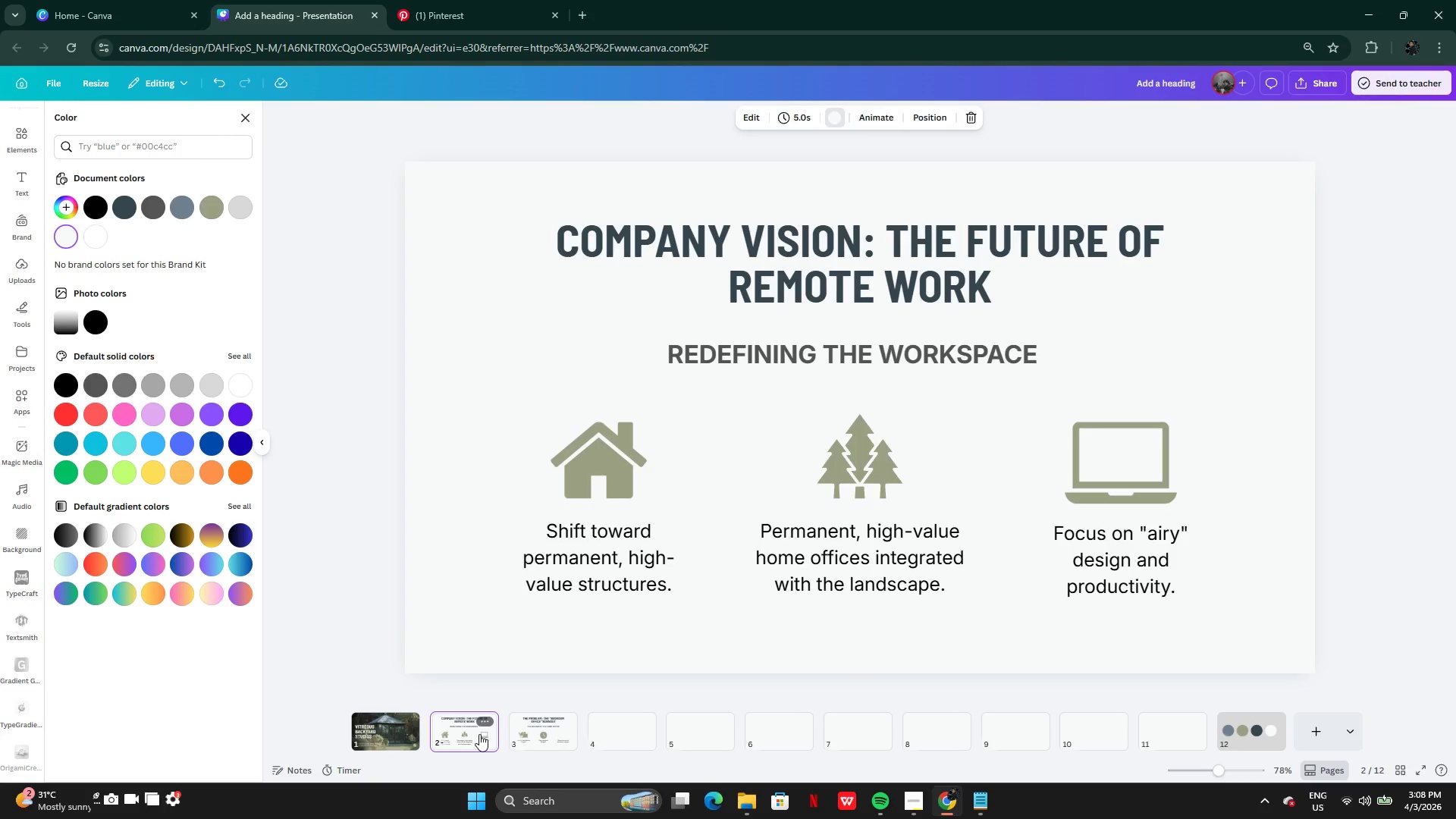 
mouse_move([557, 735])
 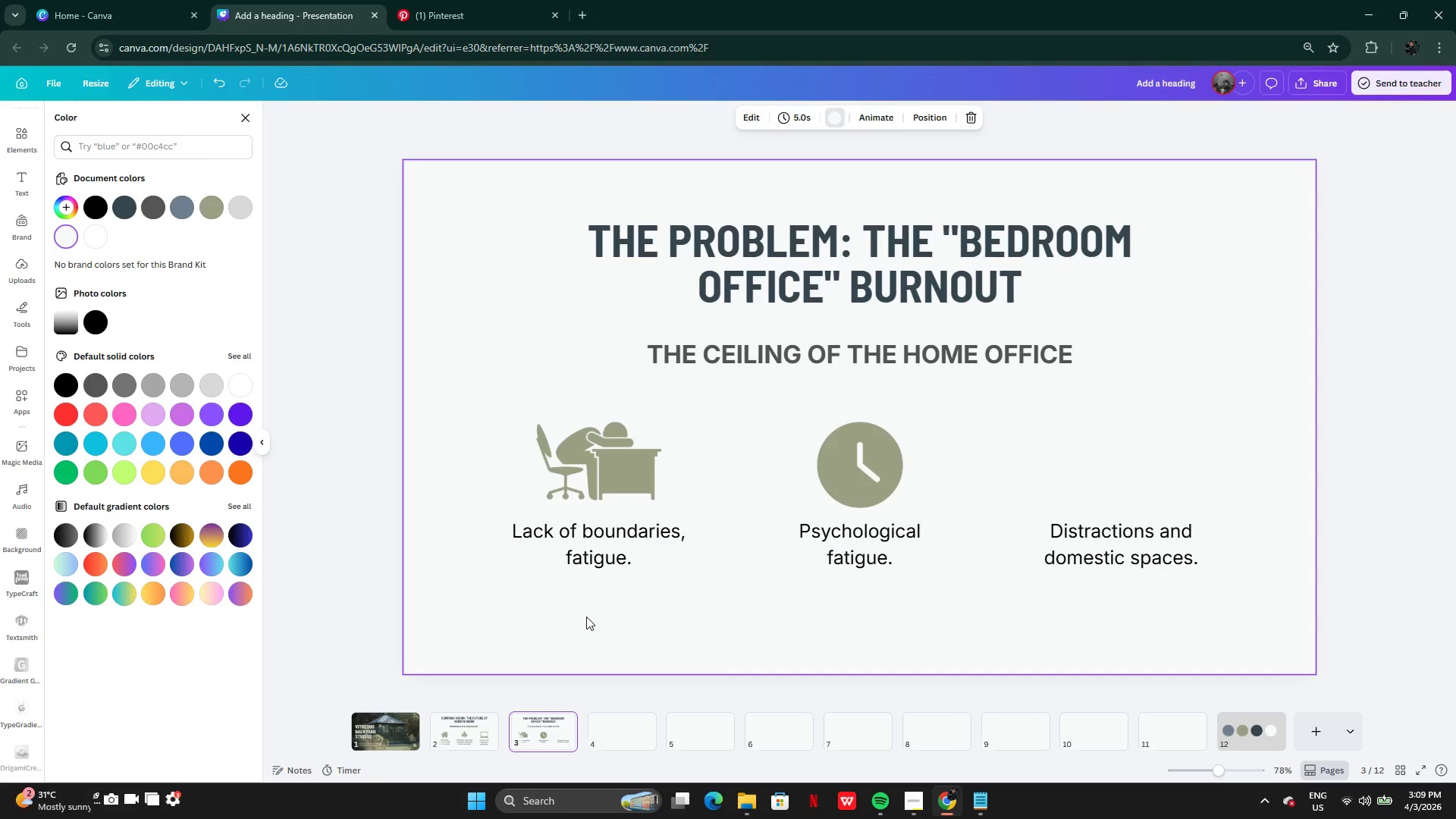 
wait(102.19)
 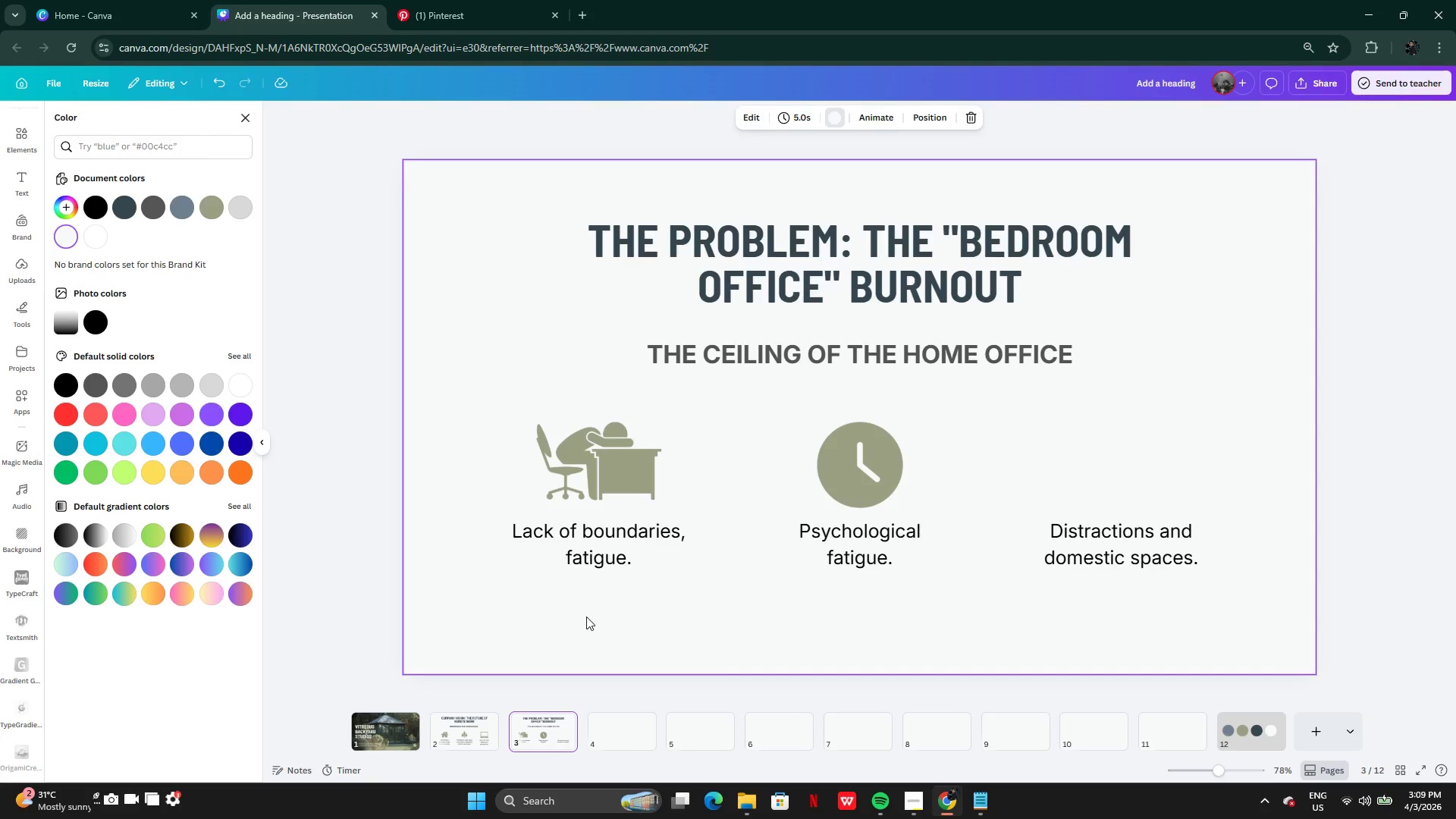 
left_click([20, 130])
 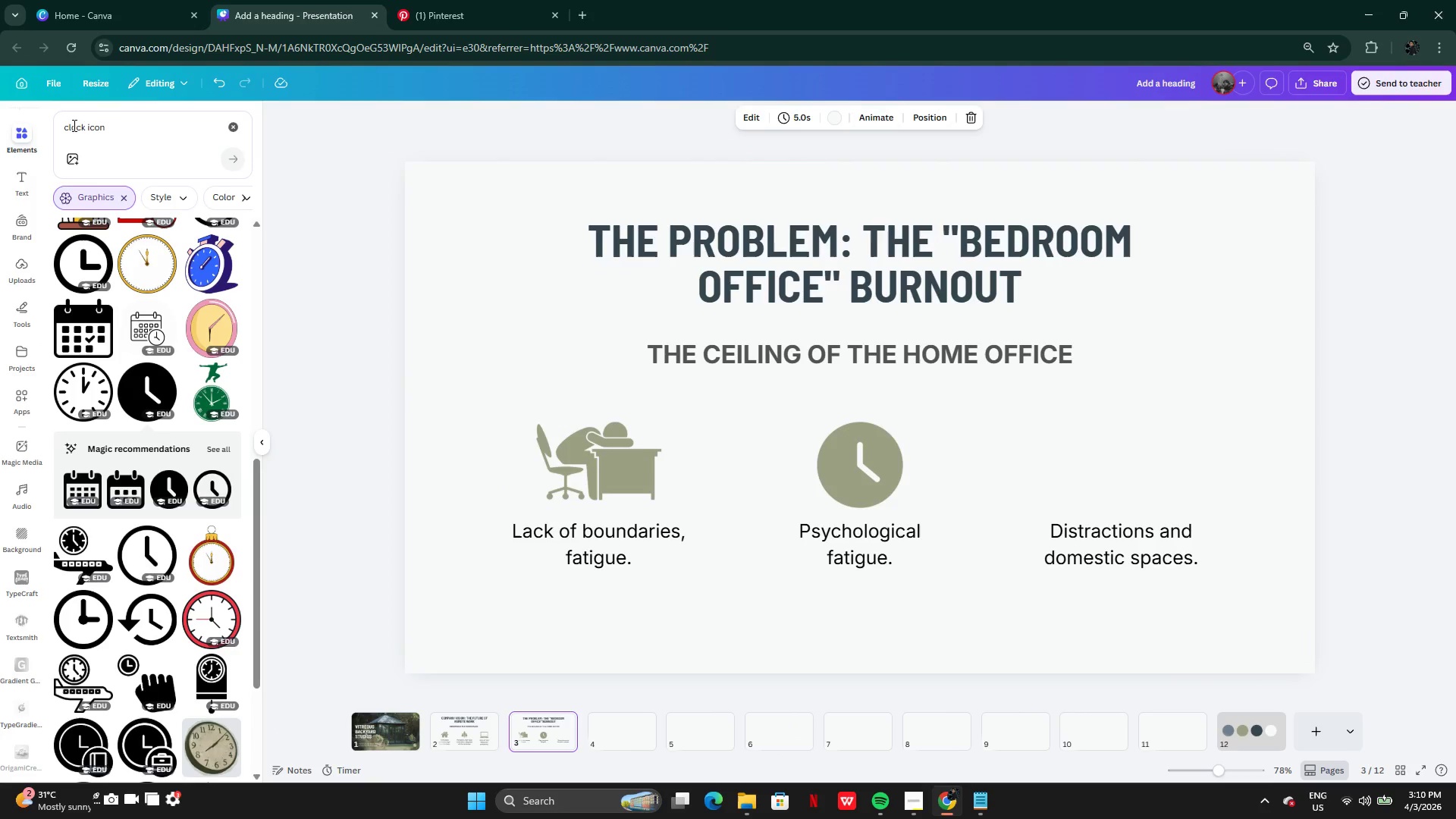 
left_click([85, 125])
 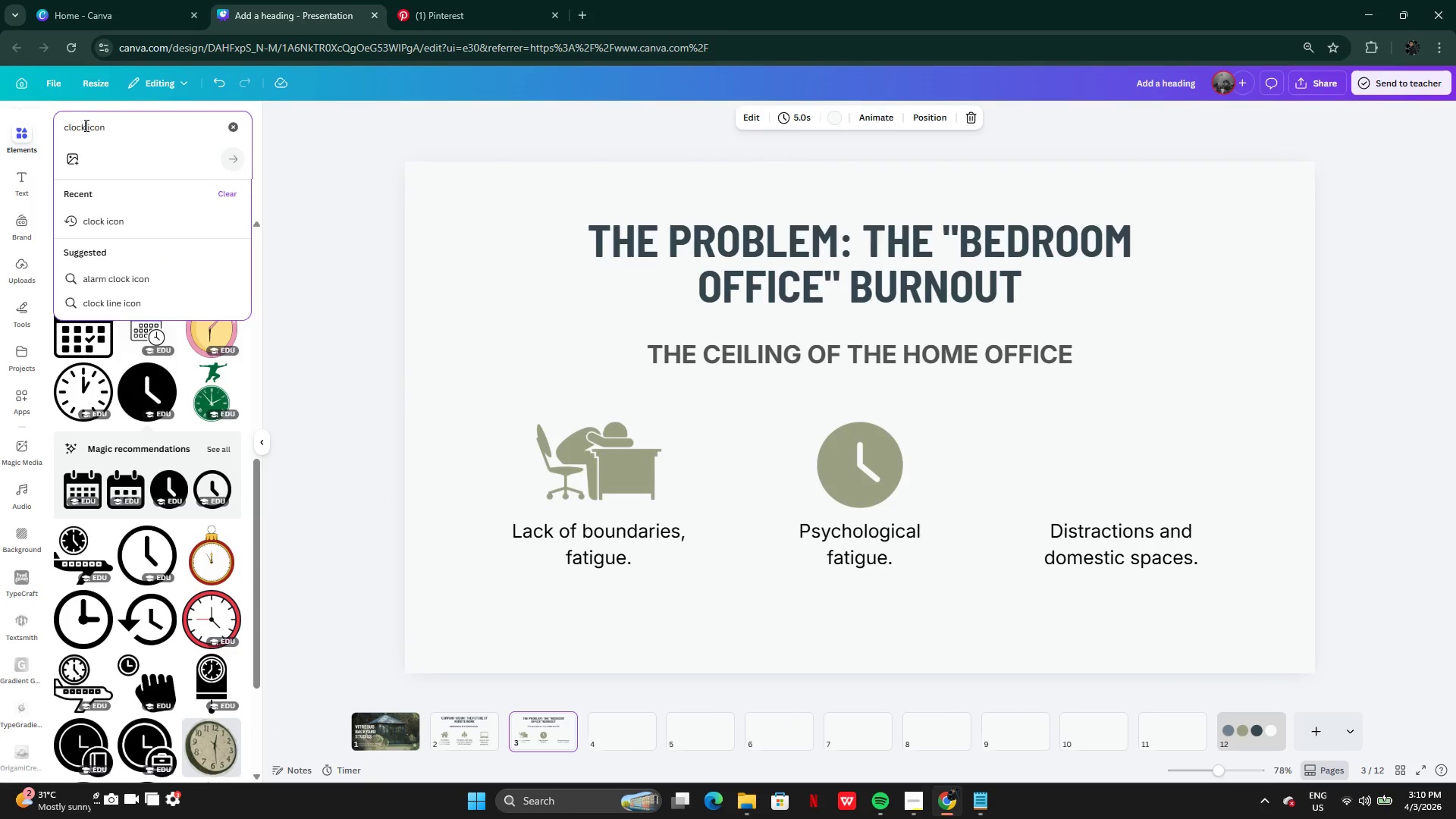 
key(Backspace)
key(Backspace)
key(Backspace)
key(Backspace)
key(Backspace)
key(Backspace)
type(bed time)
 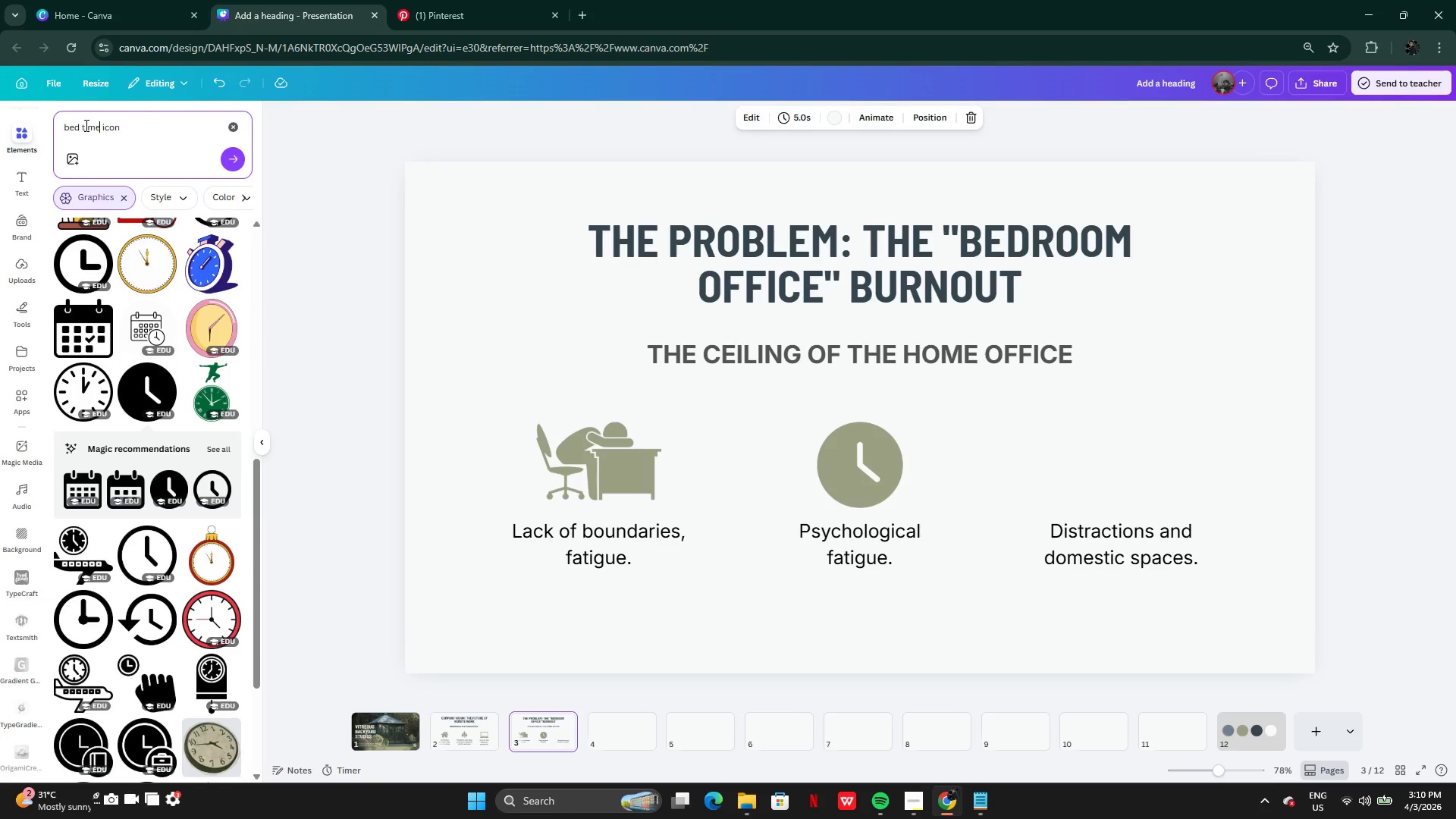 
key(Enter)
 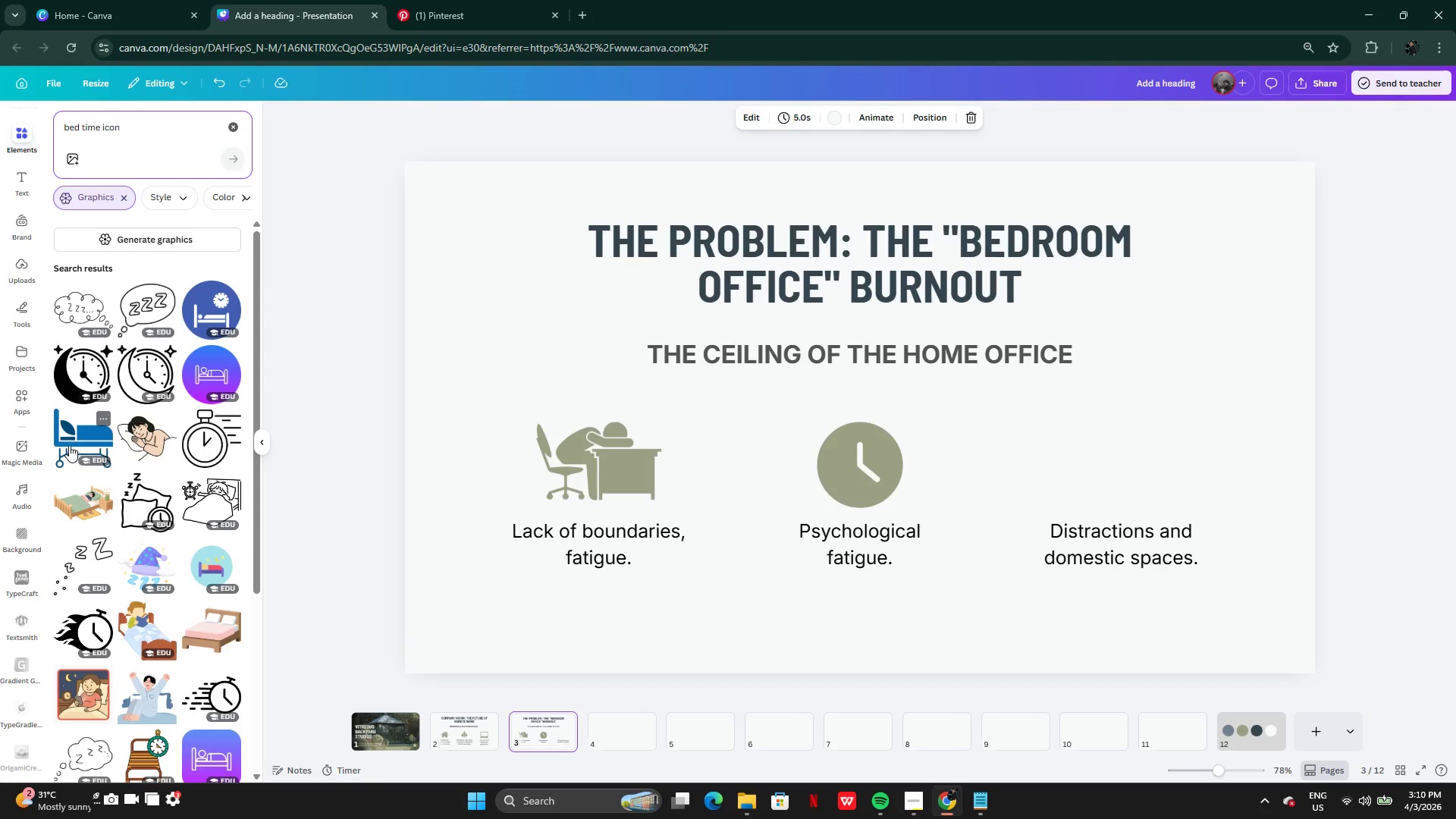 
wait(10.77)
 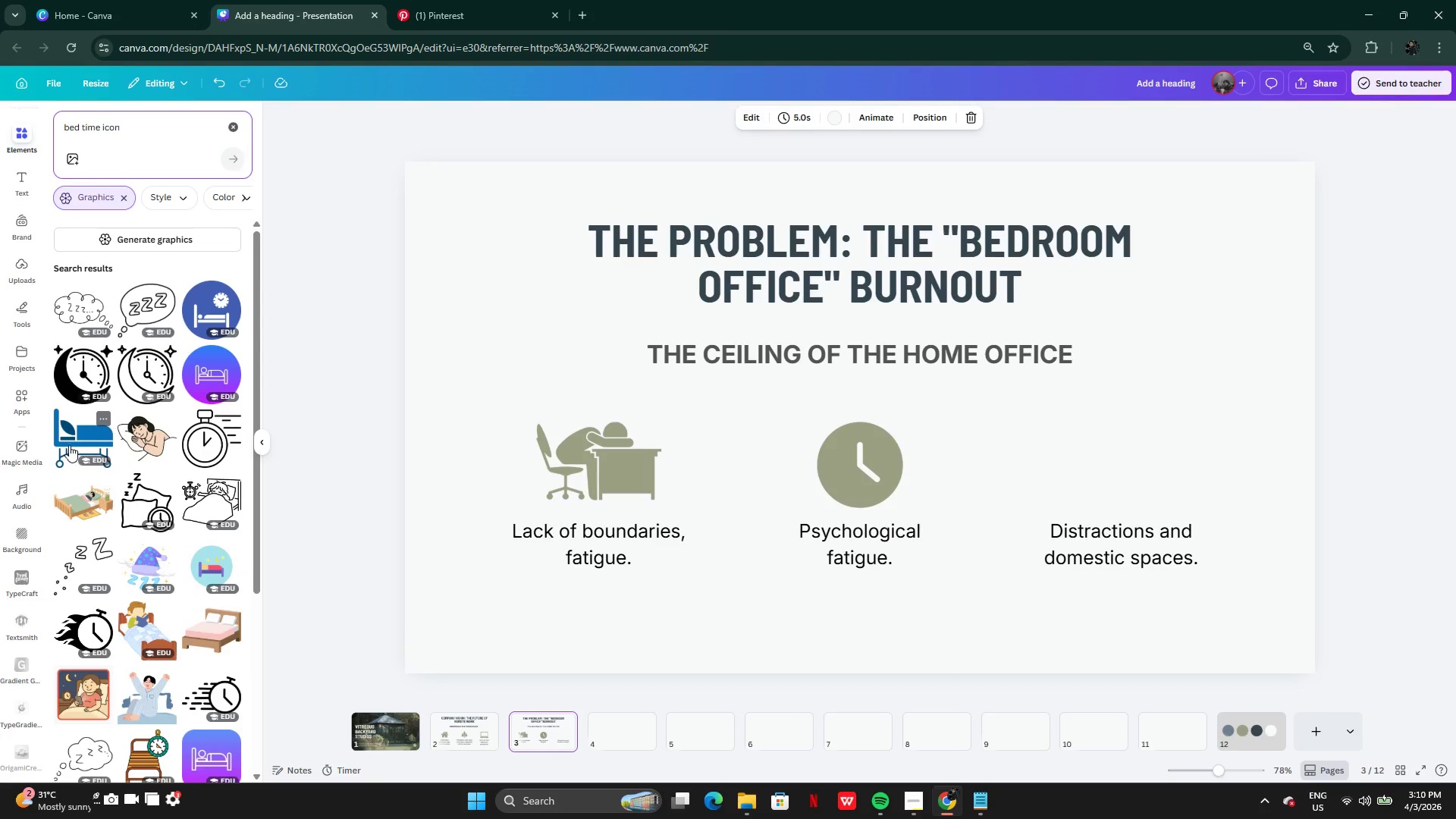 
left_click([77, 563])
 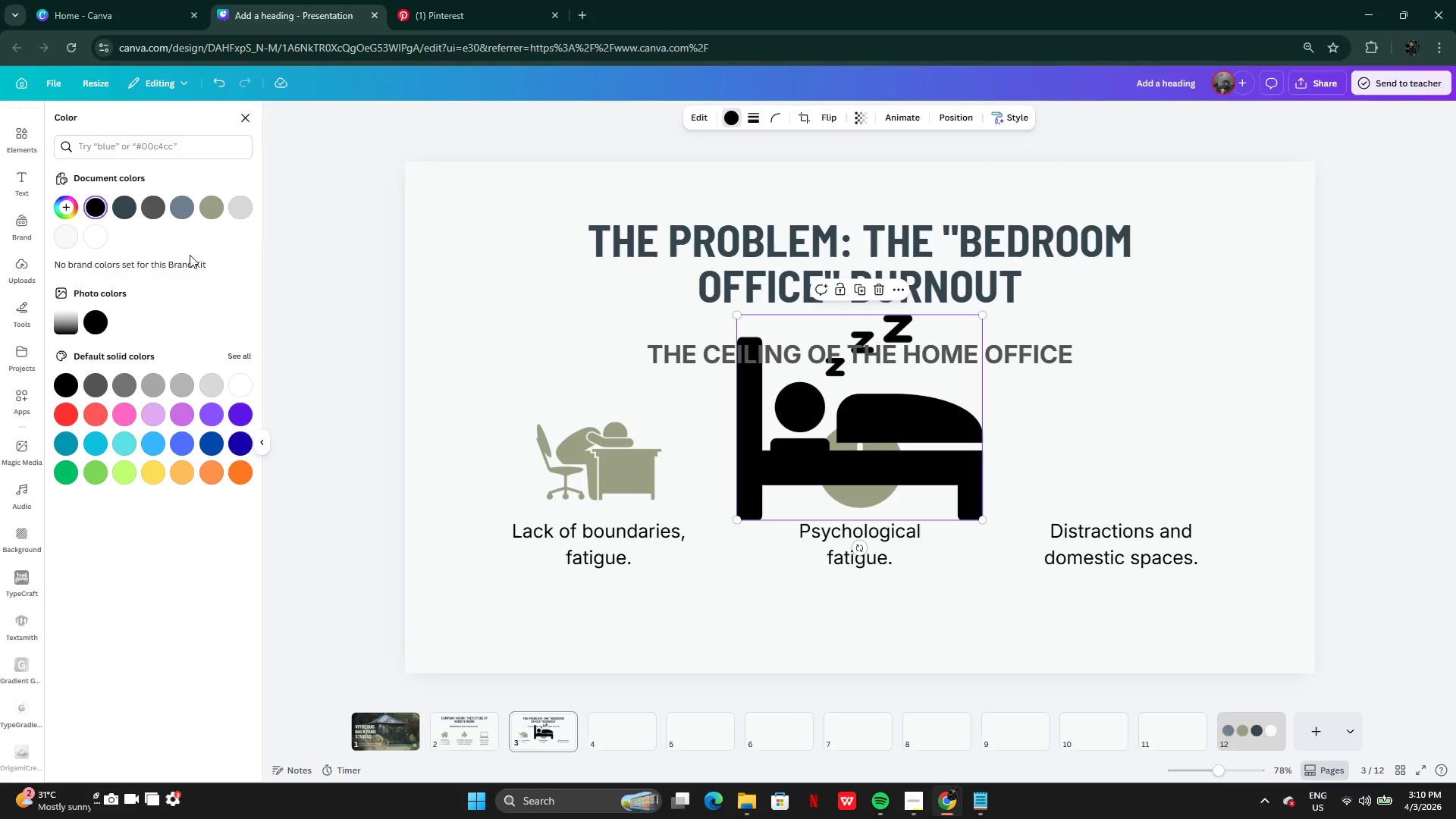 
left_click([208, 208])
 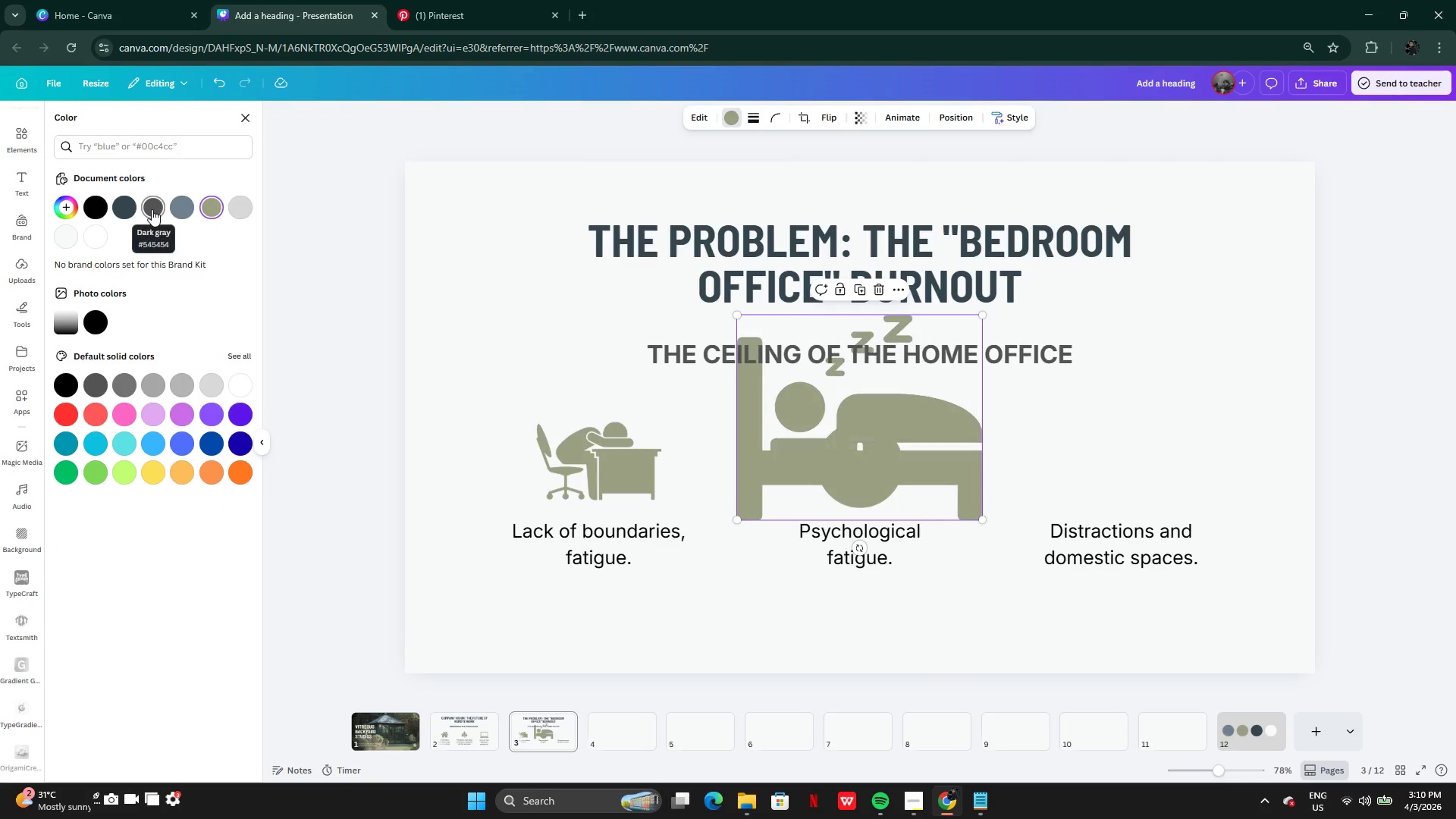 
left_click([152, 209])
 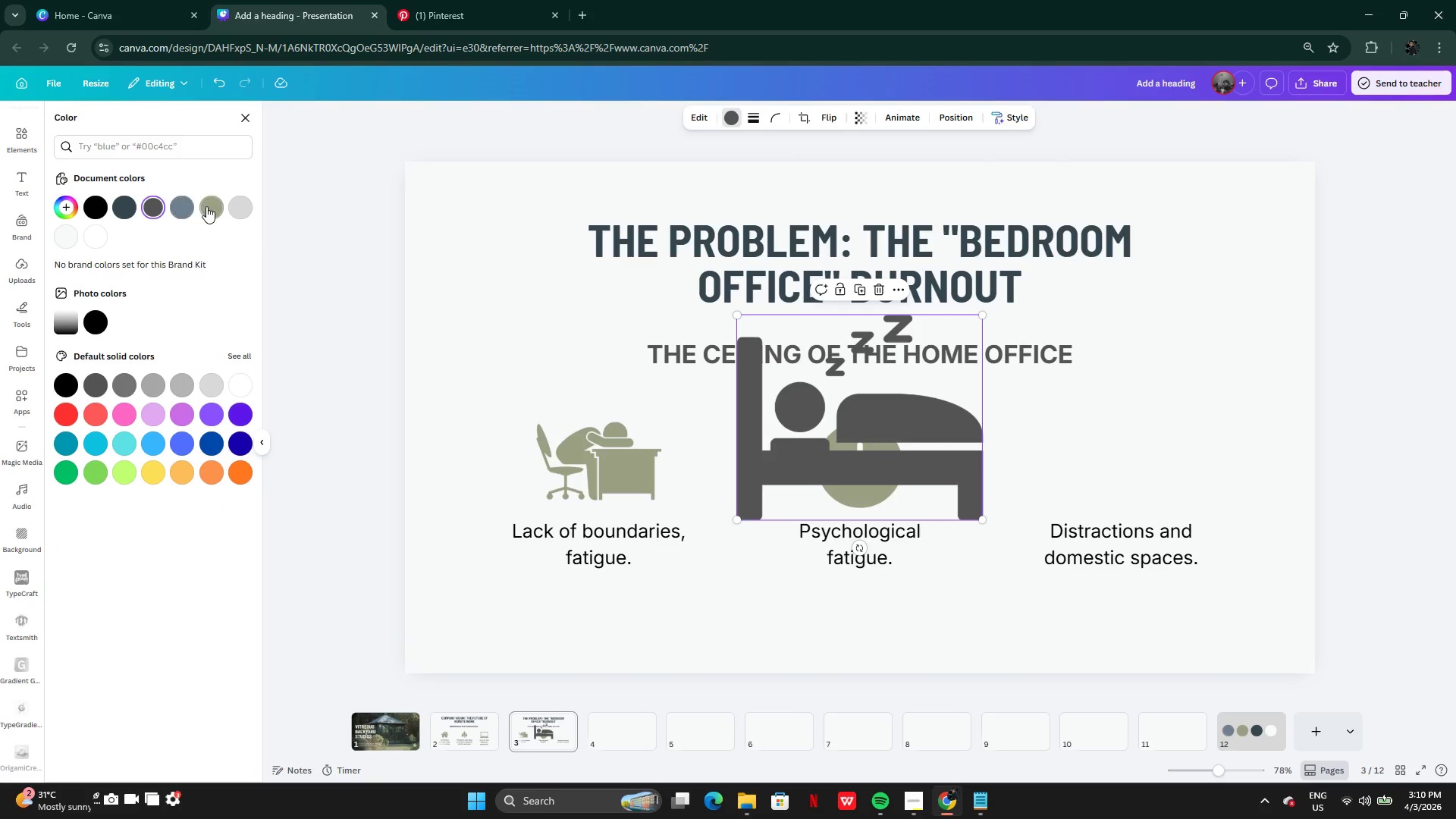 
left_click([212, 206])
 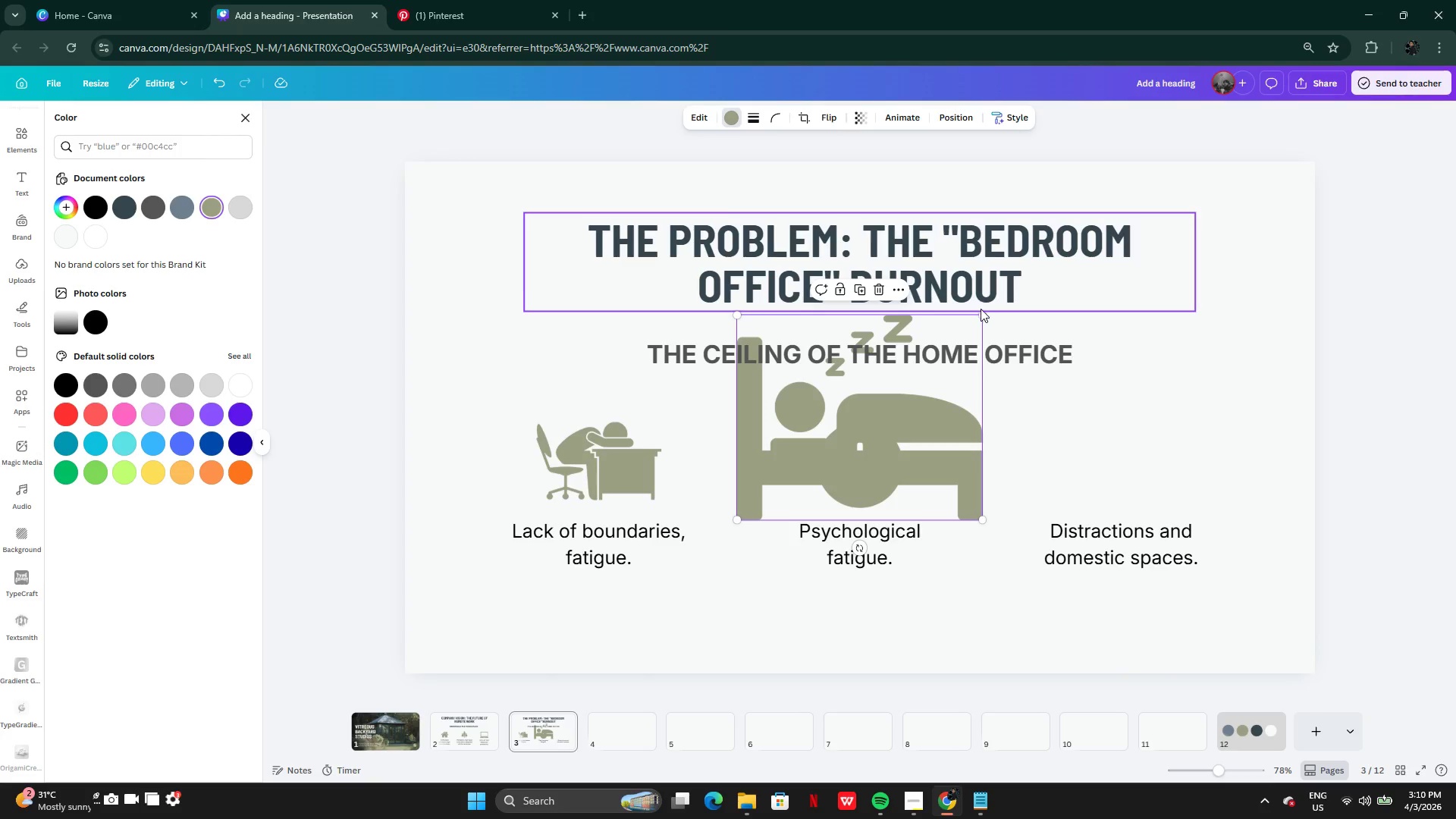 
left_click_drag(start_coordinate=[981, 315], to_coordinate=[843, 413])
 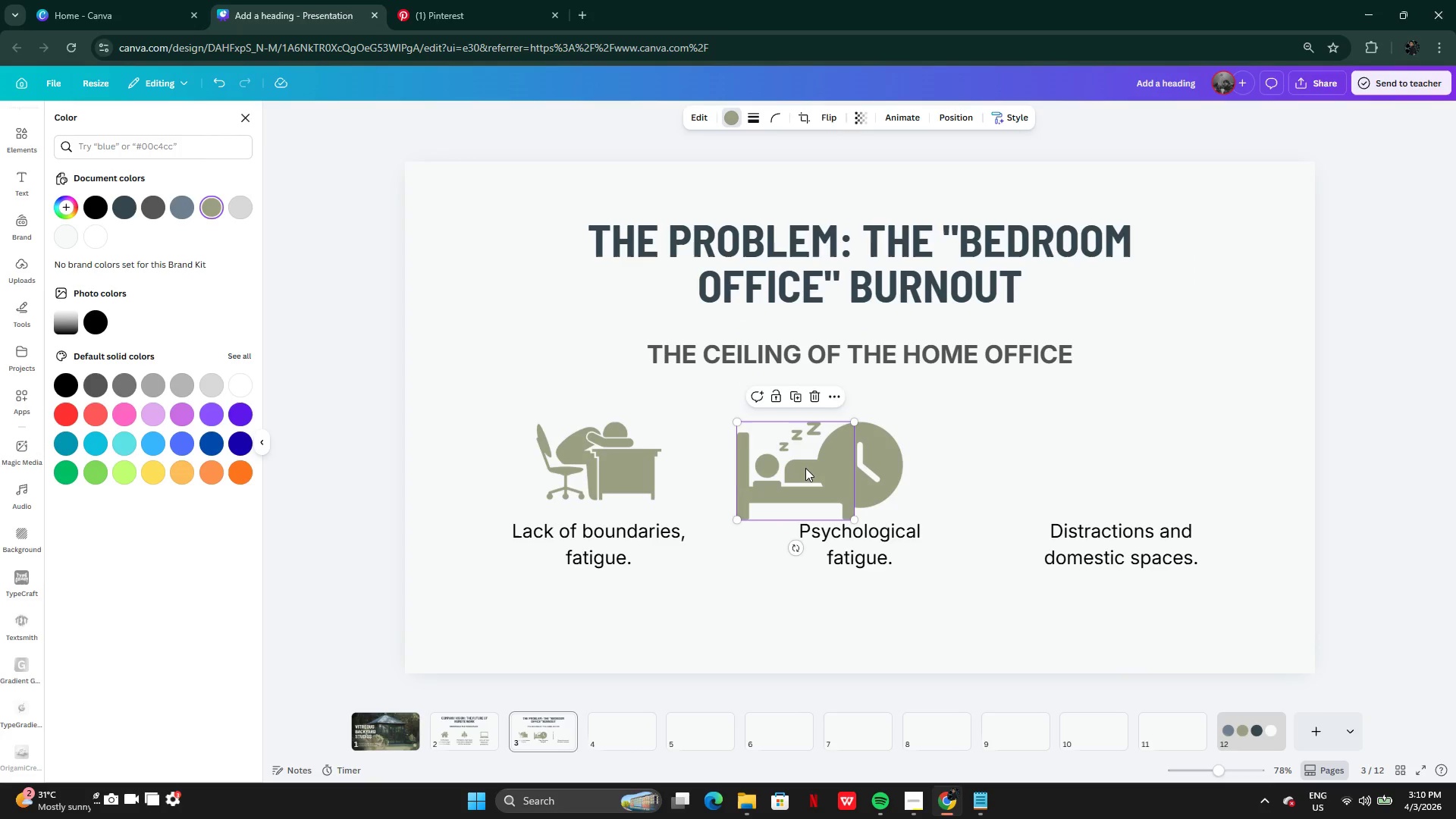 
left_click_drag(start_coordinate=[805, 468], to_coordinate=[616, 460])
 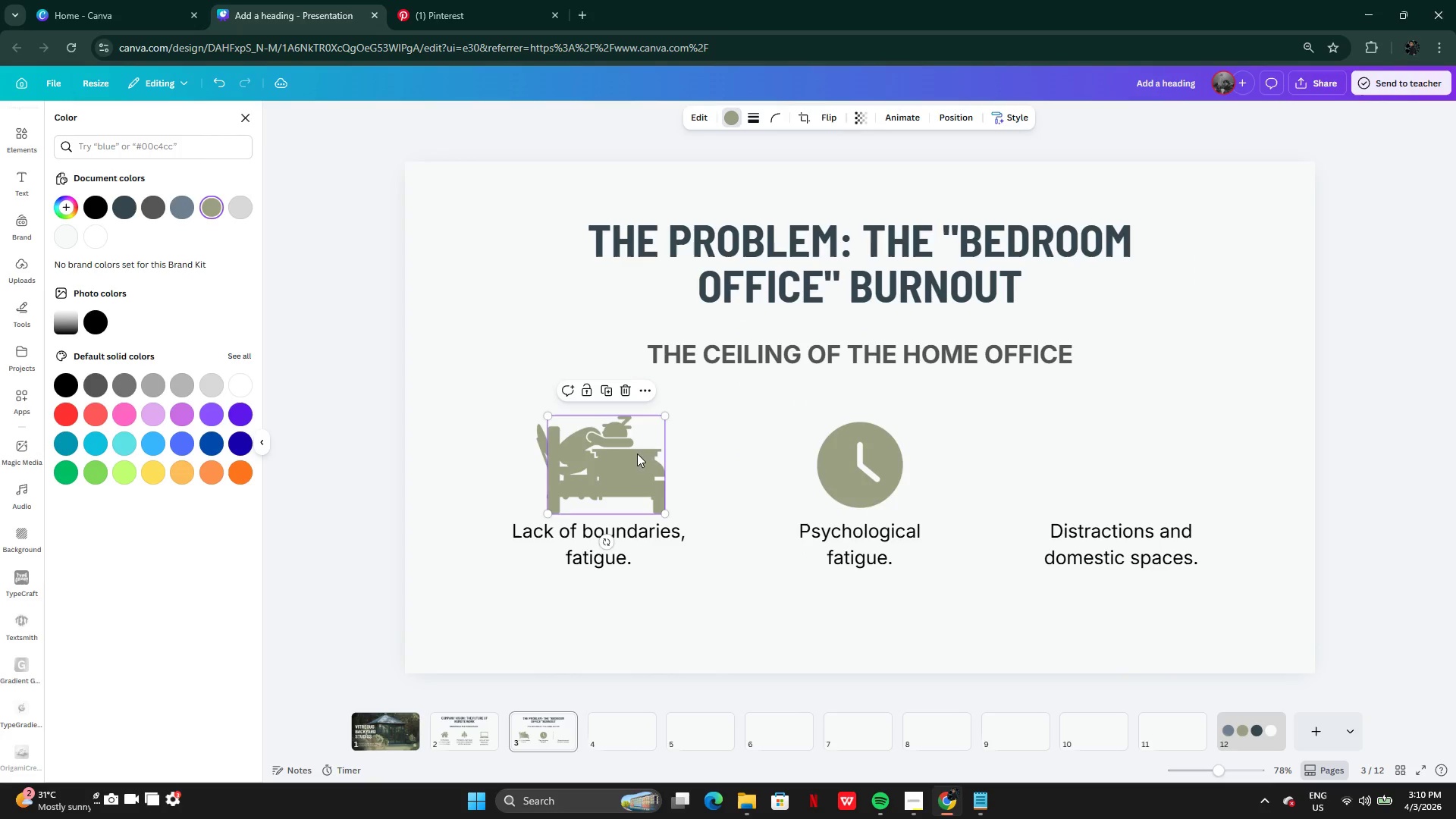 
left_click_drag(start_coordinate=[630, 453], to_coordinate=[621, 443])
 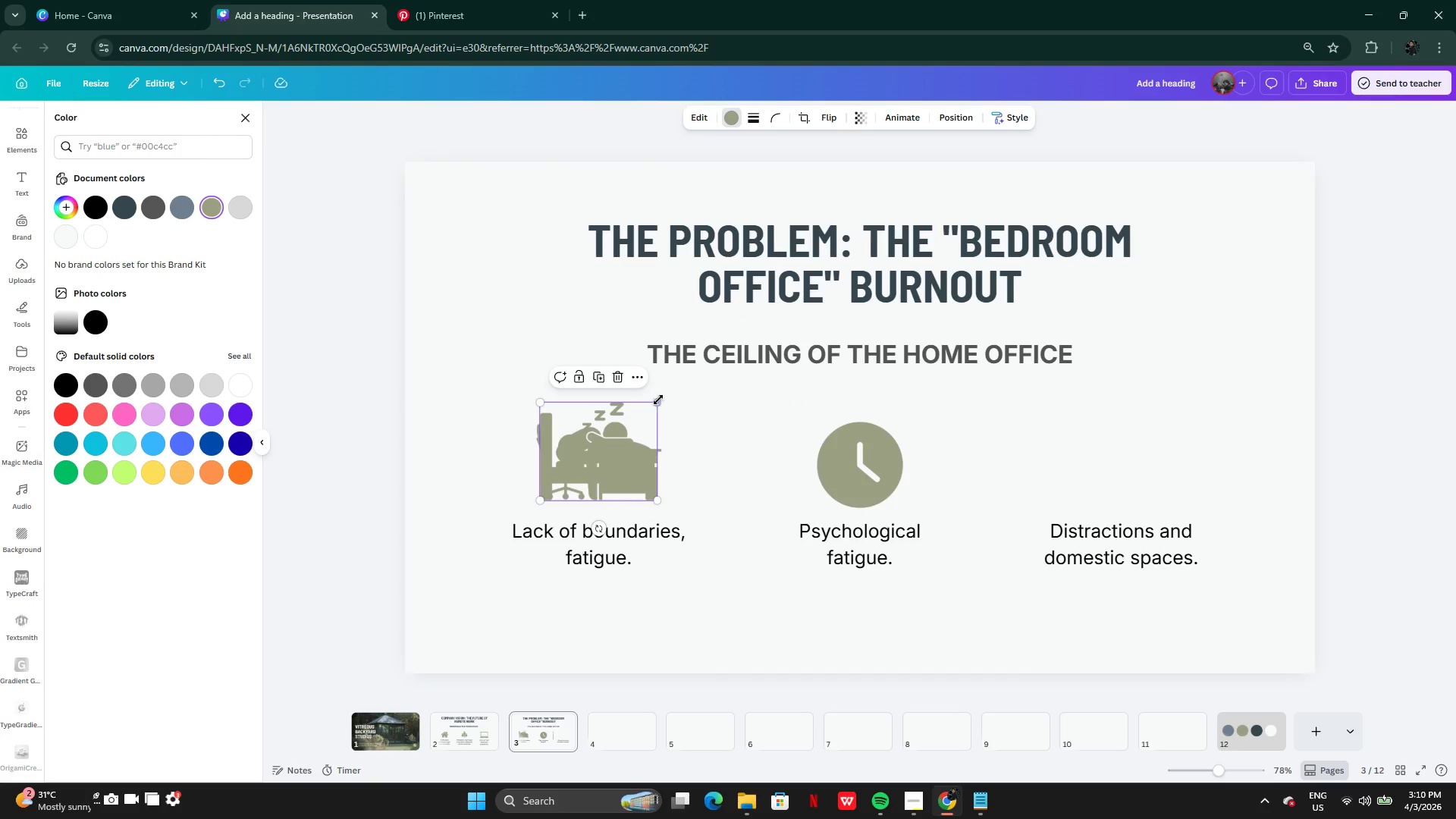 
left_click_drag(start_coordinate=[655, 403], to_coordinate=[647, 419])
 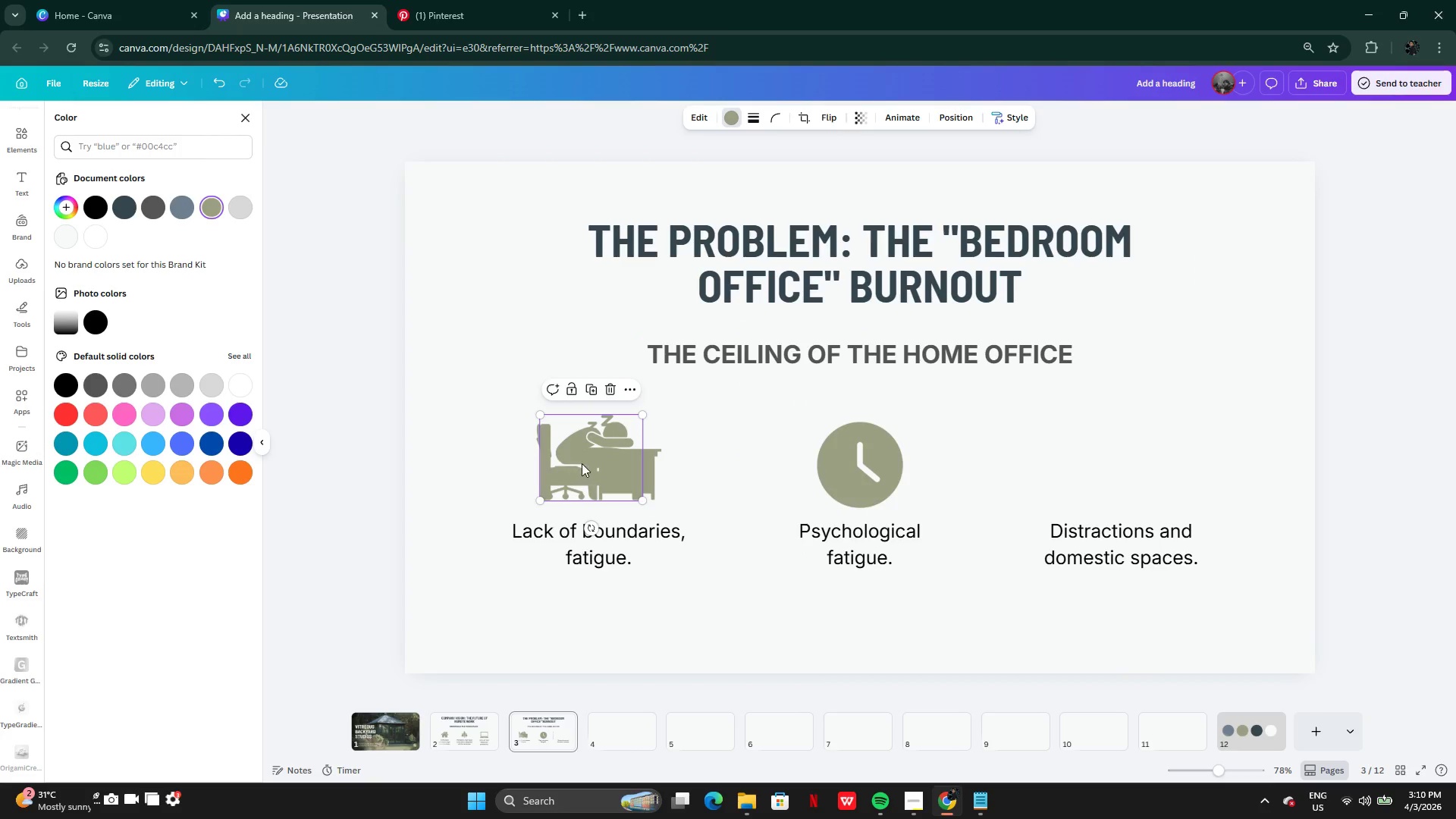 
left_click_drag(start_coordinate=[585, 463], to_coordinate=[1116, 467])
 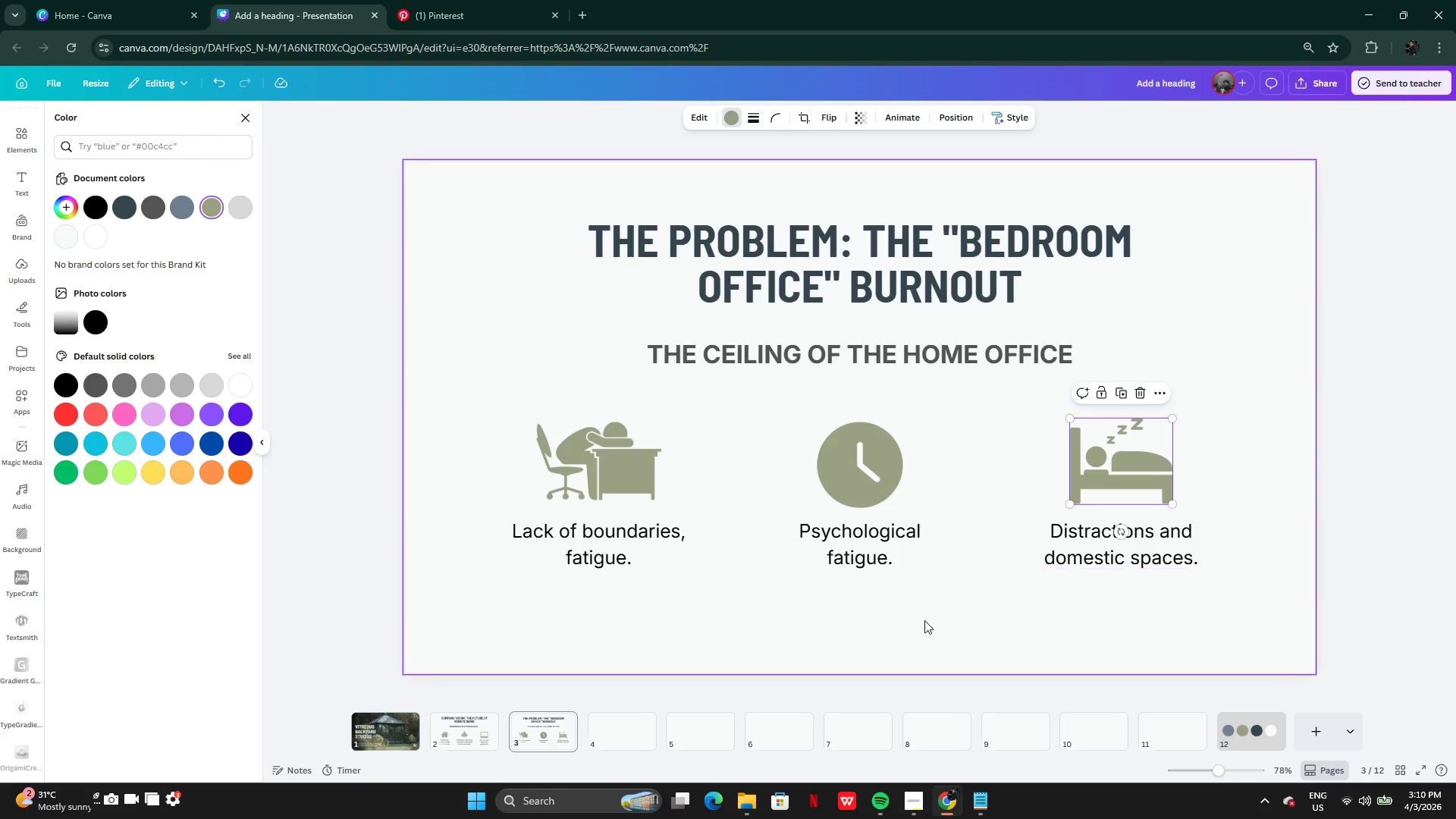 
left_click([924, 621])
 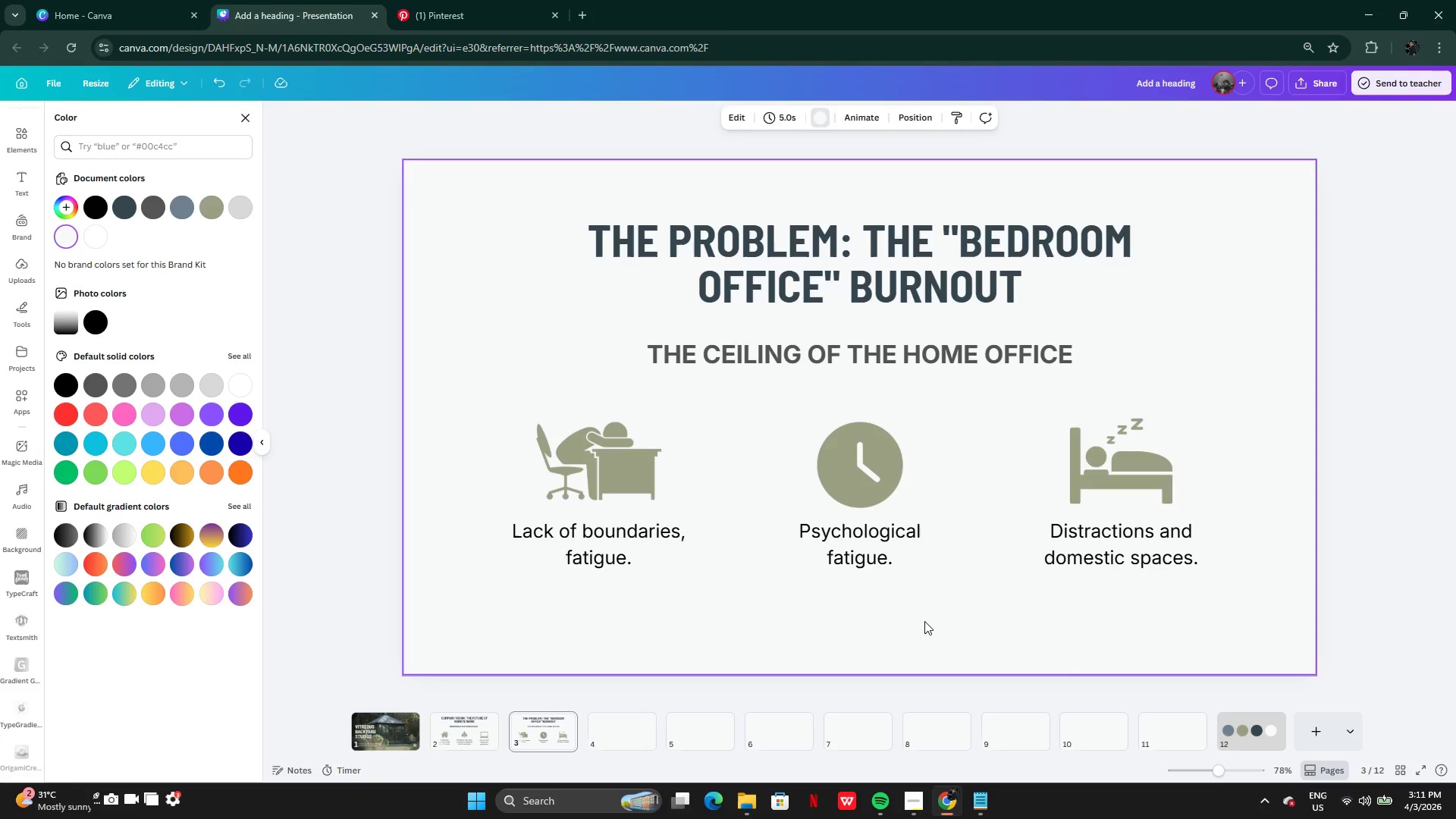 
wait(53.78)
 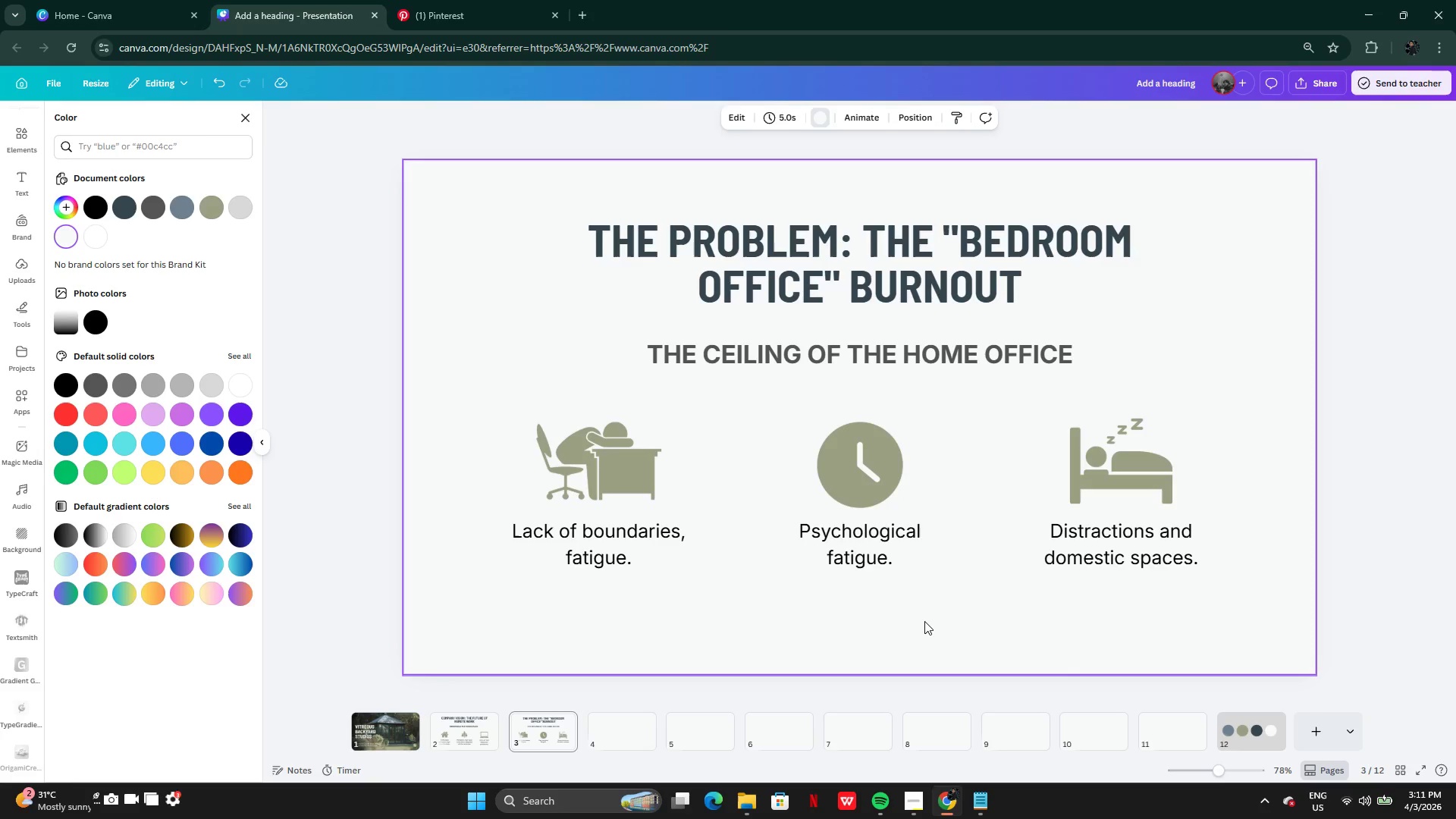 
left_click([864, 453])
 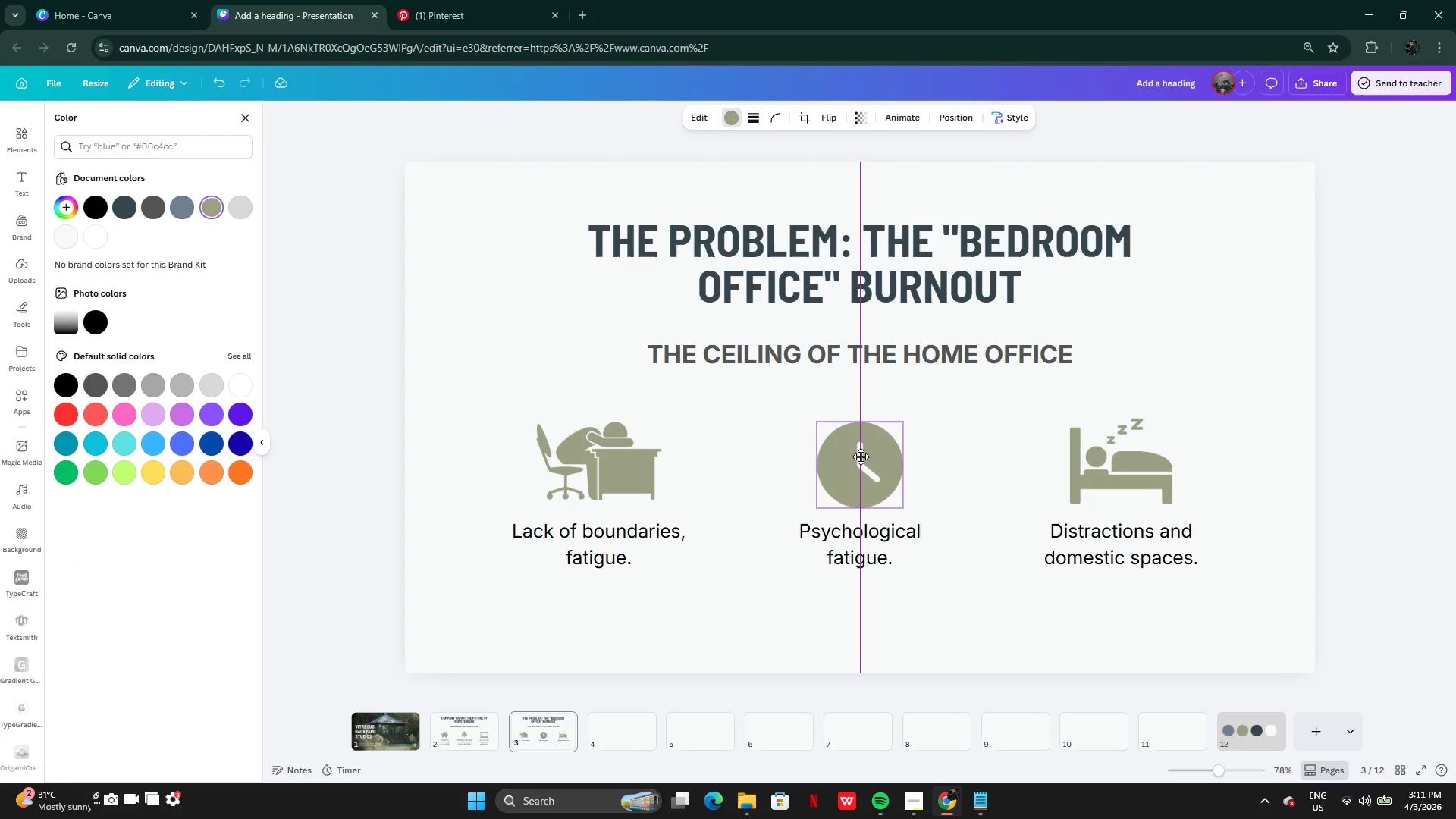 
left_click([1125, 454])
 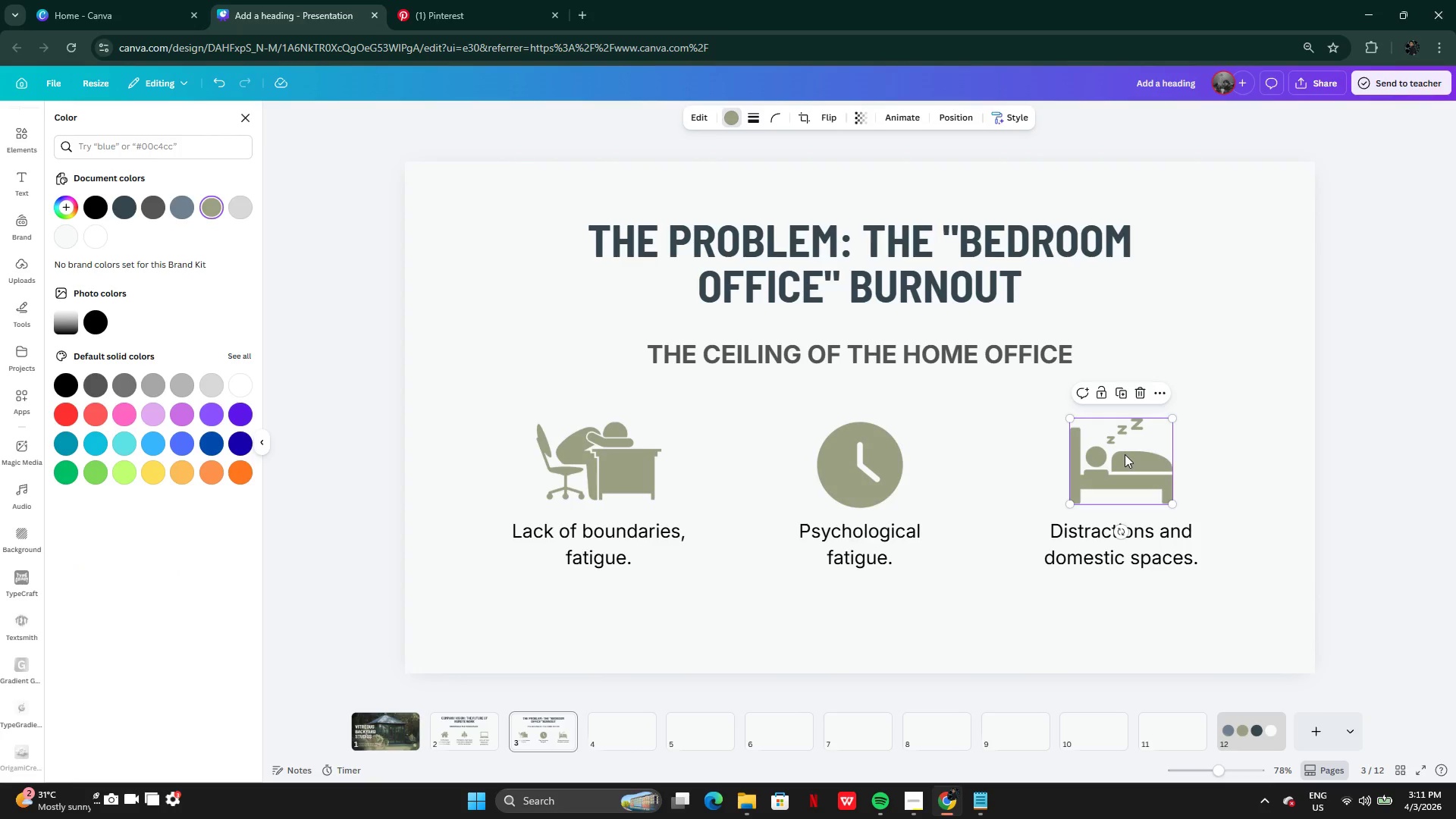 
left_click_drag(start_coordinate=[1125, 454], to_coordinate=[1115, 456])
 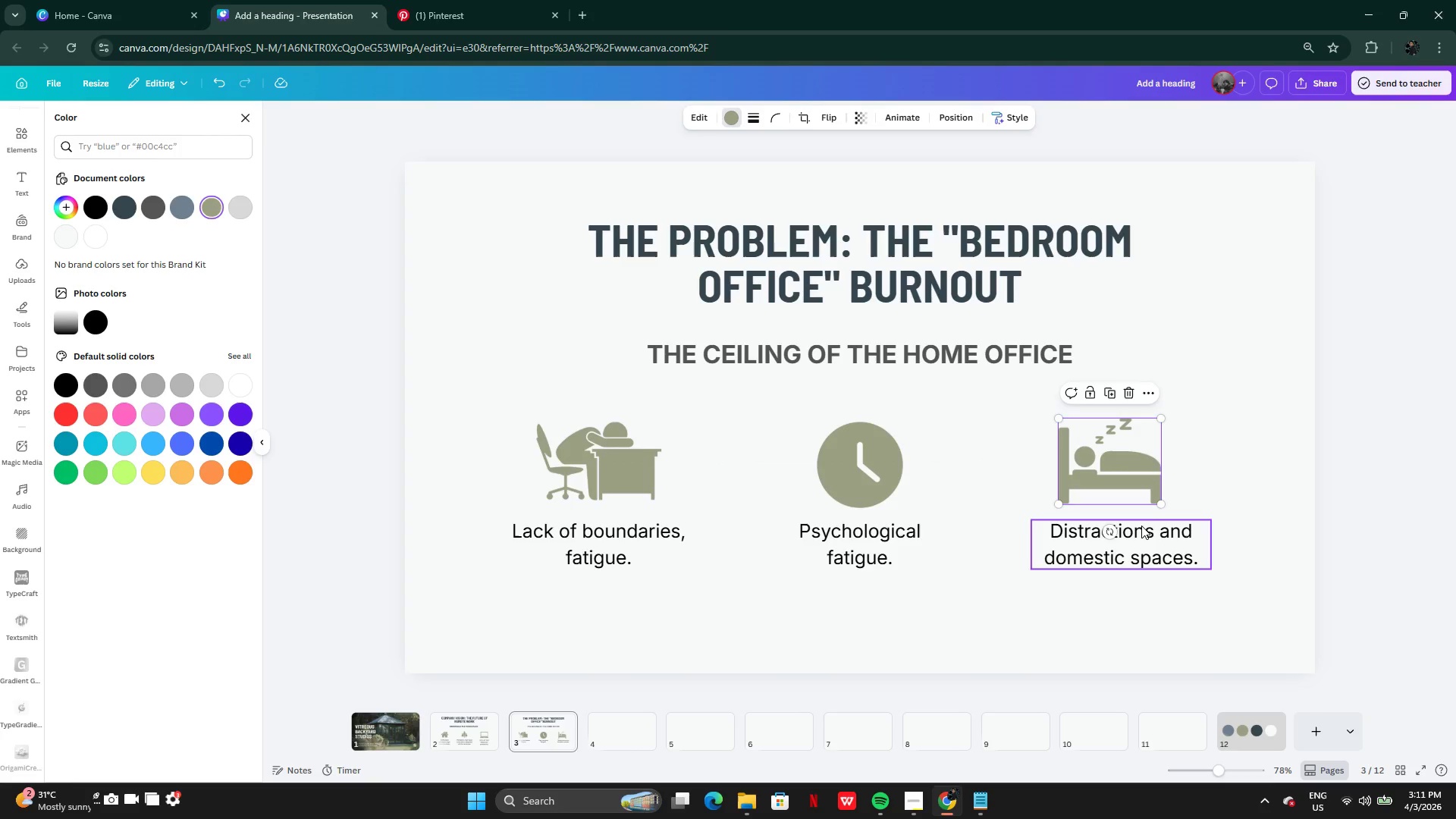 
left_click([1141, 526])
 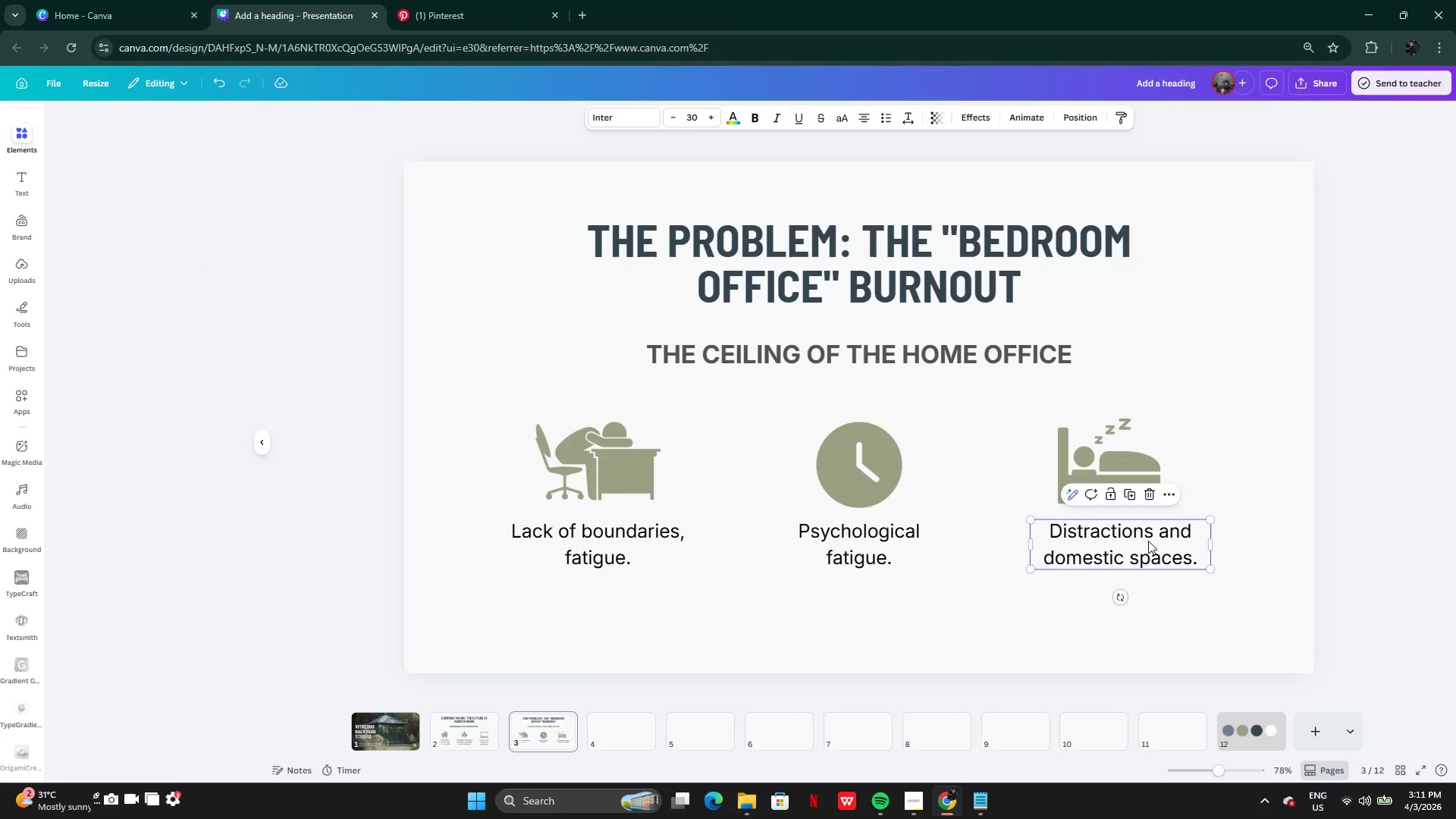 
left_click_drag(start_coordinate=[1148, 541], to_coordinate=[1138, 541])
 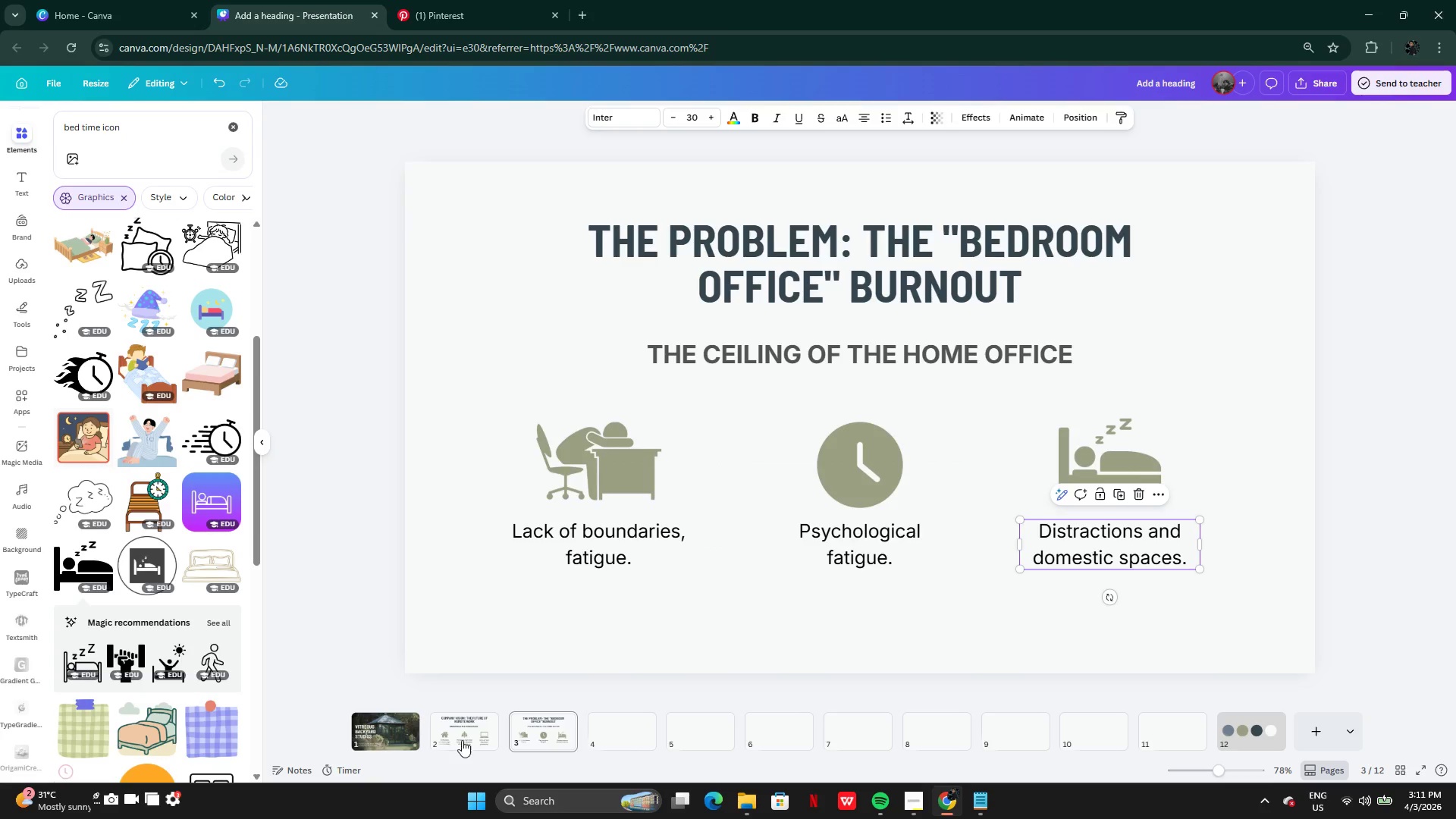 
left_click([460, 730])
 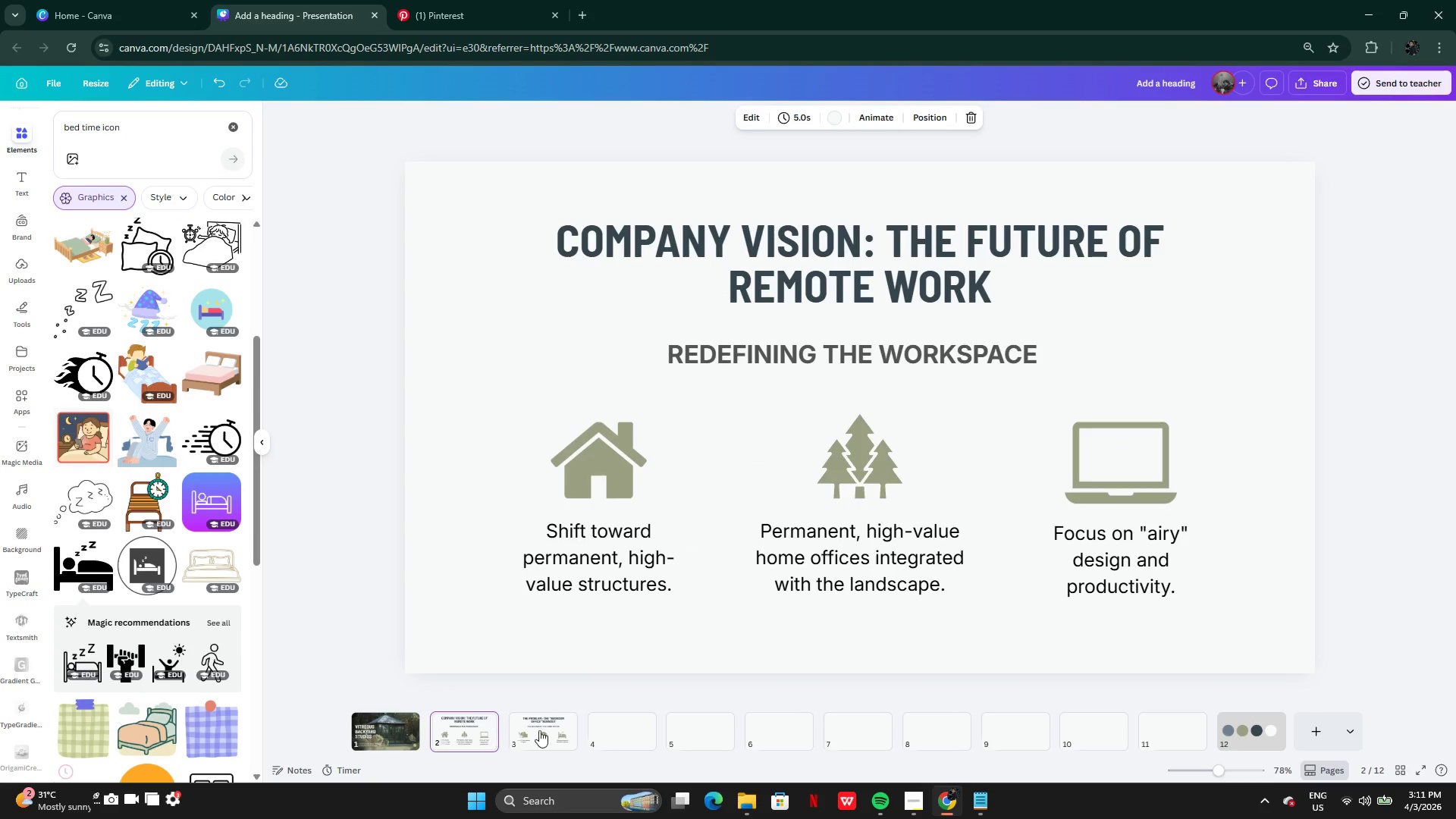 
left_click([556, 728])
 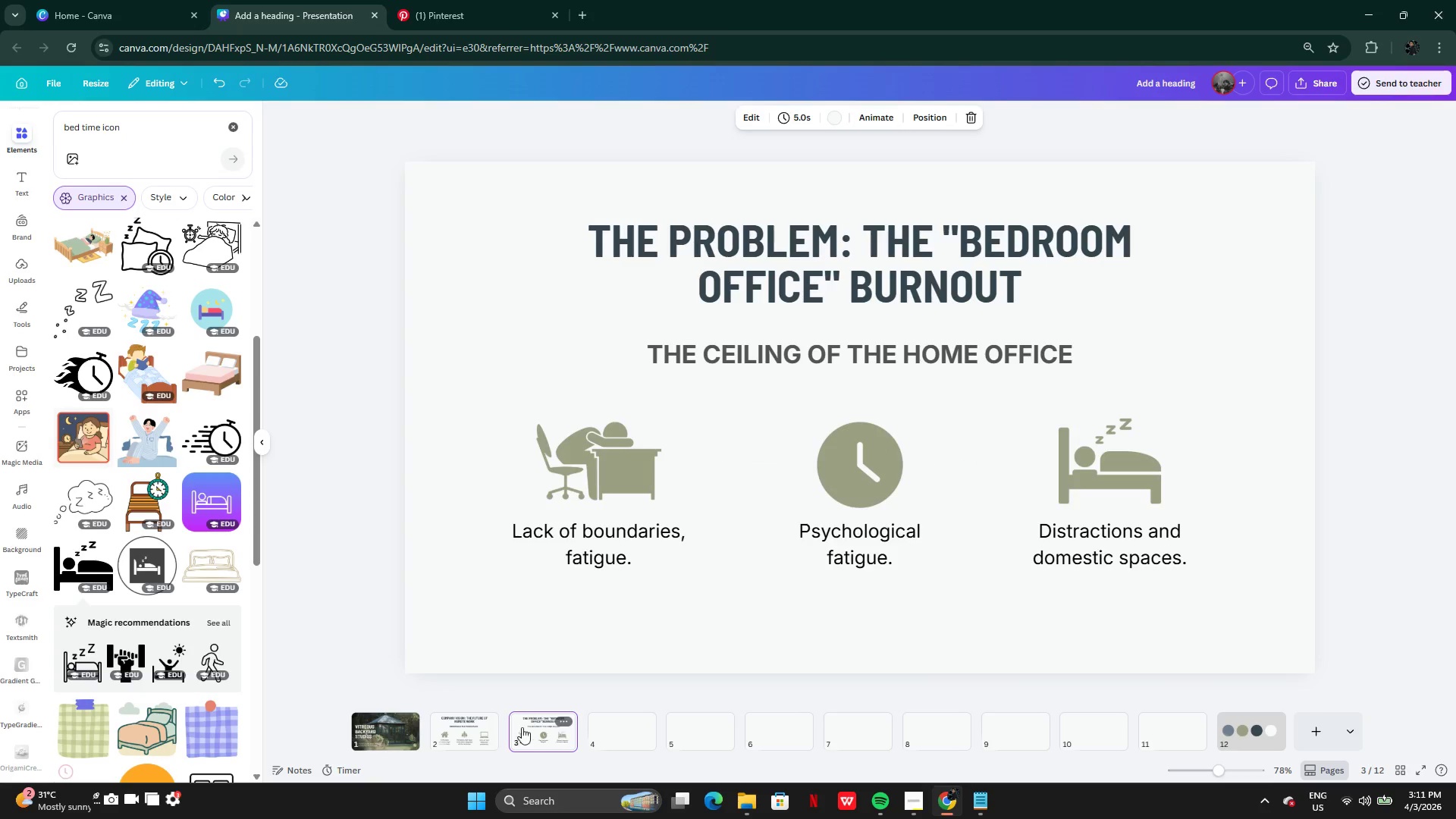 
left_click([479, 727])
 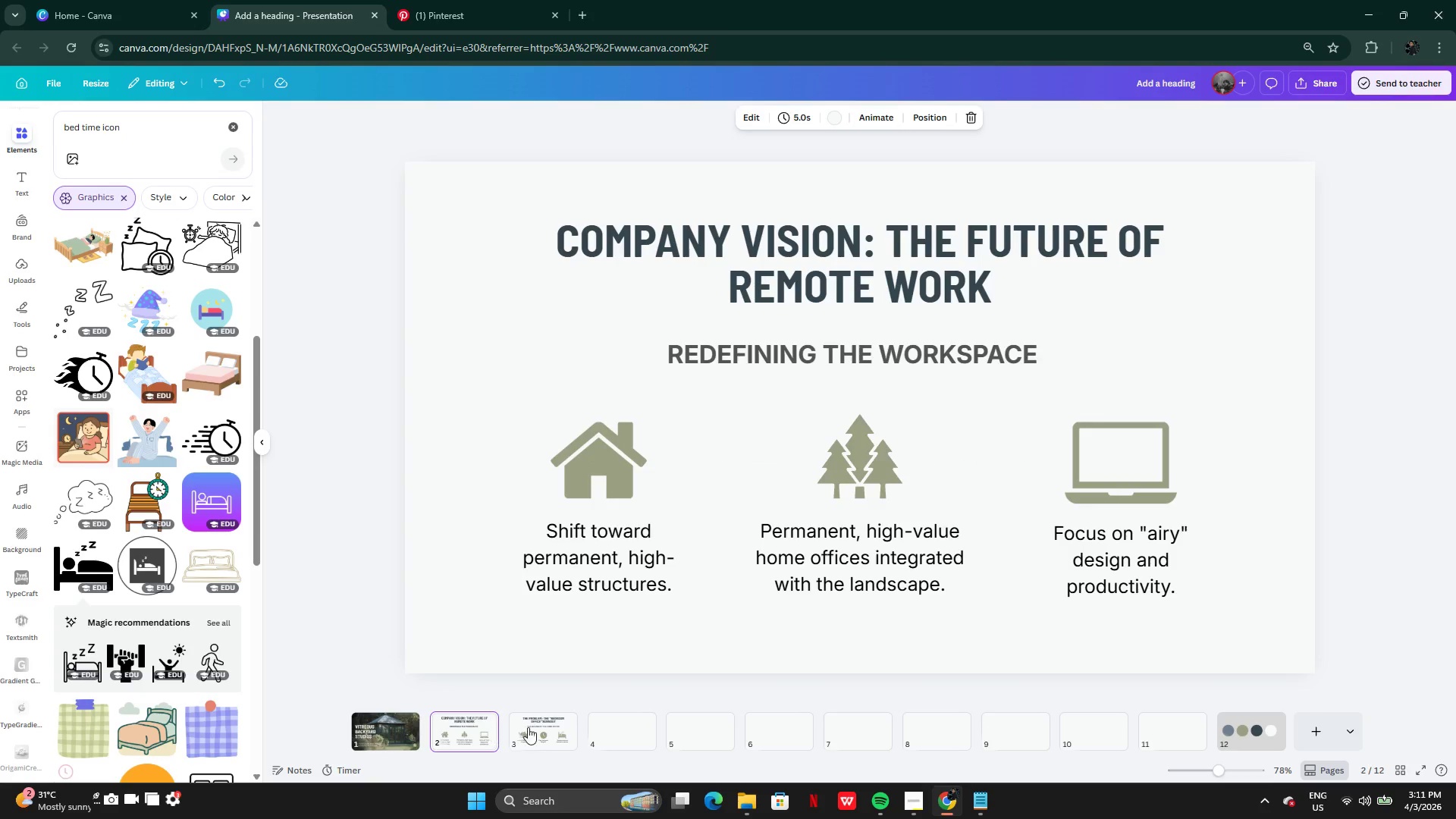 
left_click([551, 727])
 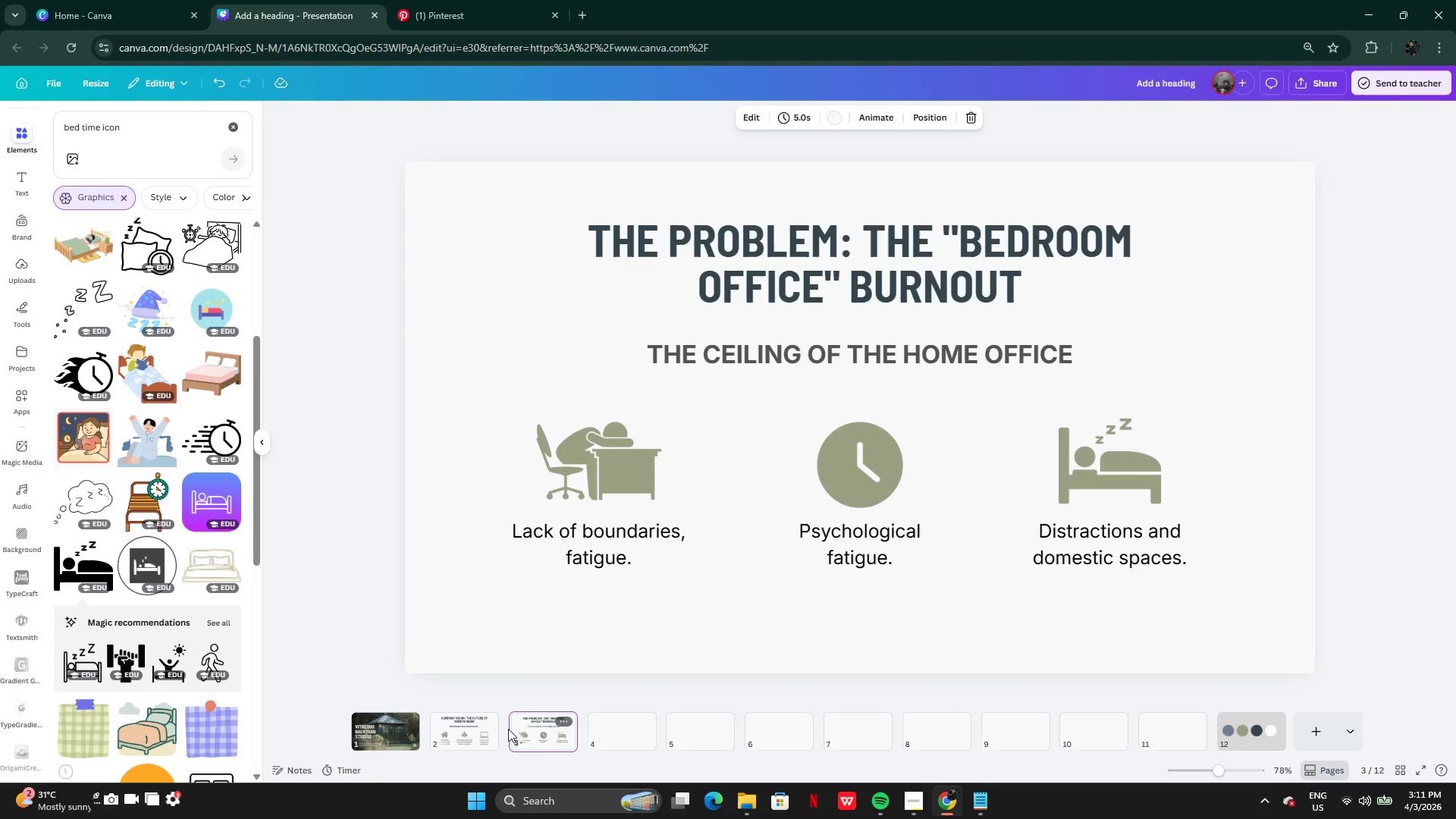 
left_click([477, 729])
 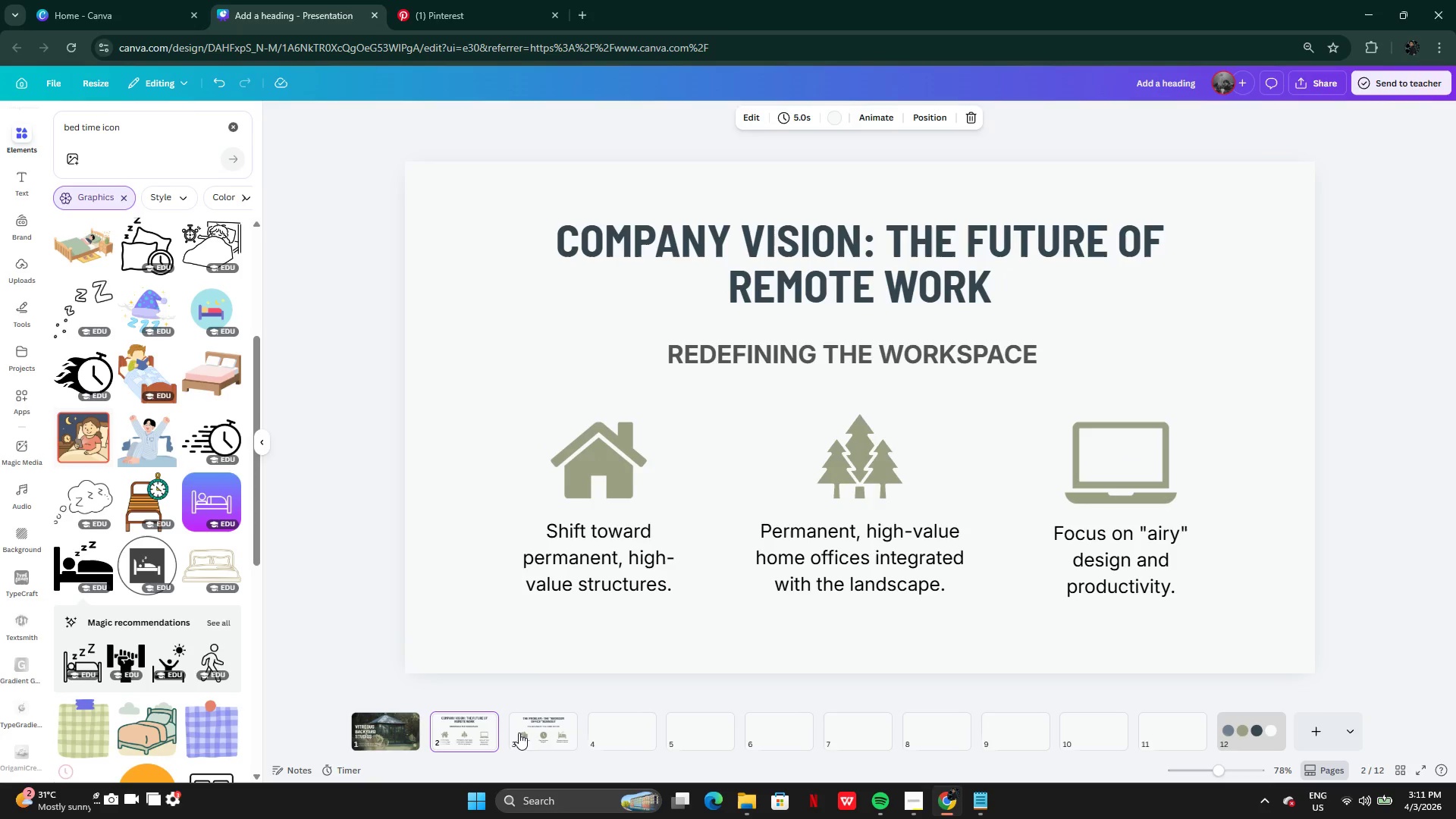 
left_click([519, 733])
 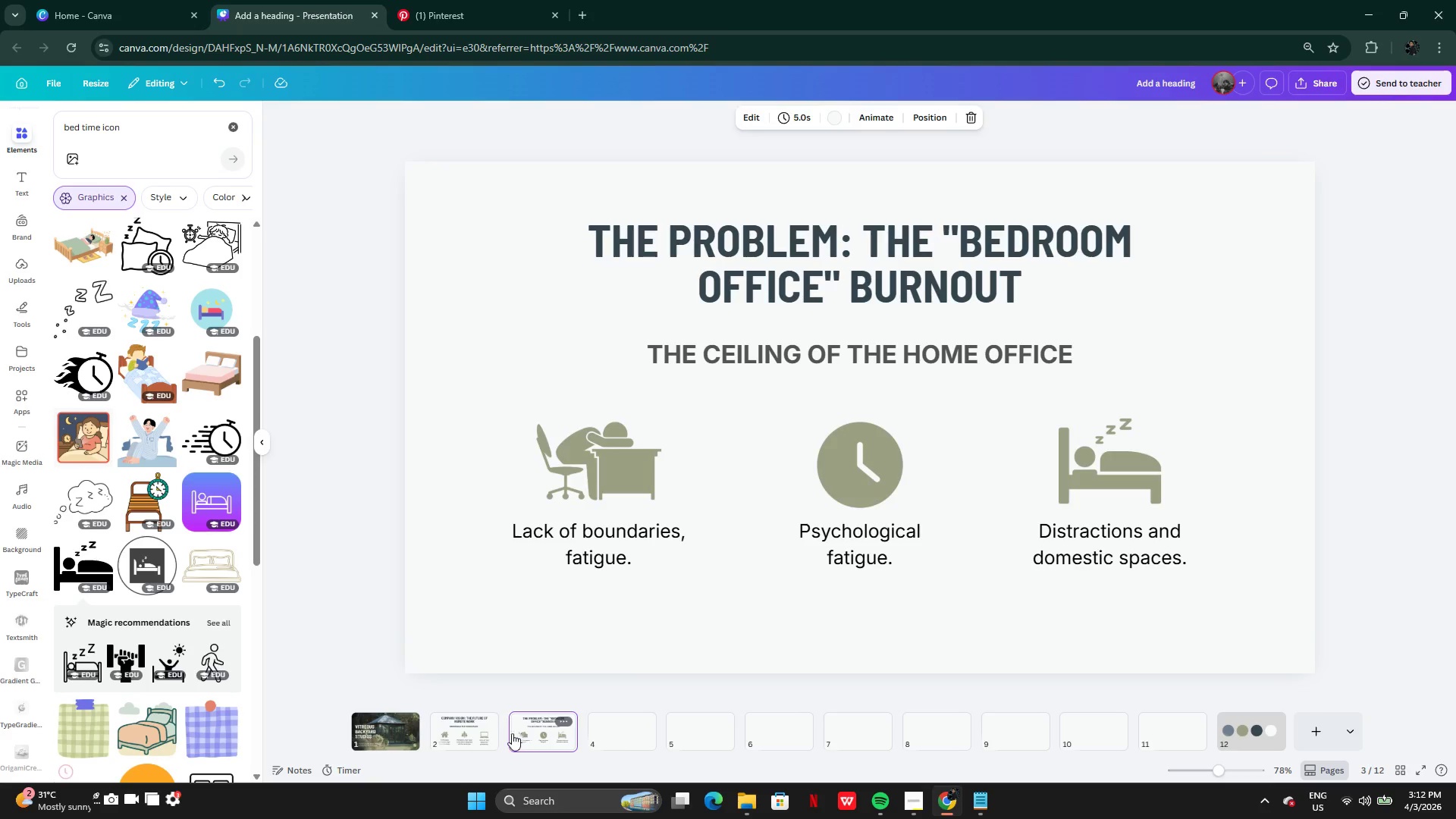 
left_click([469, 733])
 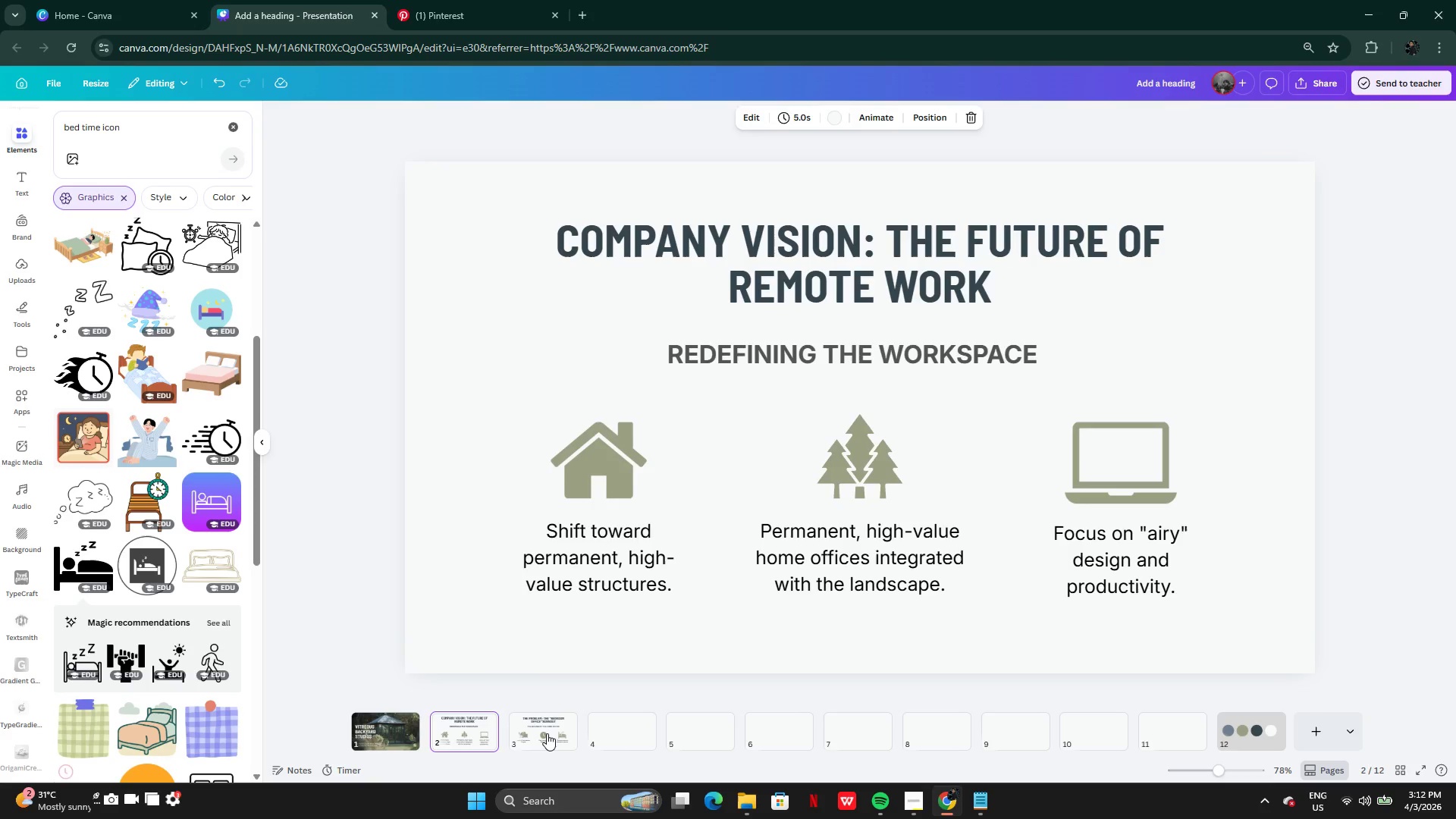 
left_click([548, 733])
 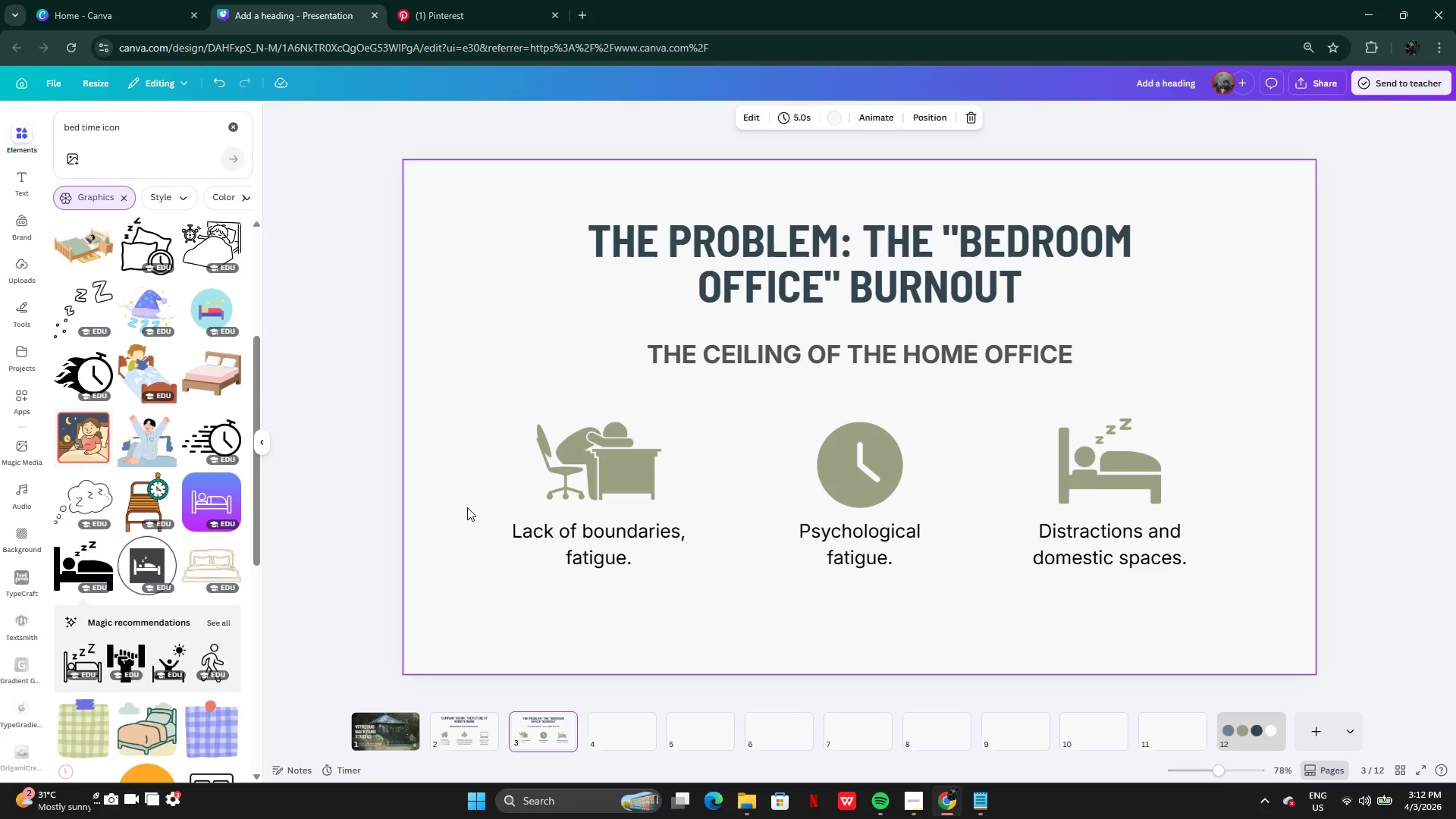 
wait(9.7)
 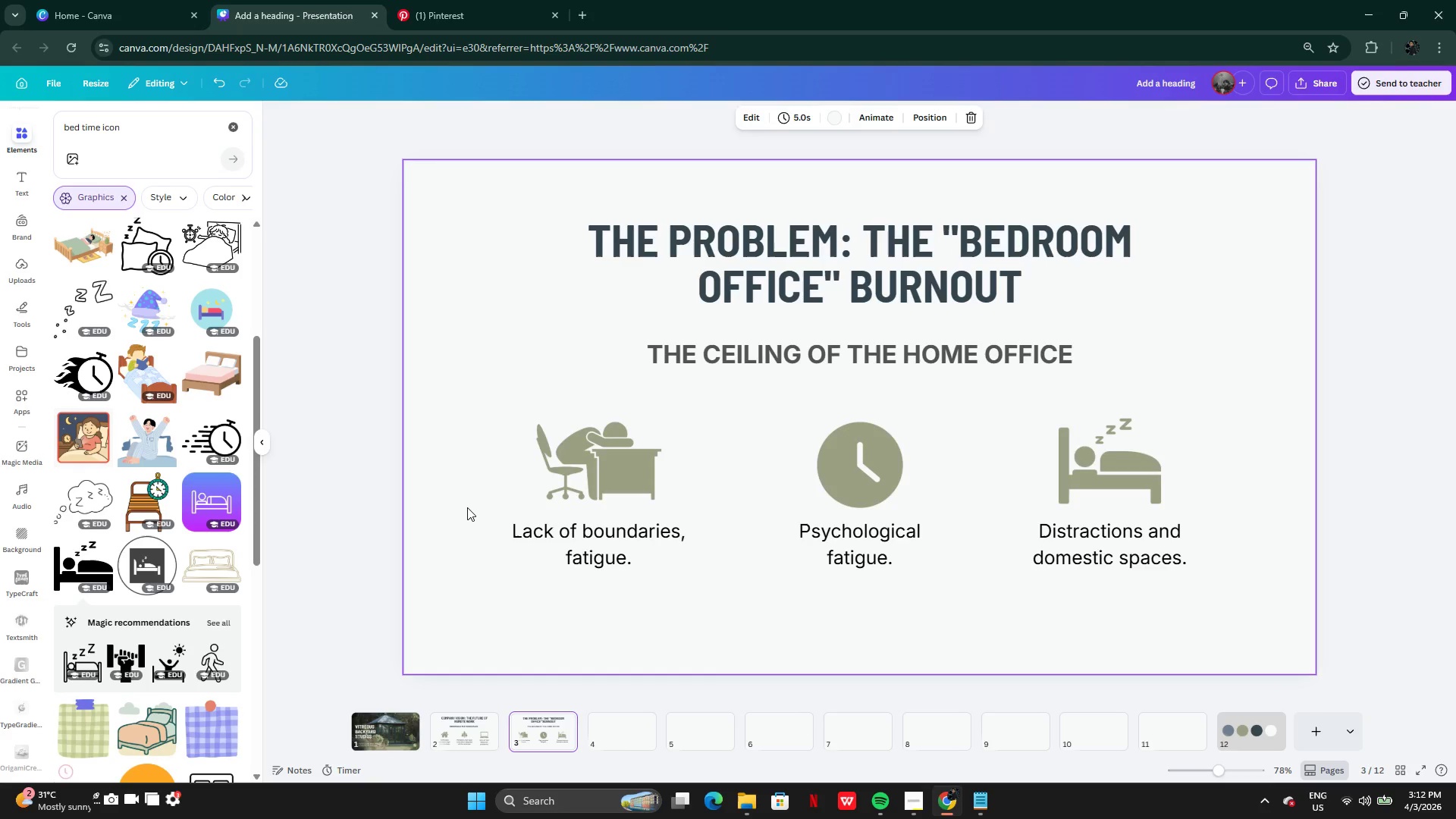 
left_click([467, 750])
 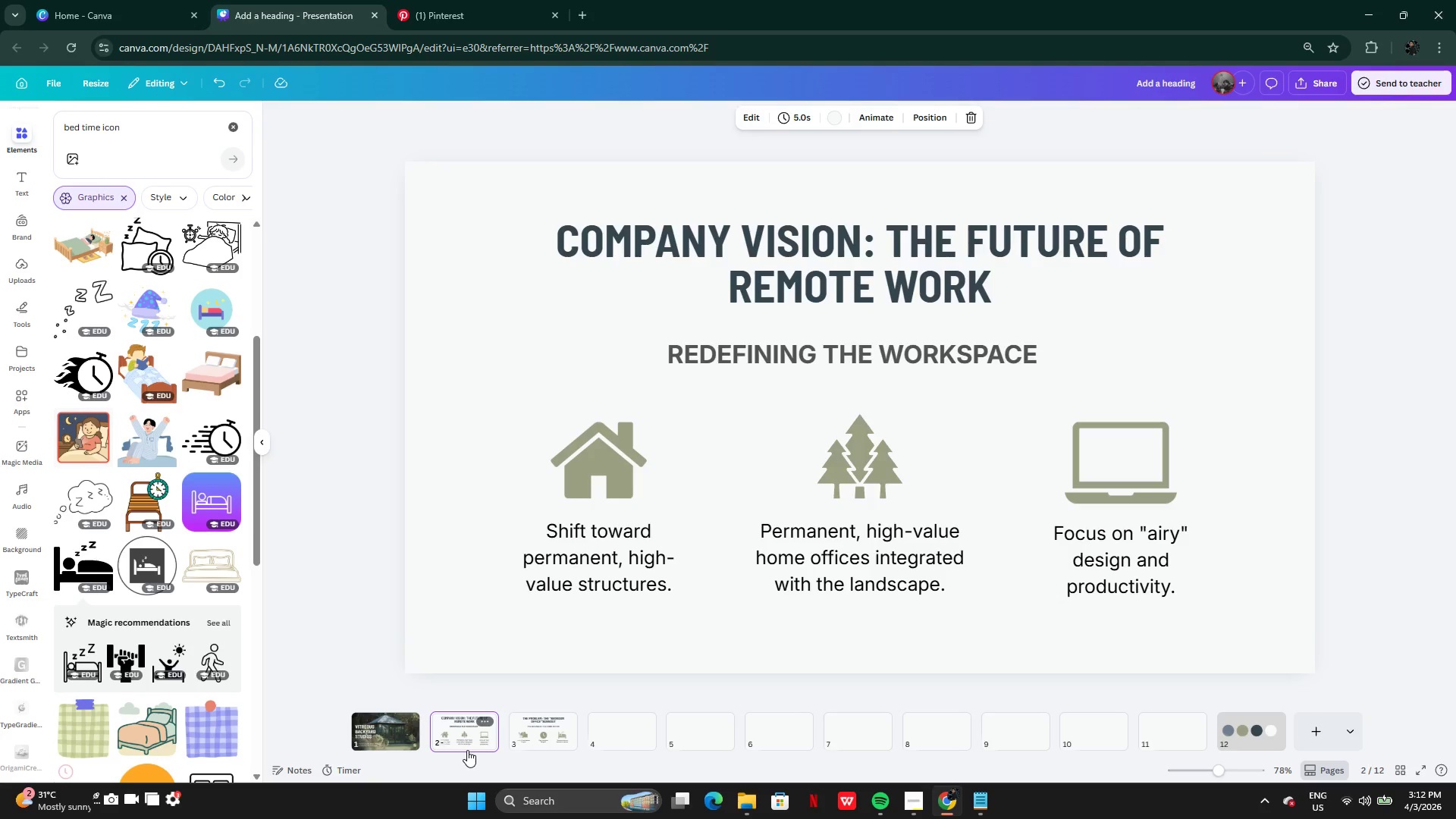 
wait(24.31)
 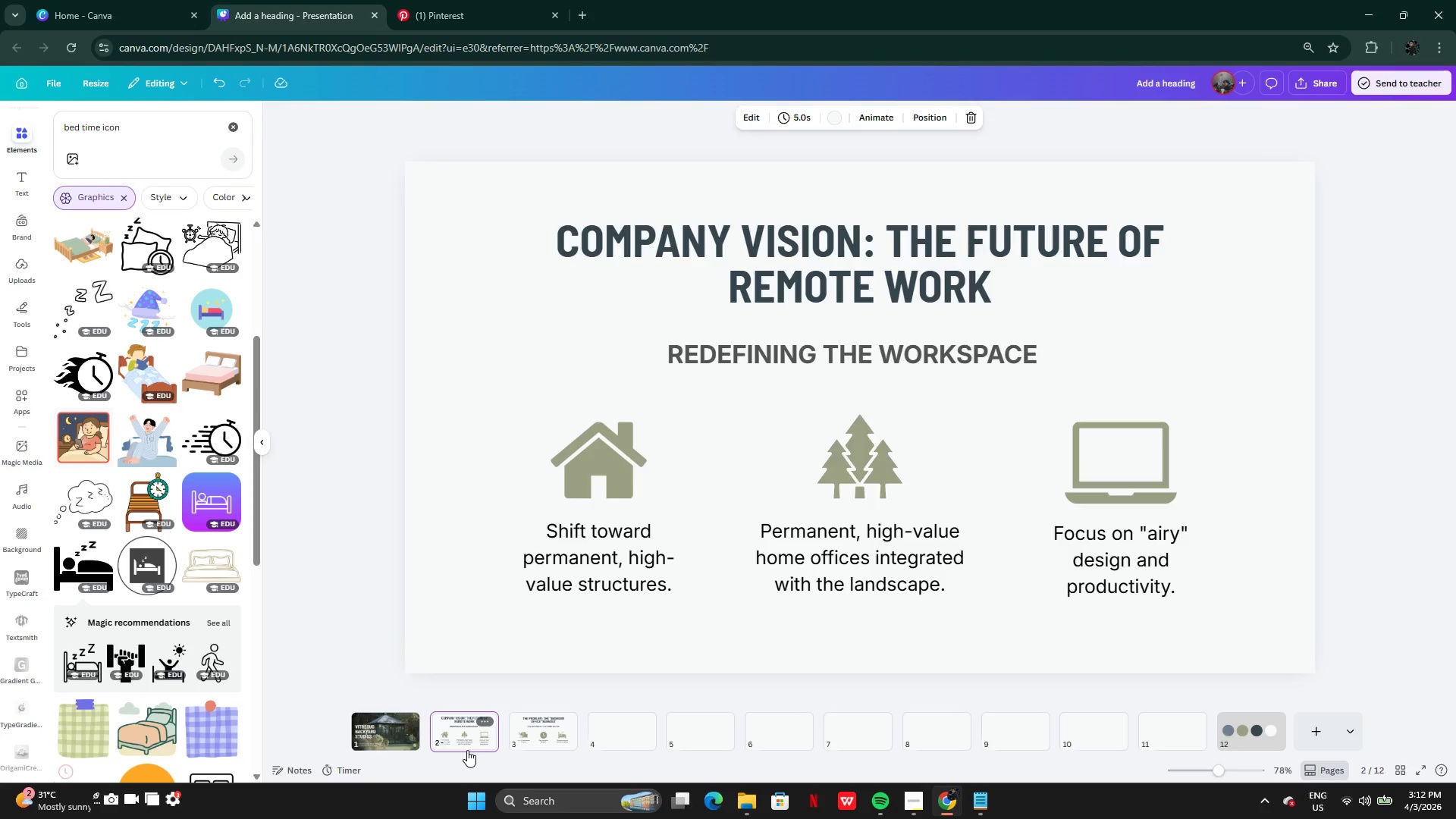 
left_click([544, 726])
 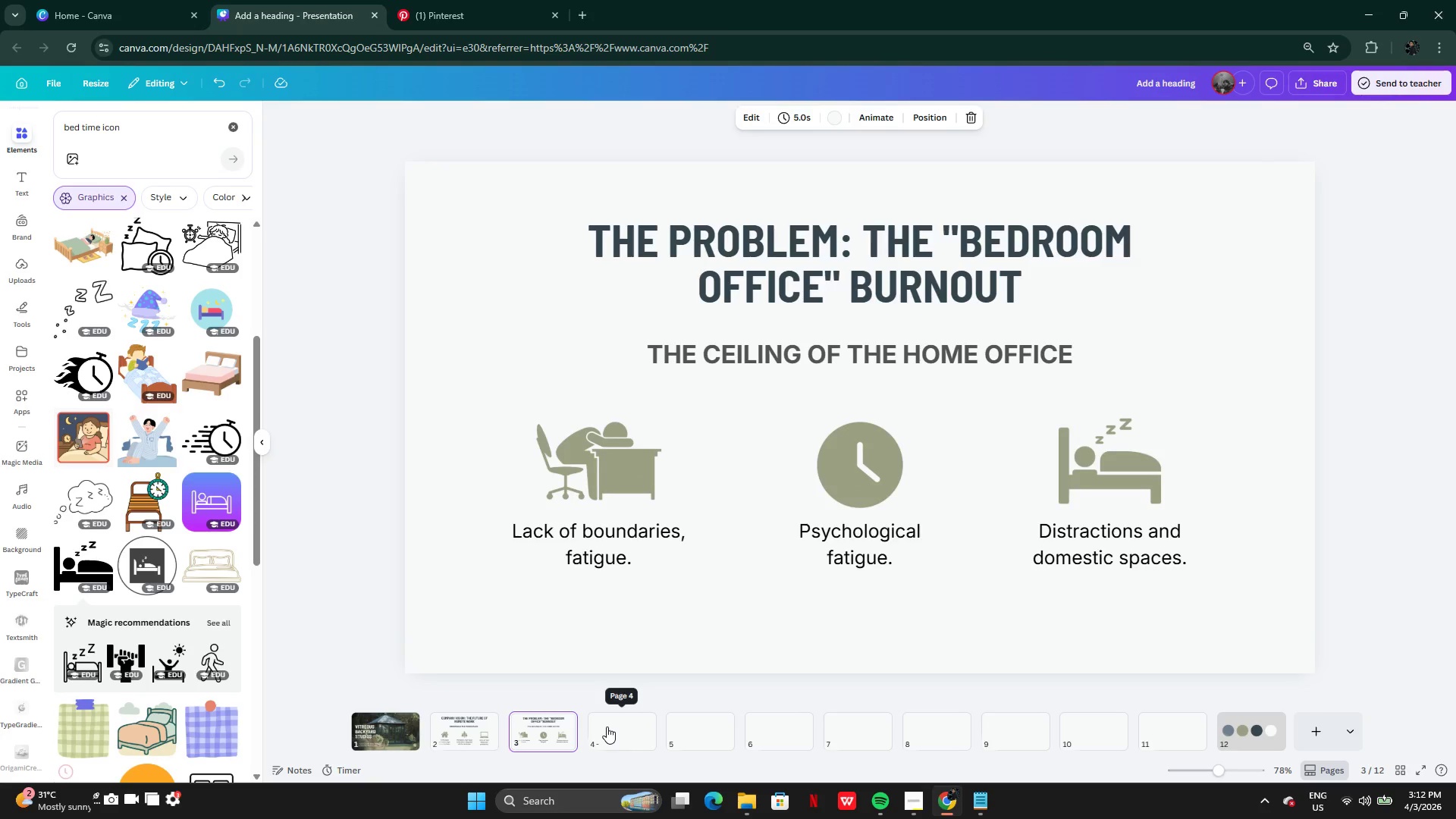 
left_click([607, 726])
 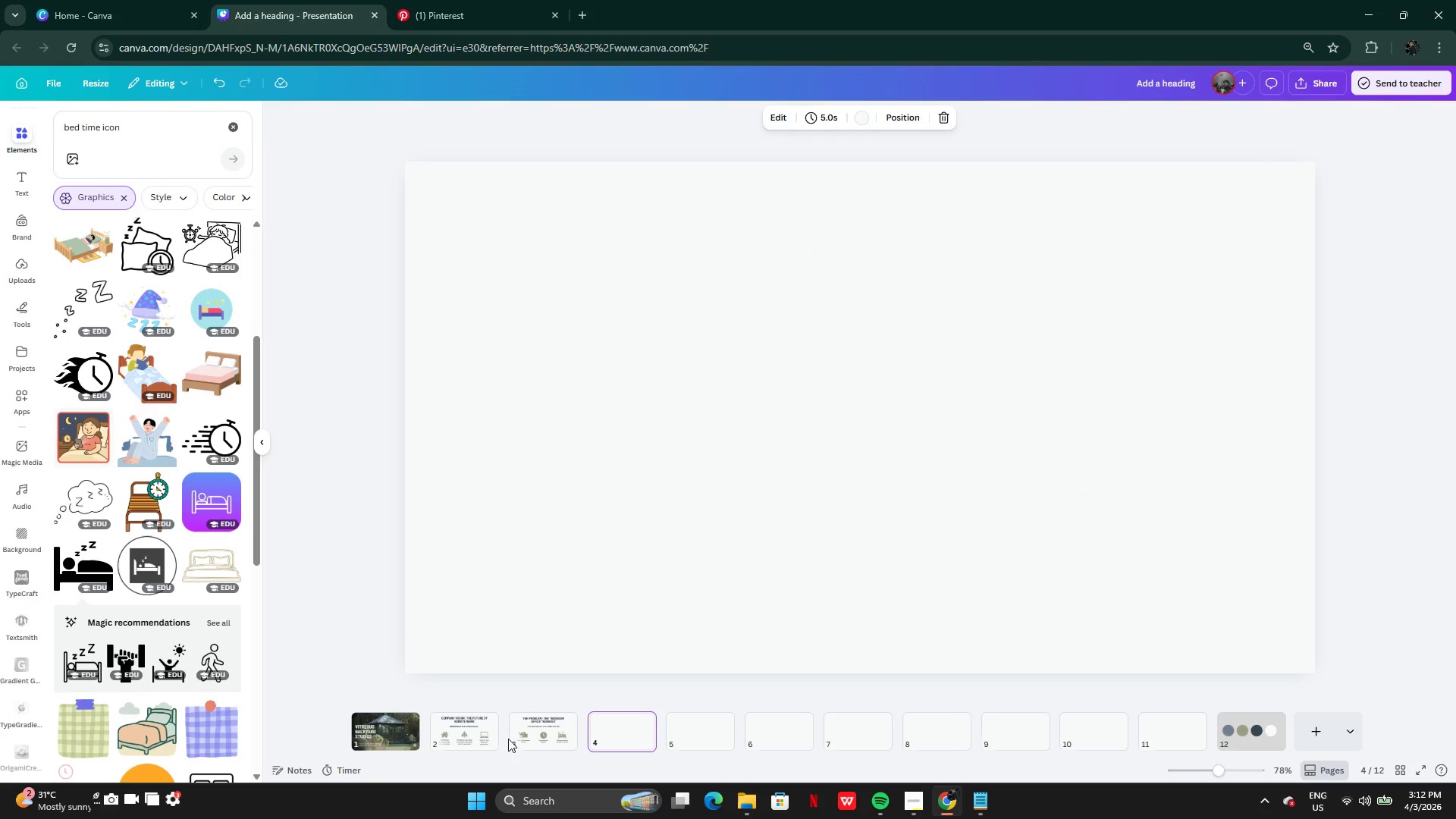 
left_click([453, 739])
 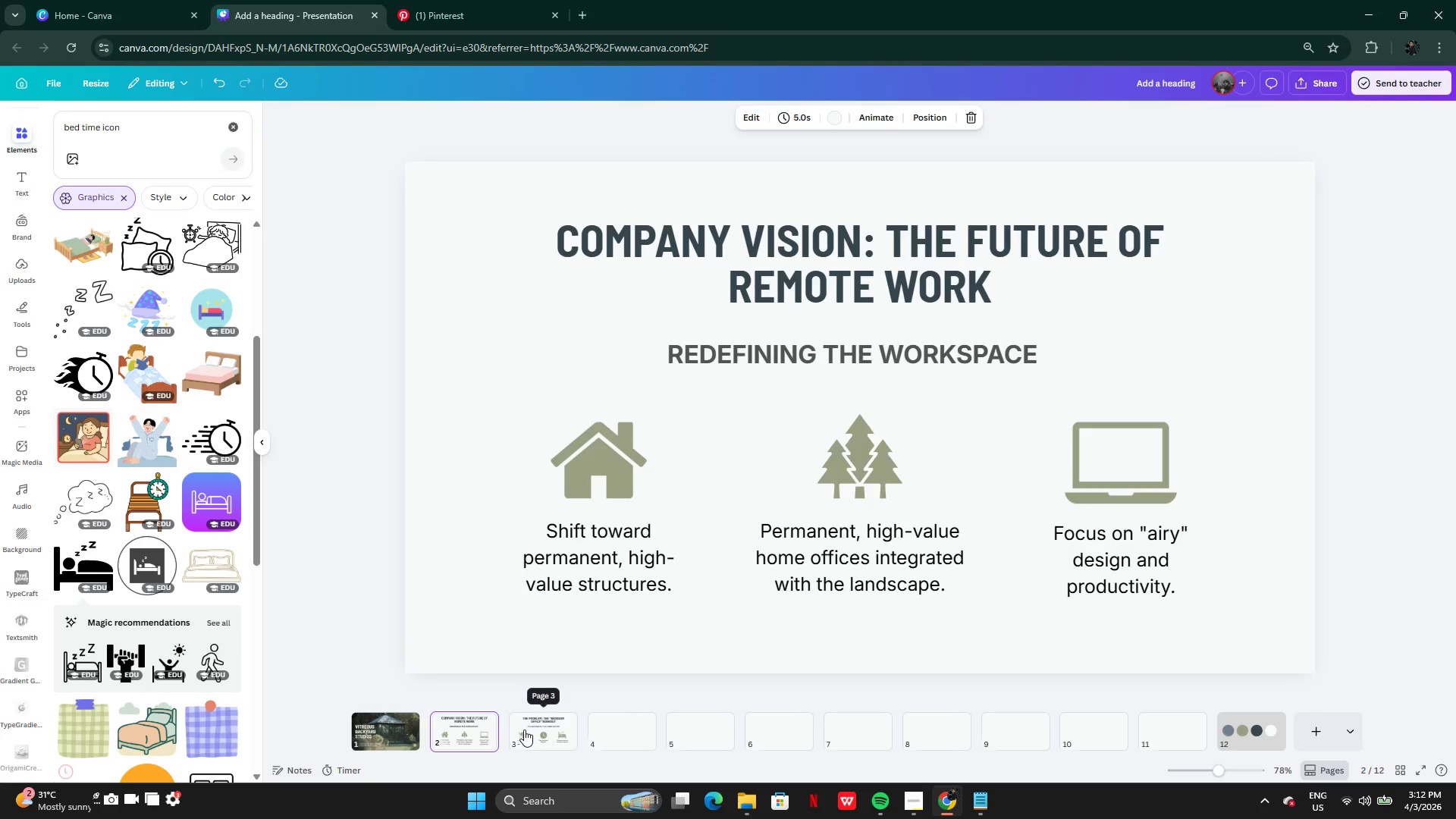 
left_click([524, 730])
 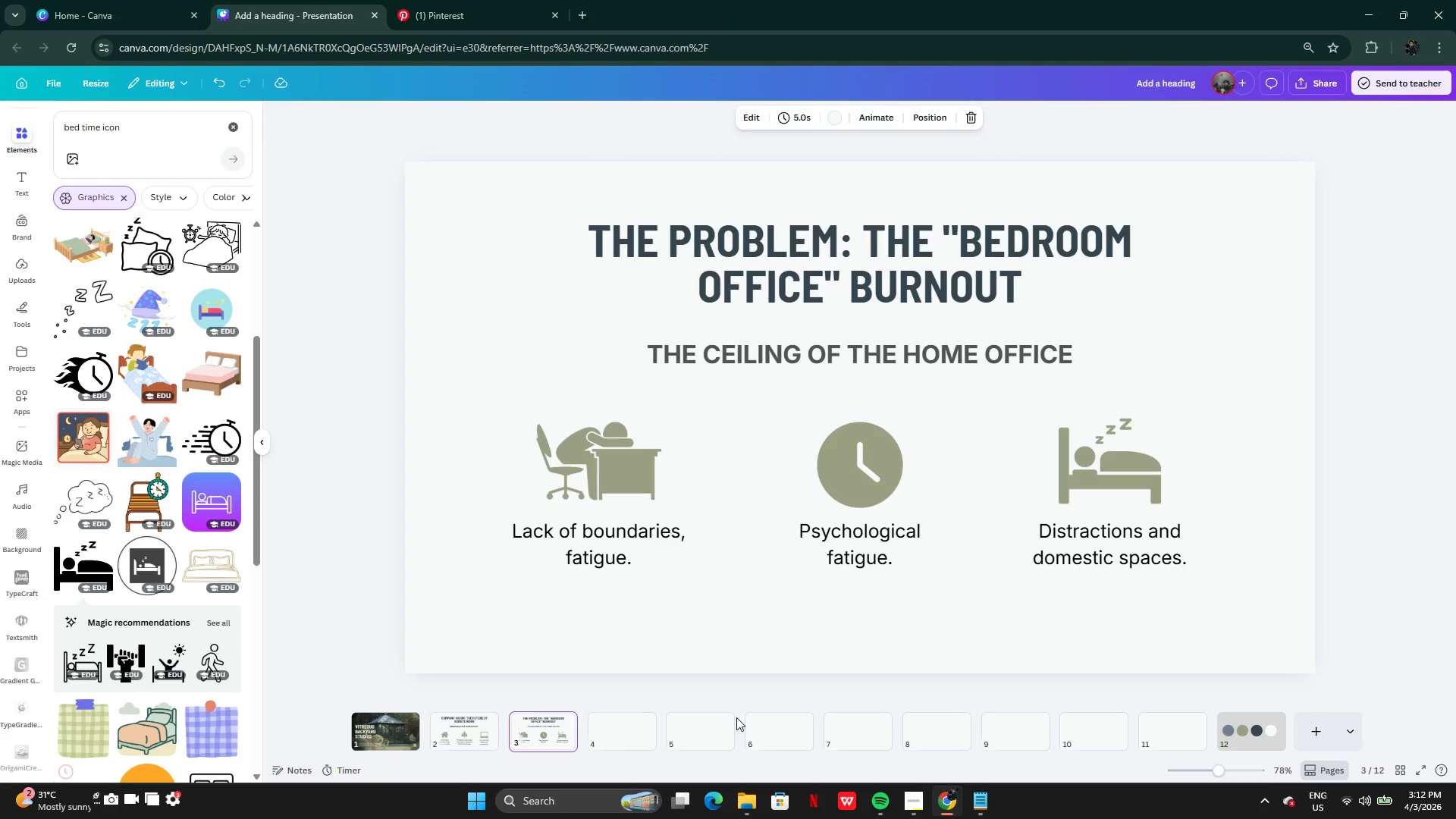 
left_click([479, 730])
 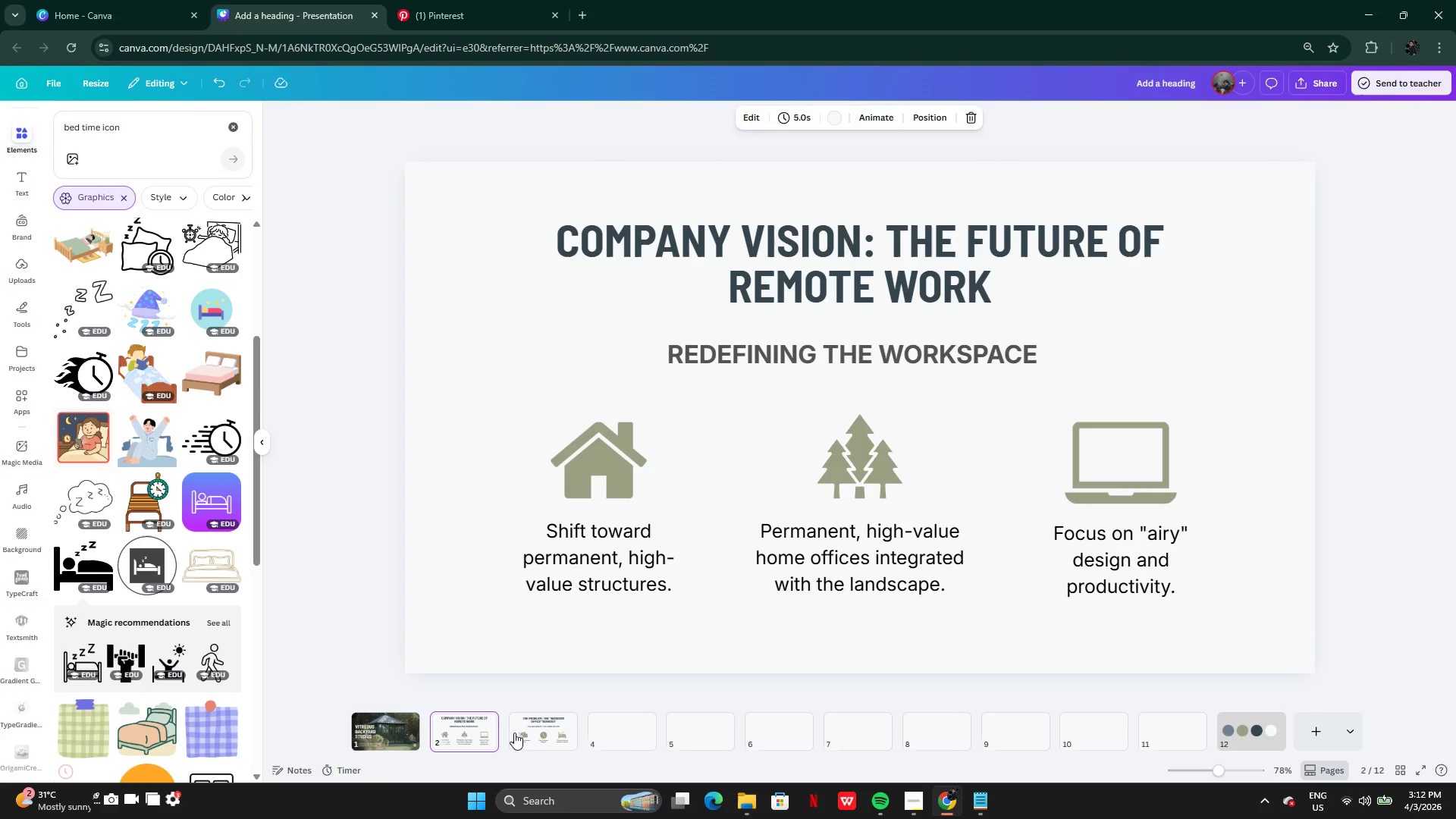 
left_click([538, 739])
 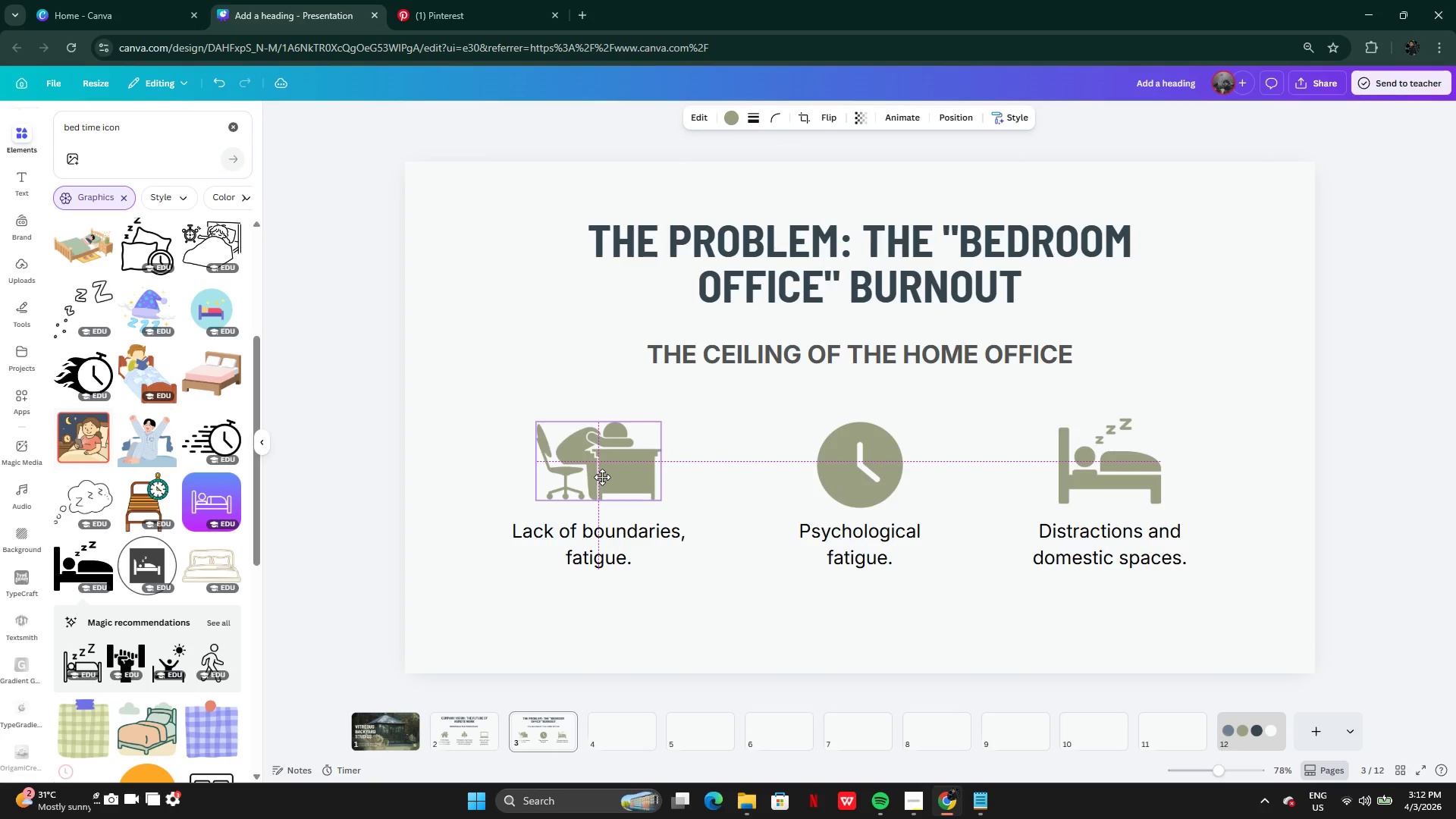 
wait(6.03)
 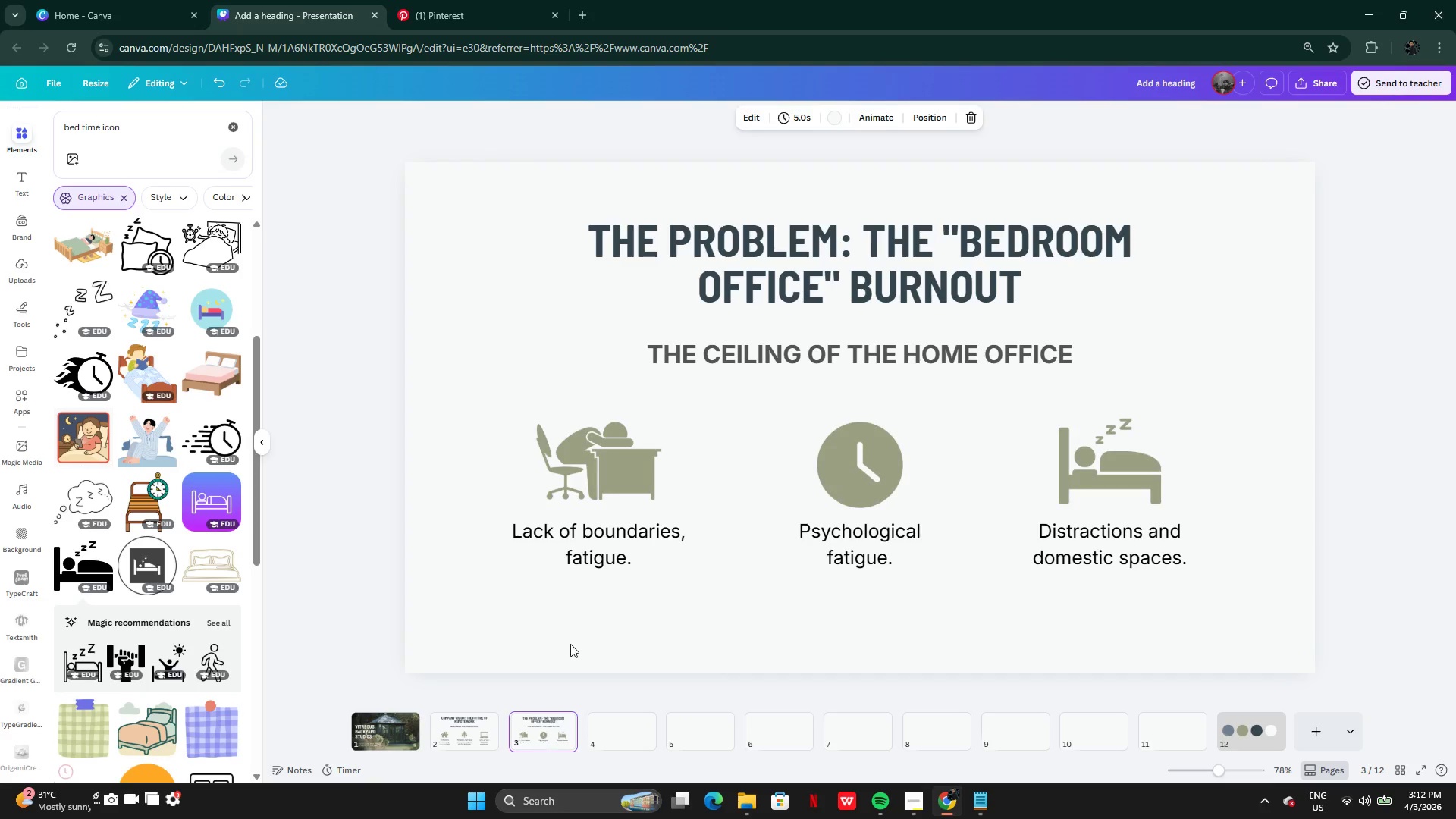 
left_click([642, 739])
 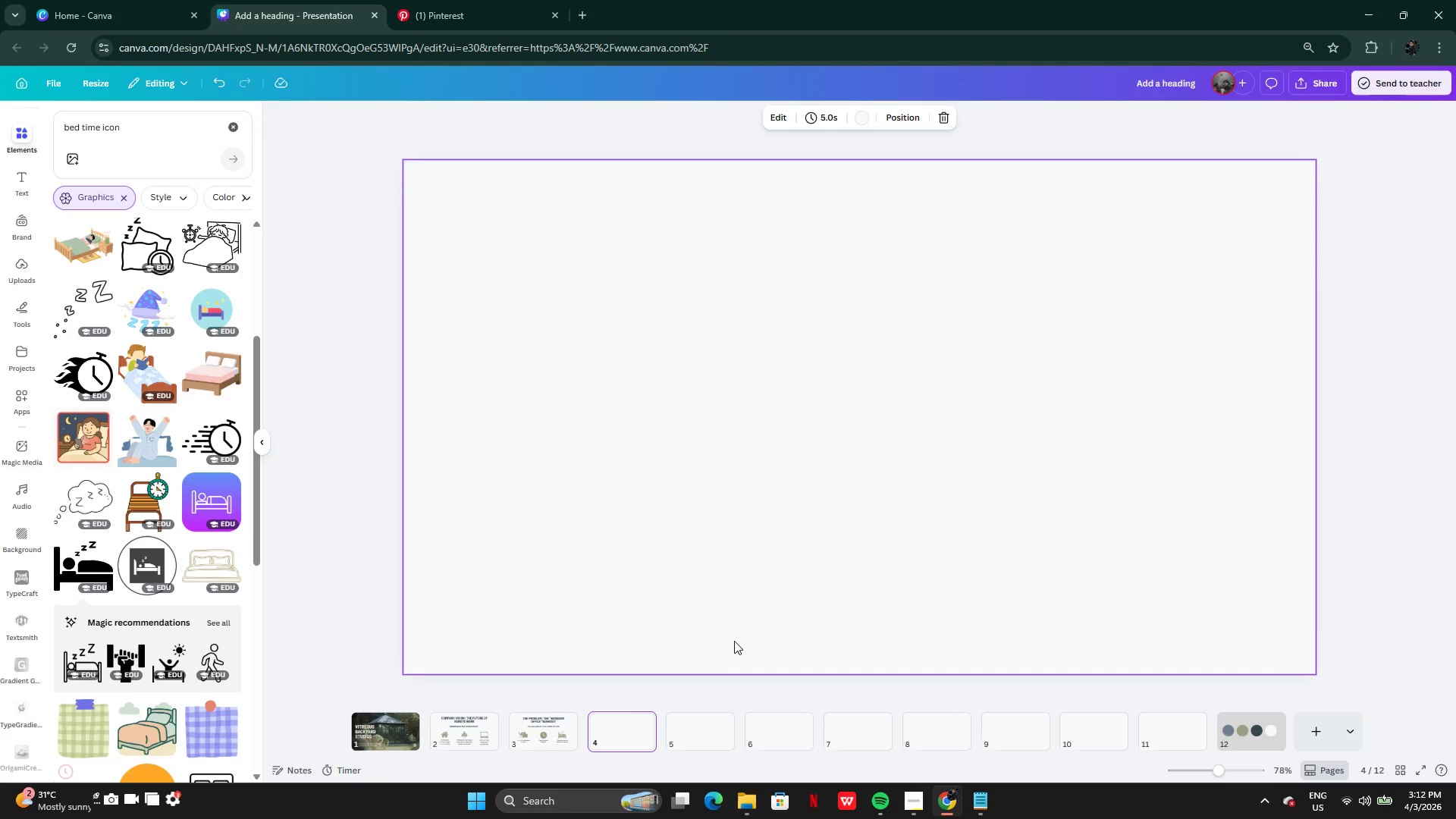 
wait(8.14)
 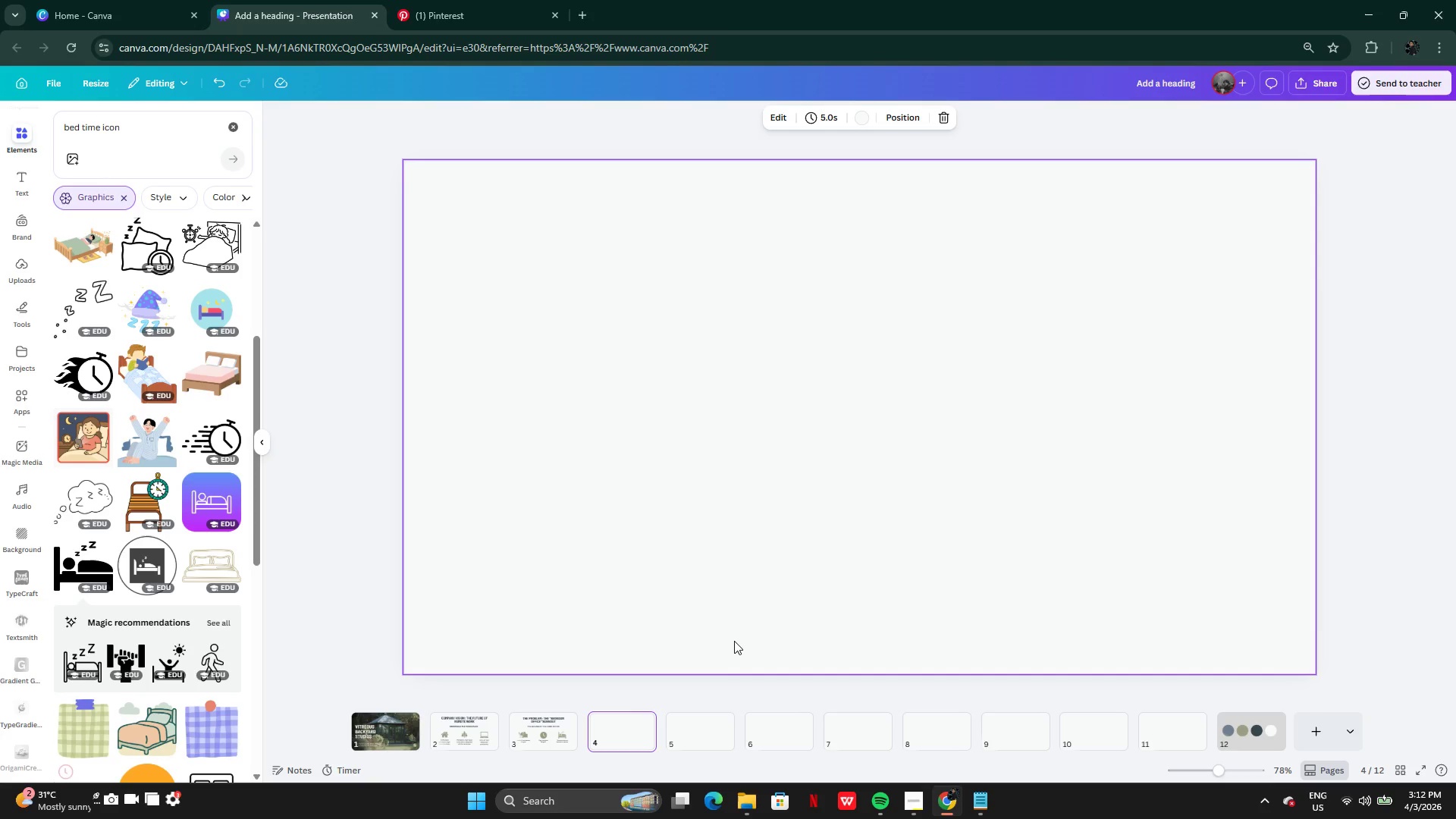 
left_click([898, 235])
 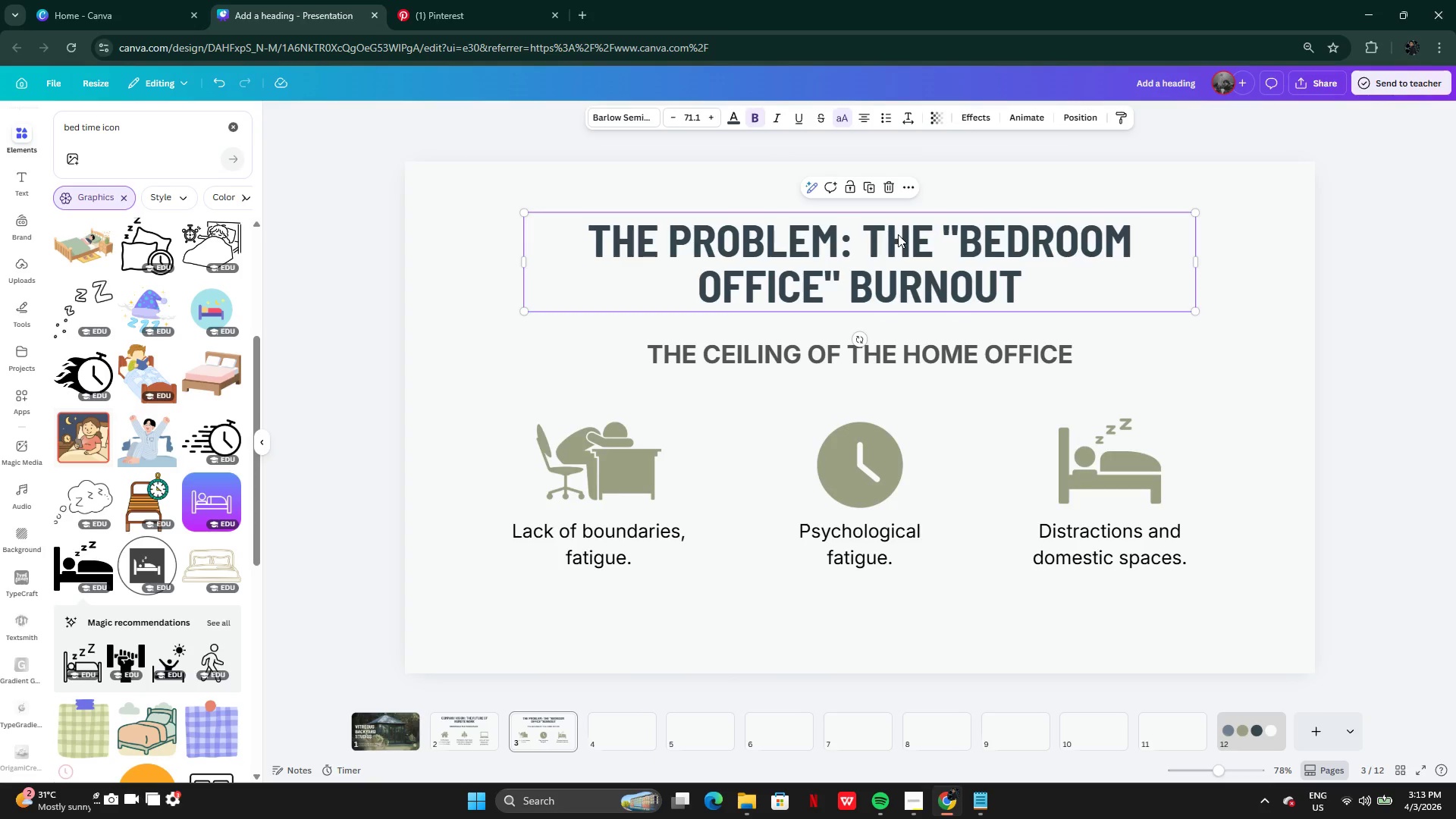 
key(Control+C)
 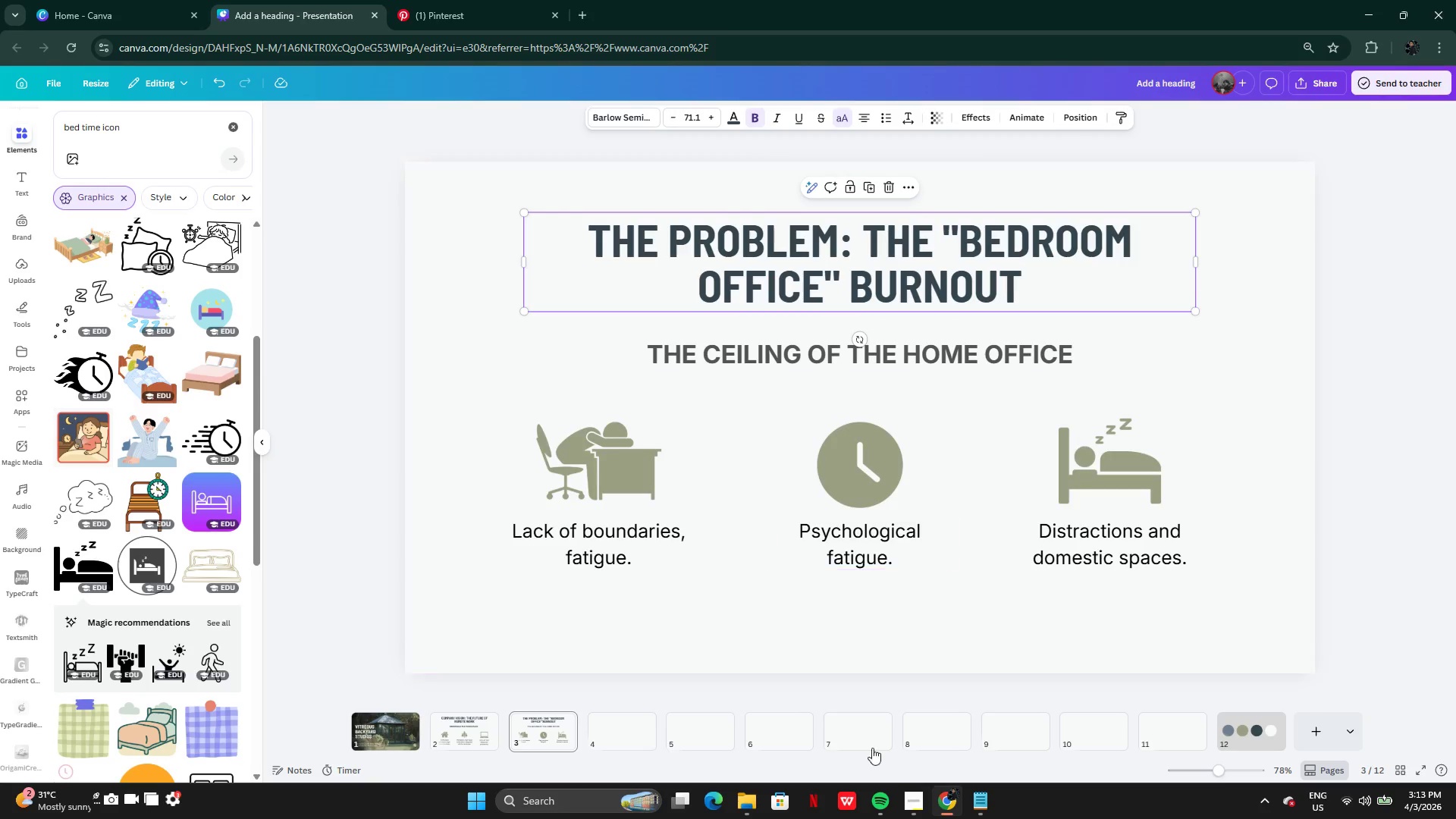 
left_click([627, 731])
 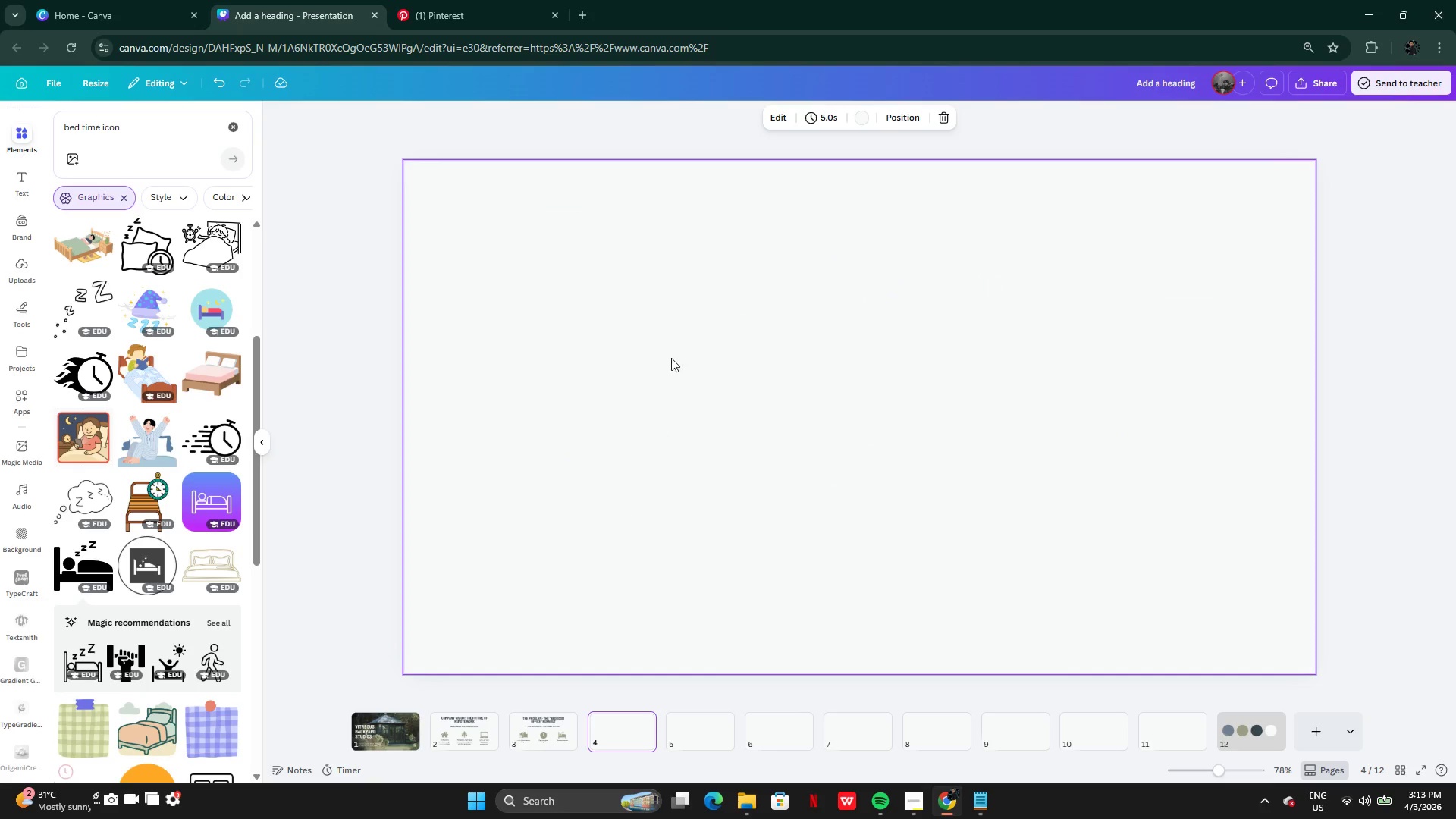 
left_click([682, 322])
 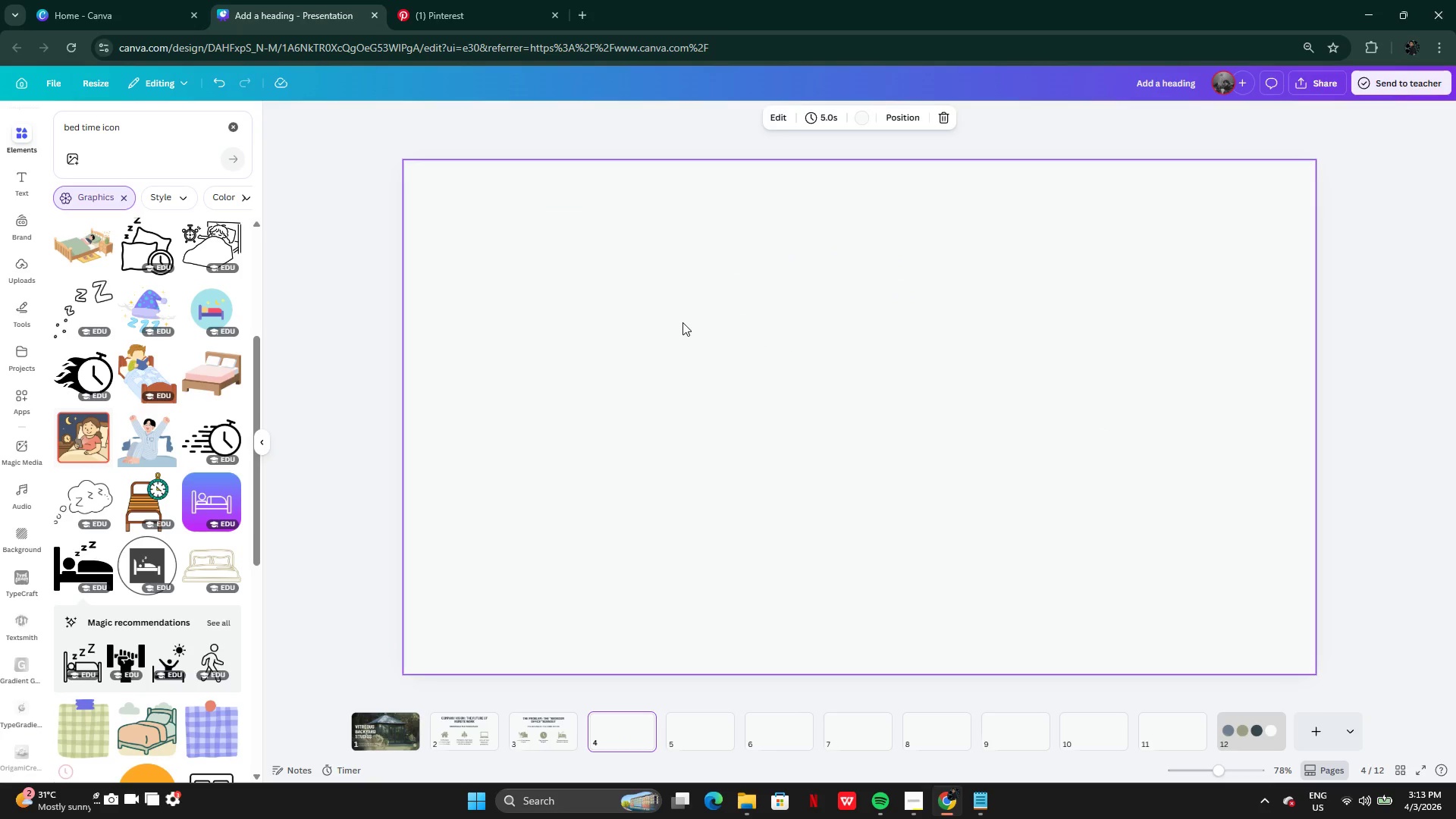 
key(Control+V)
 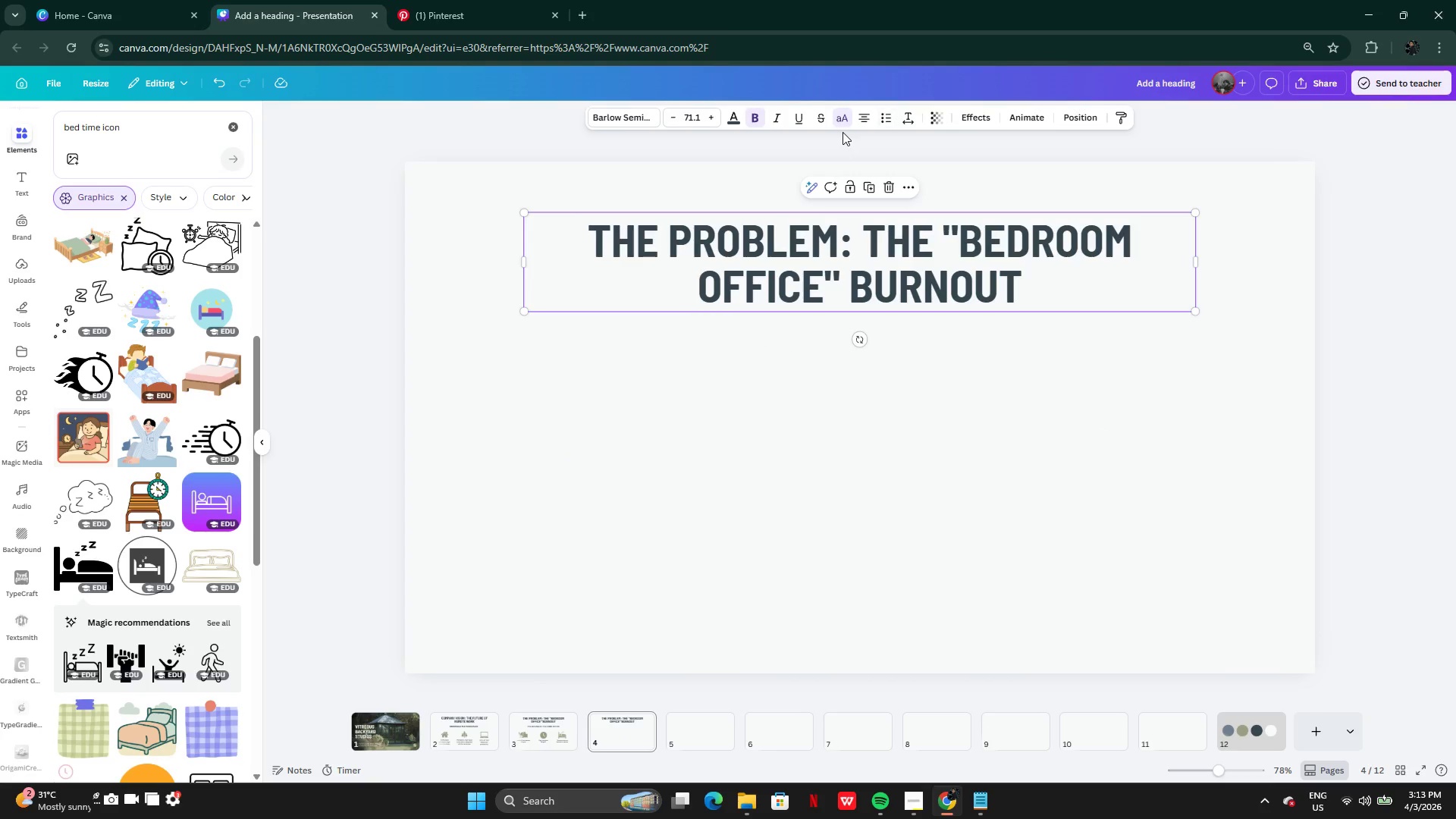 
left_click([865, 116])
 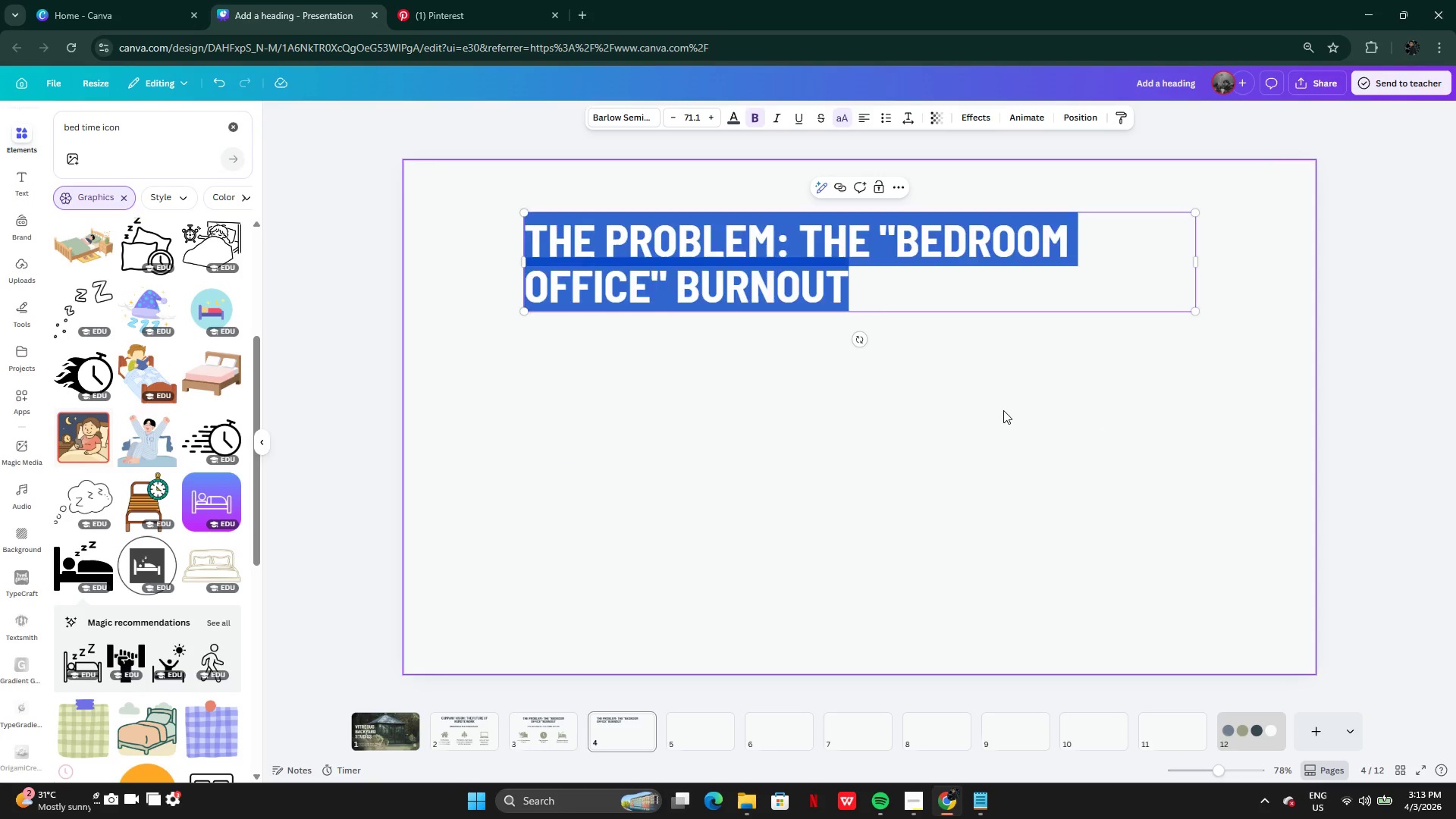 
double_click([1003, 411])
 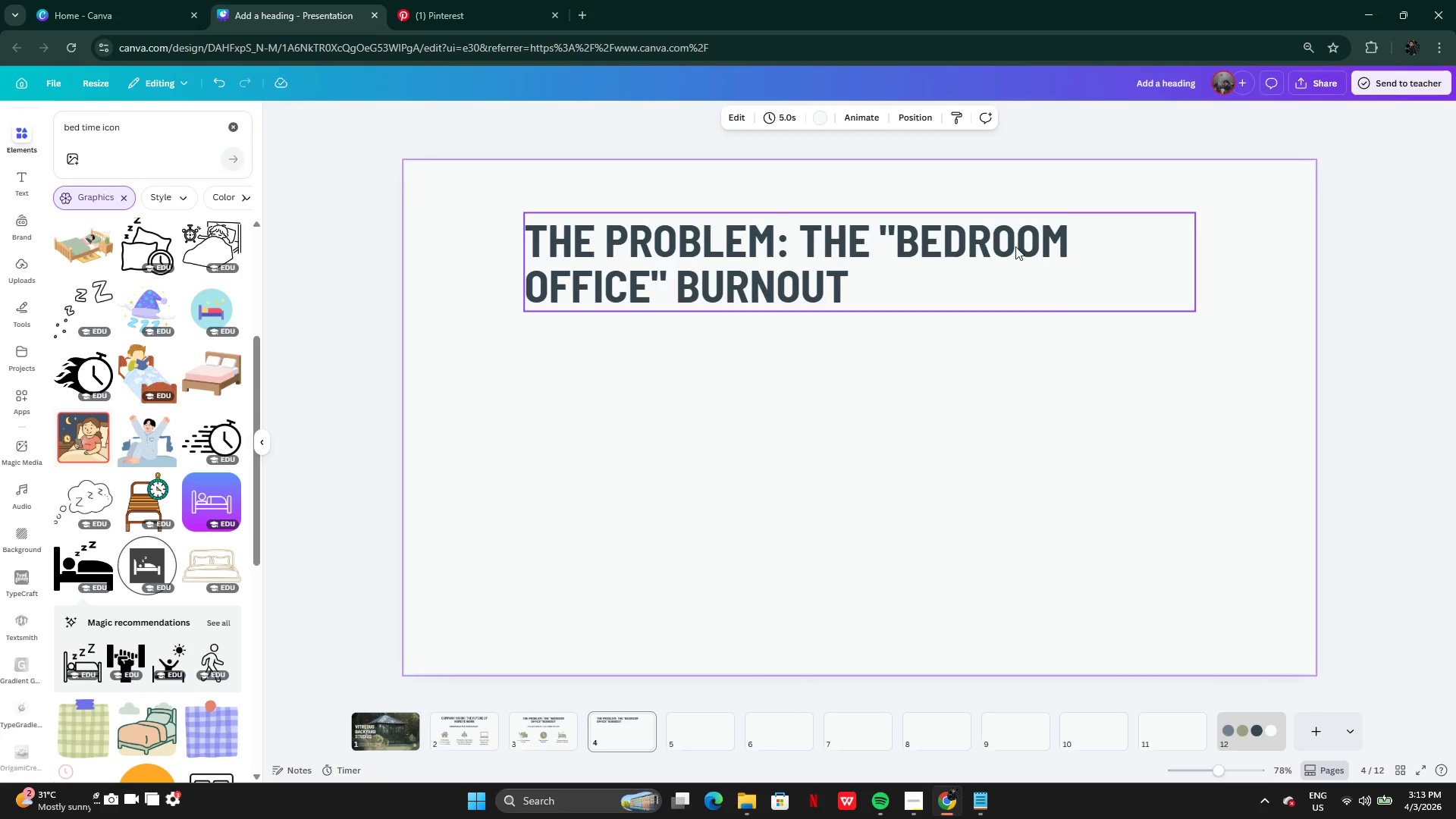 
left_click([1012, 242])
 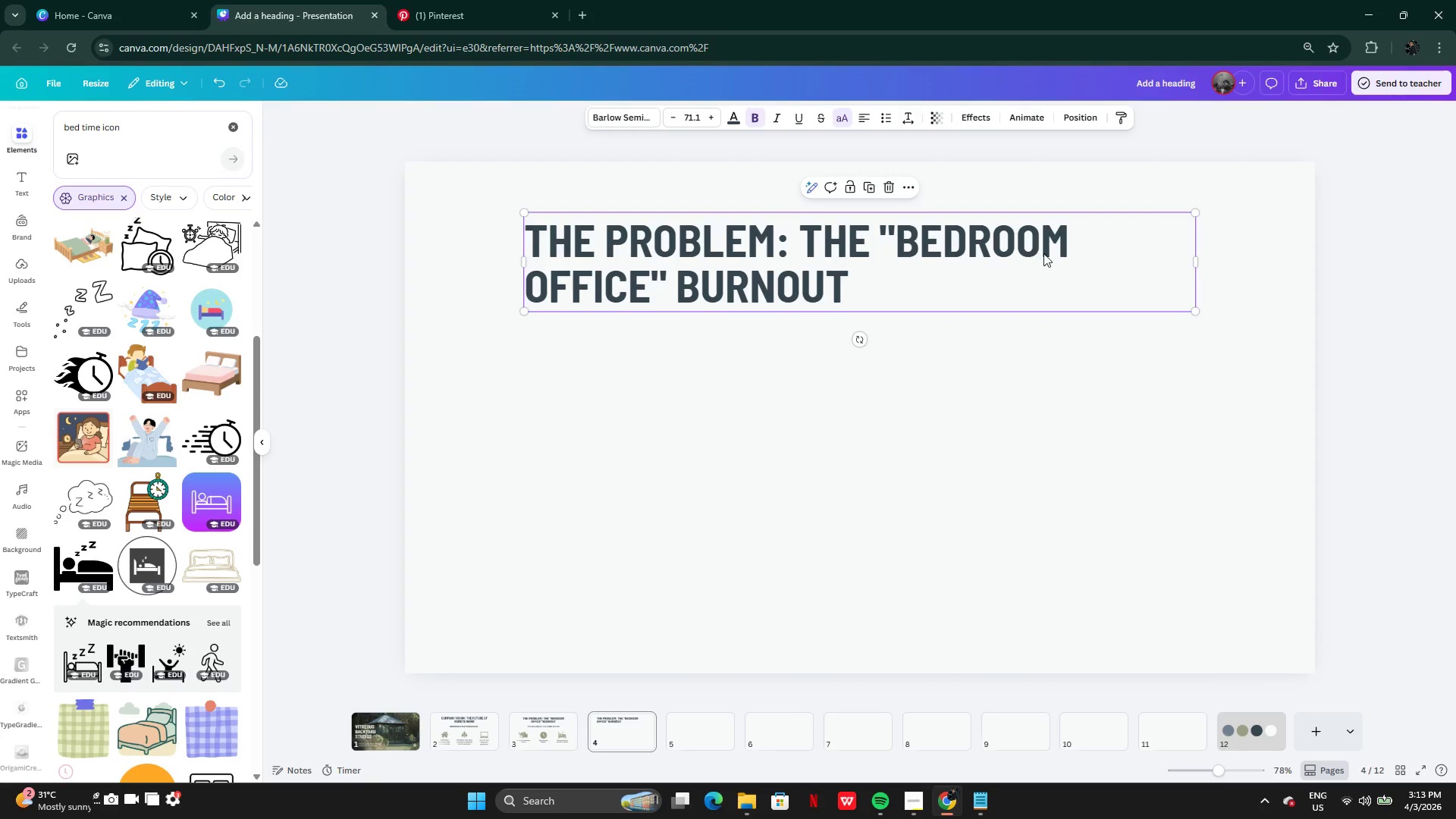 
left_click_drag(start_coordinate=[1043, 253], to_coordinate=[978, 256])
 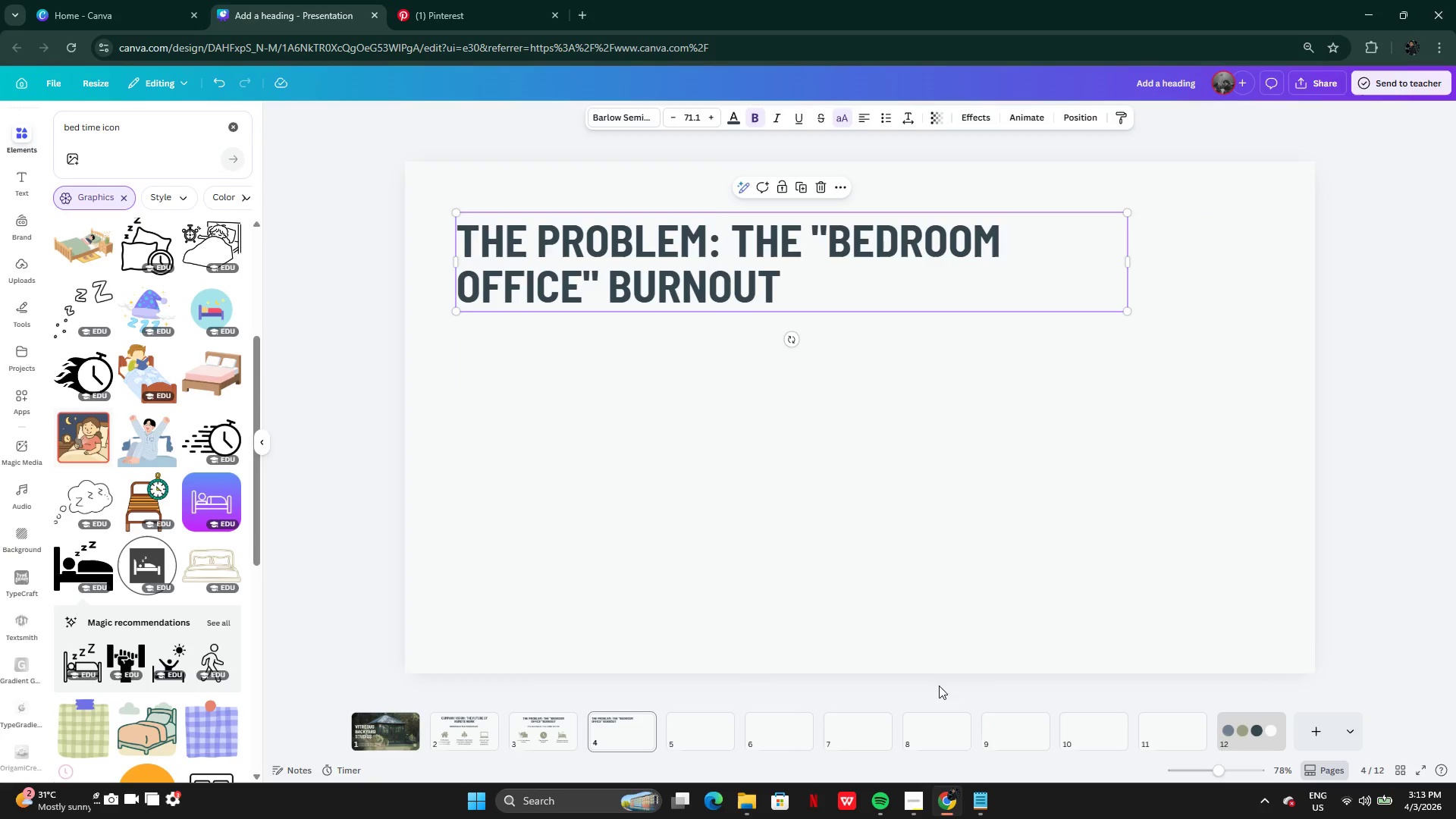 
left_click([984, 799])
 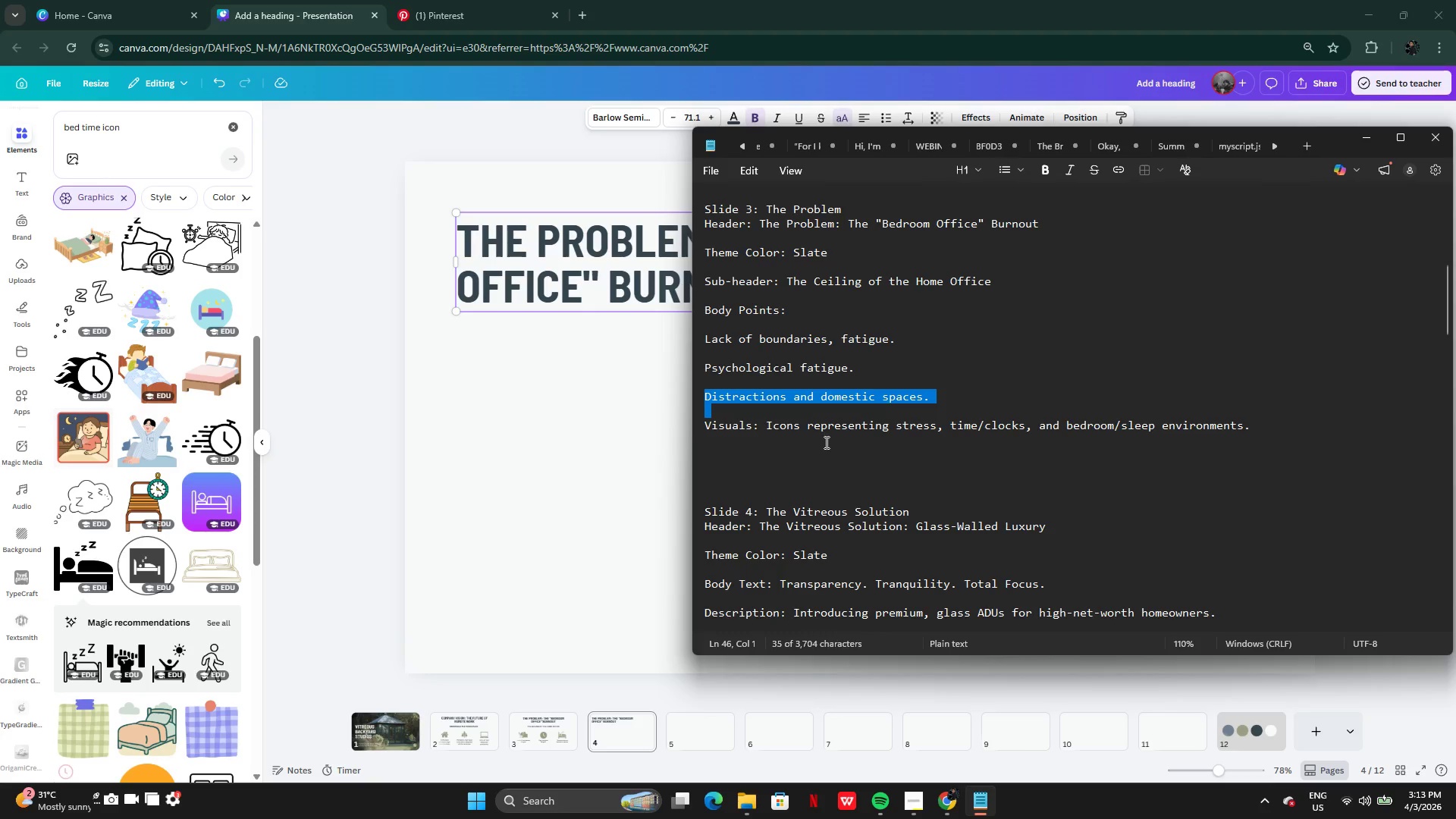 
scroll: coordinate [824, 436], scroll_direction: down, amount: 3.0
 